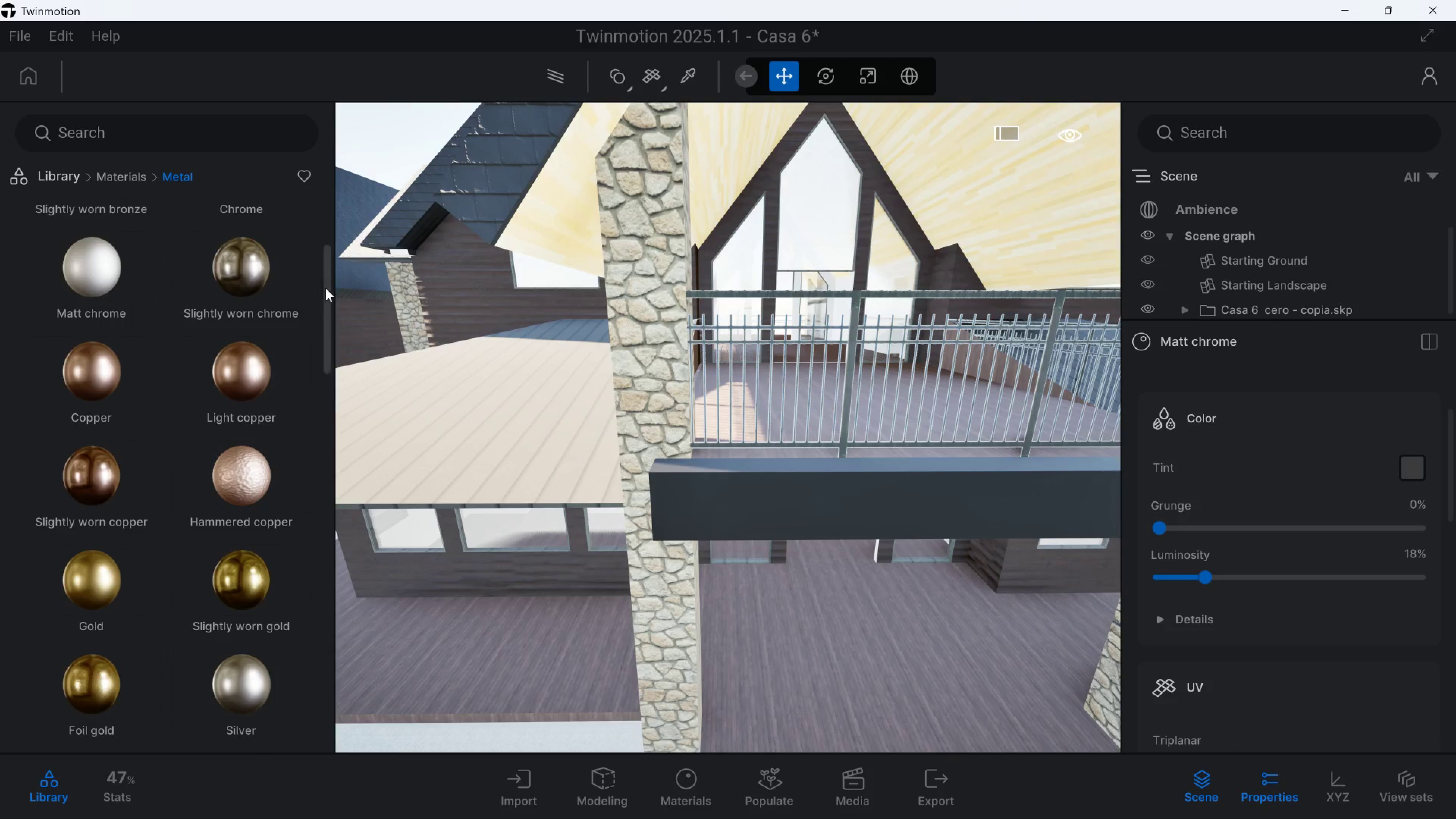 
left_click_drag(start_coordinate=[328, 288], to_coordinate=[335, 449])
 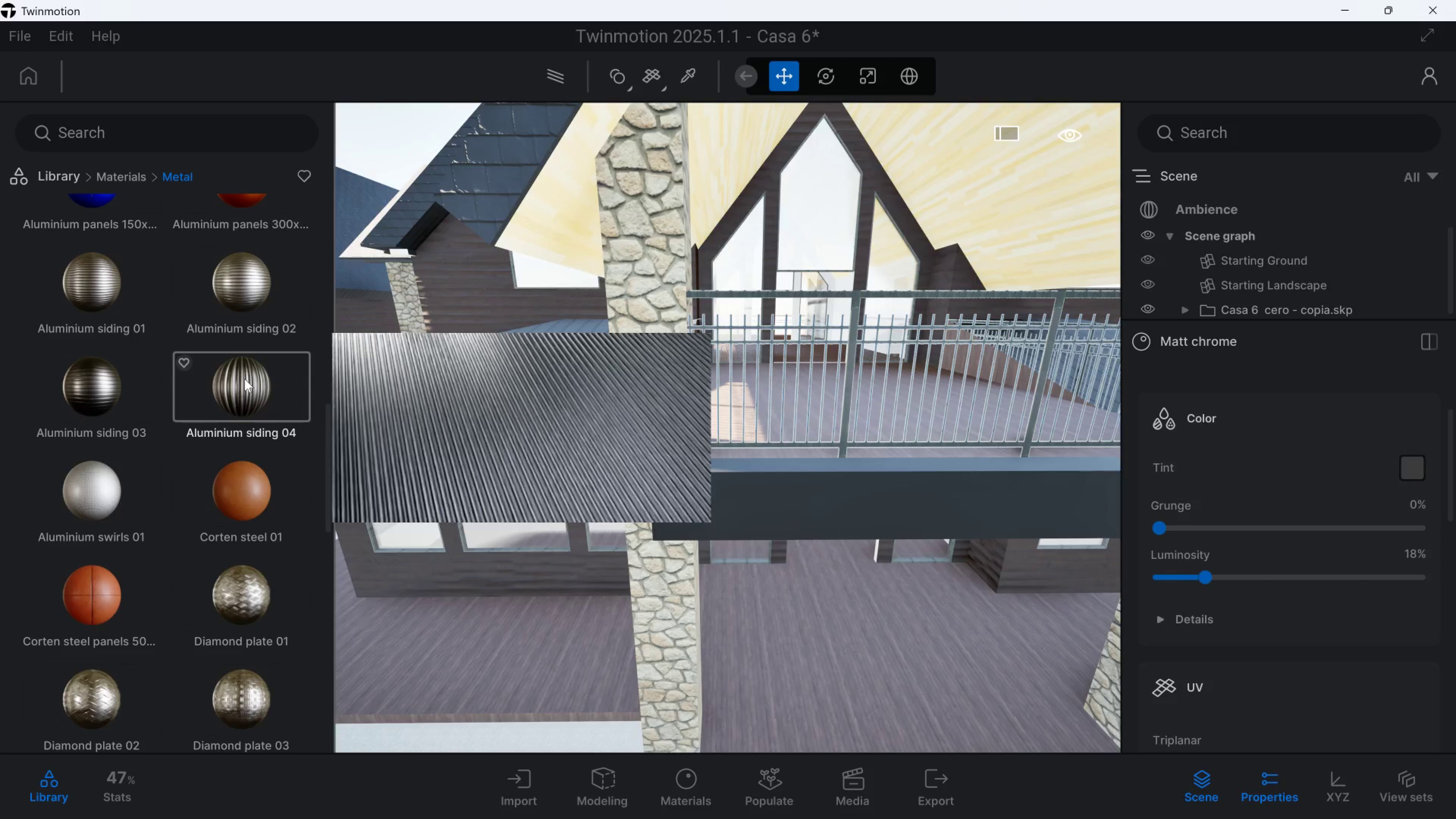 
left_click_drag(start_coordinate=[245, 379], to_coordinate=[433, 458])
 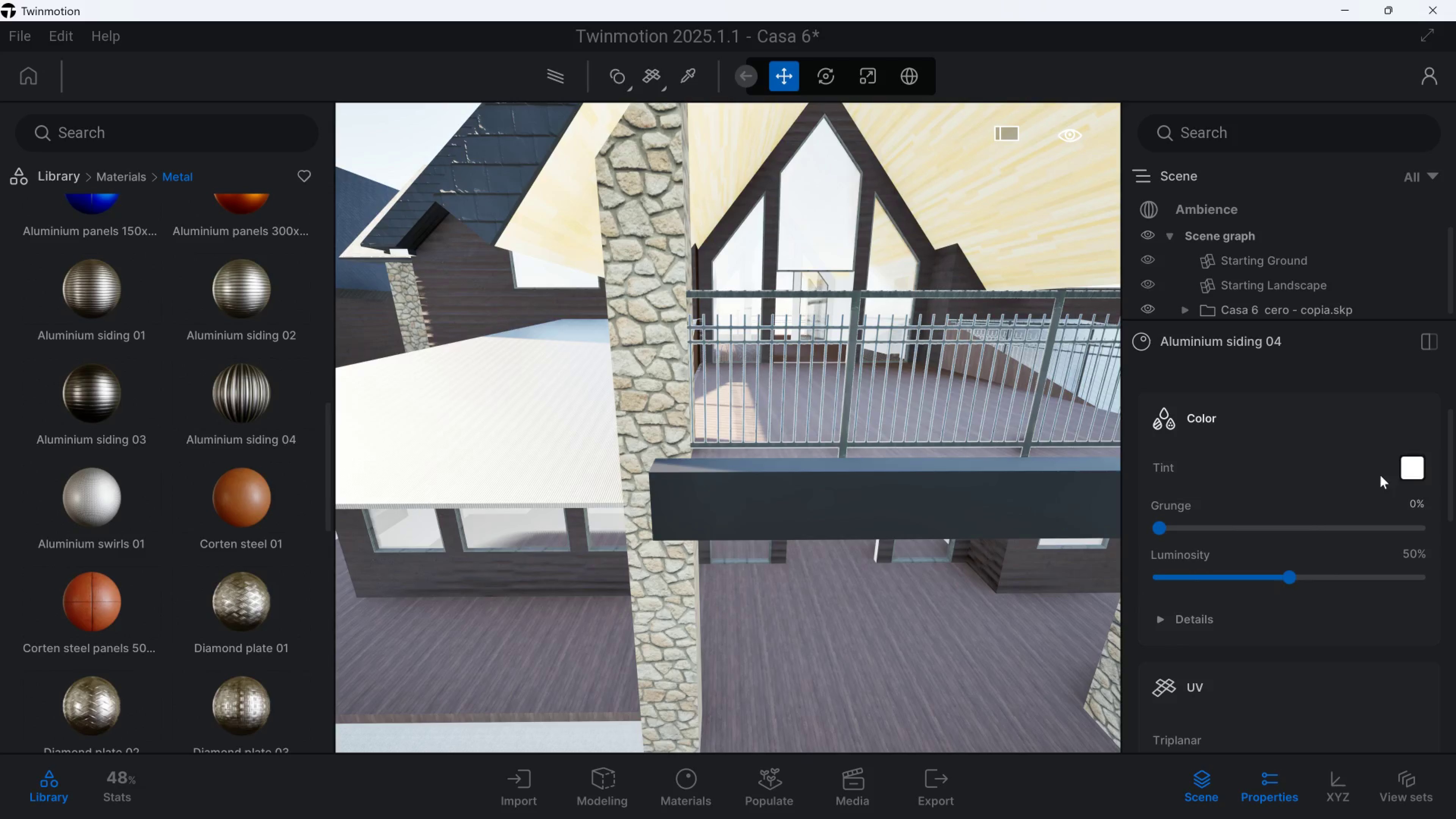 
left_click([1406, 475])
 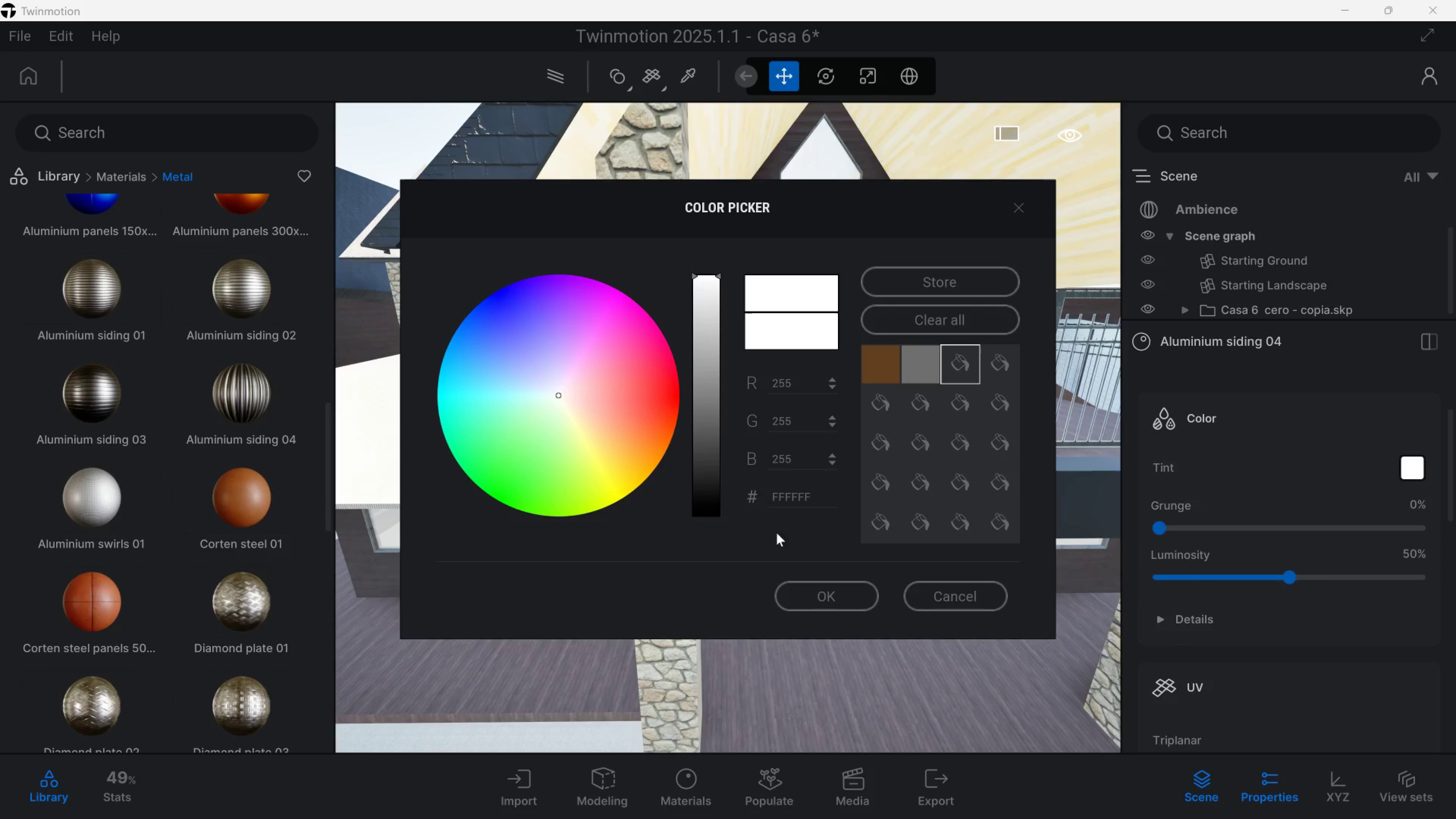 
left_click_drag(start_coordinate=[712, 474], to_coordinate=[712, 471])
 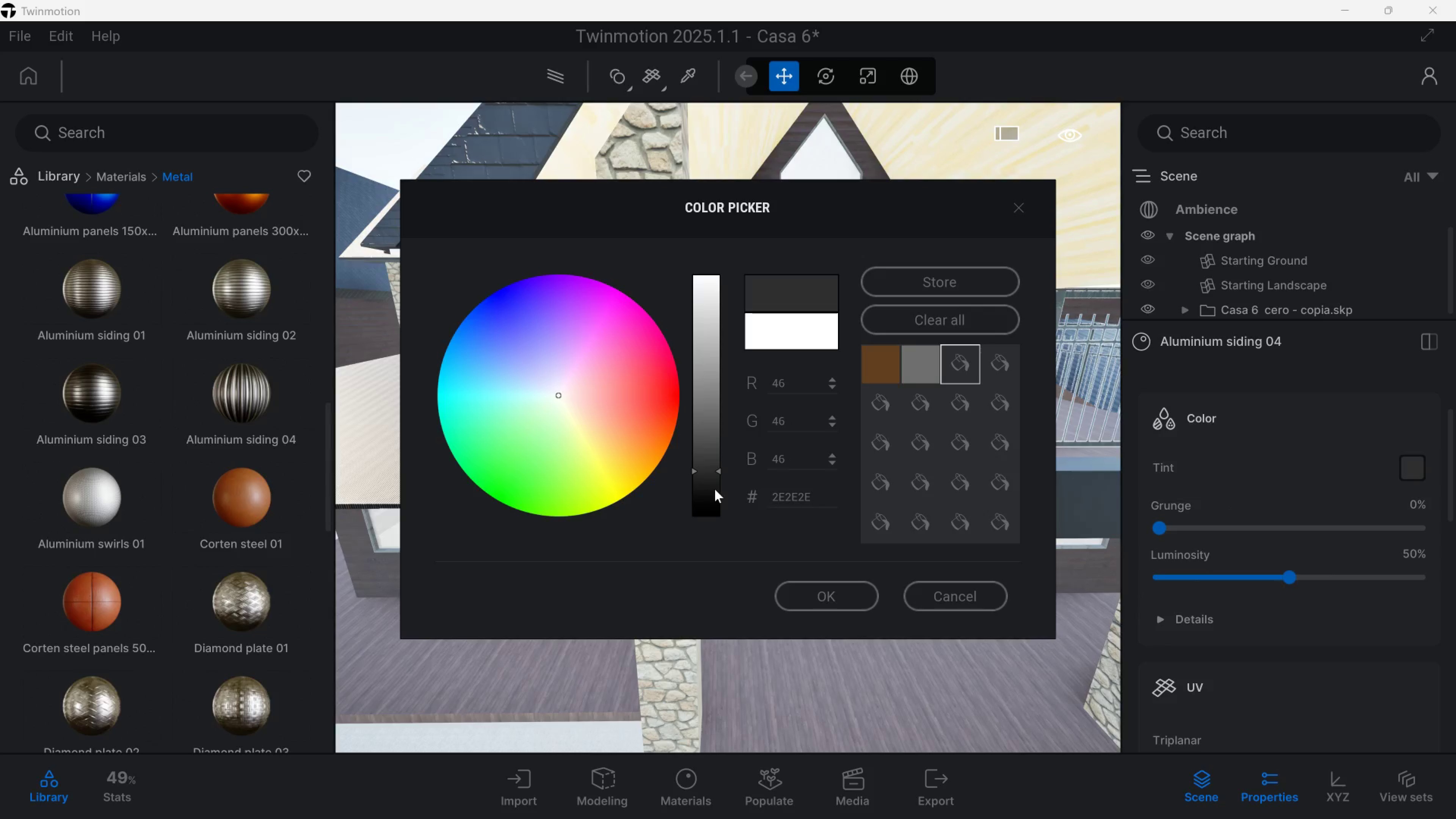 
left_click_drag(start_coordinate=[711, 489], to_coordinate=[704, 505])
 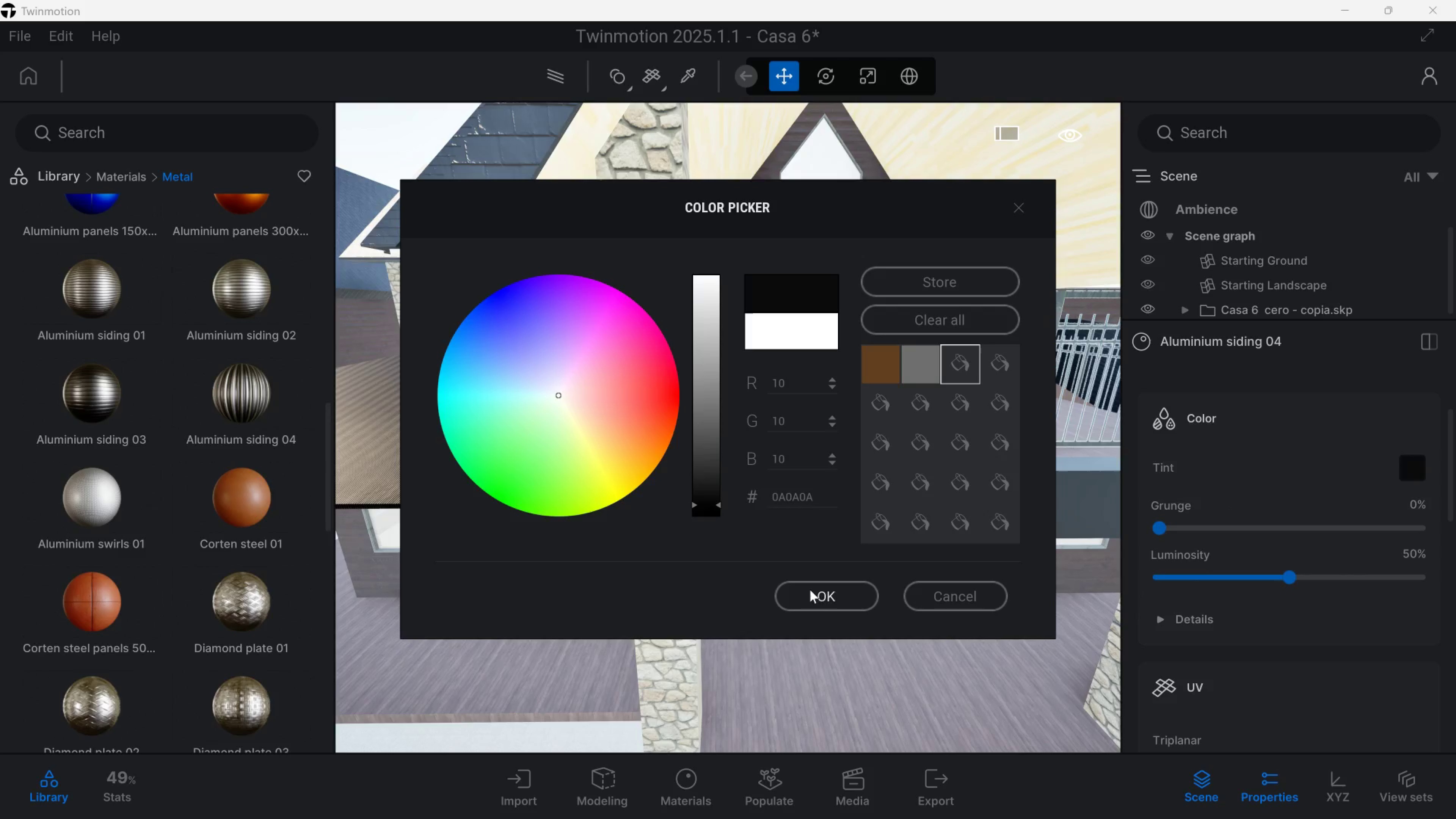 
left_click([816, 597])
 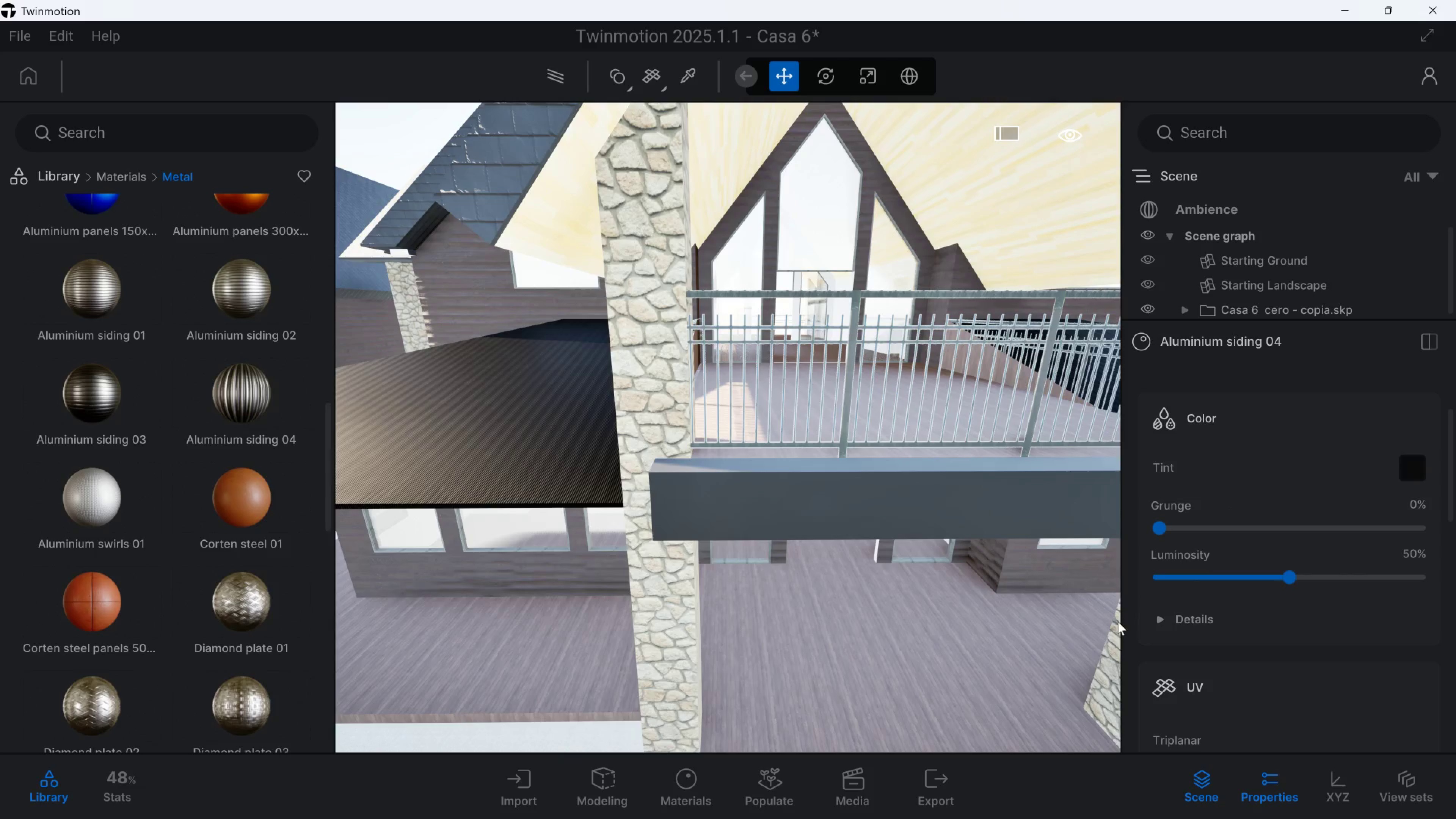 
scroll: coordinate [1212, 615], scroll_direction: down, amount: 3.0
 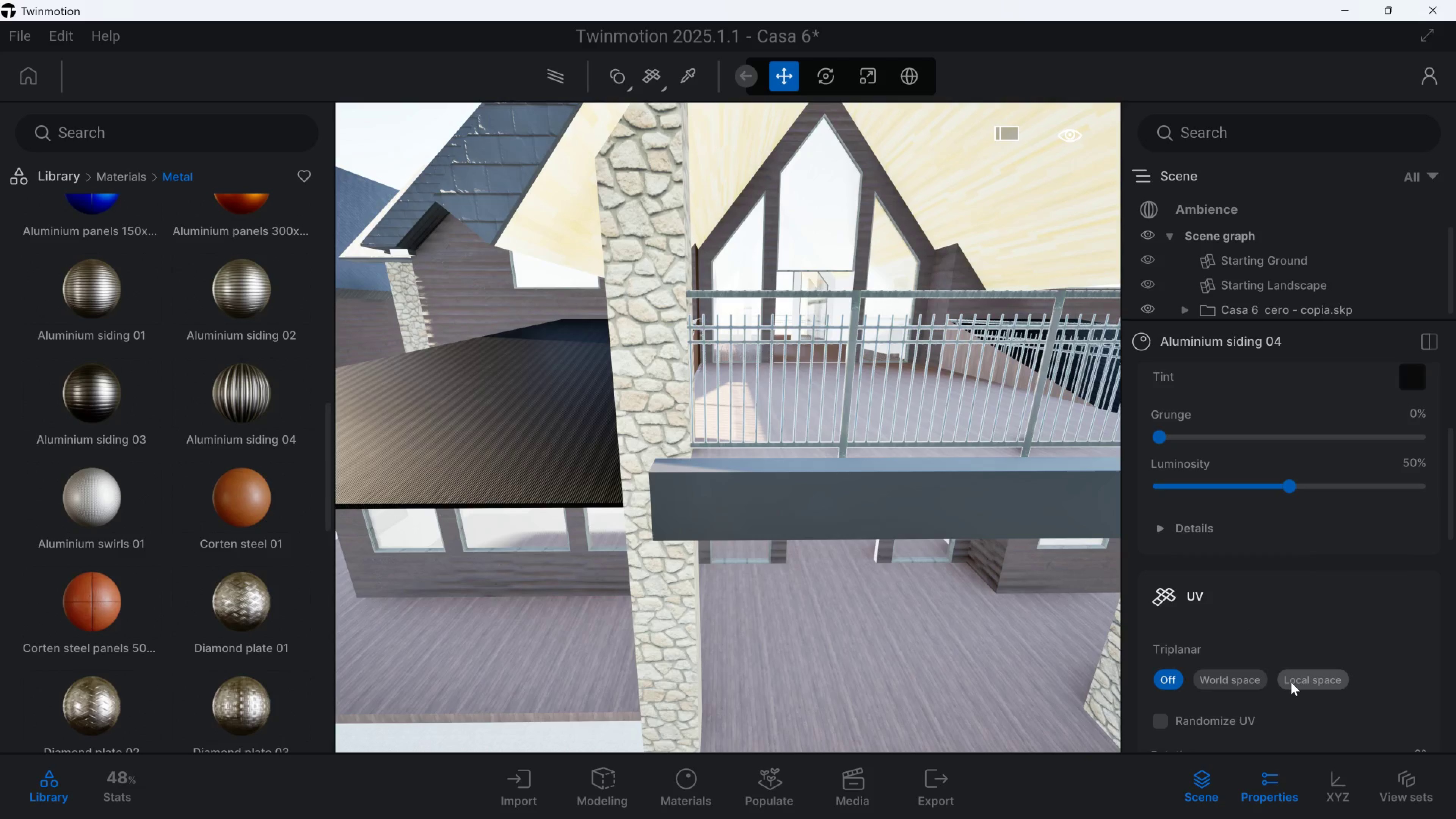 
left_click([1291, 682])
 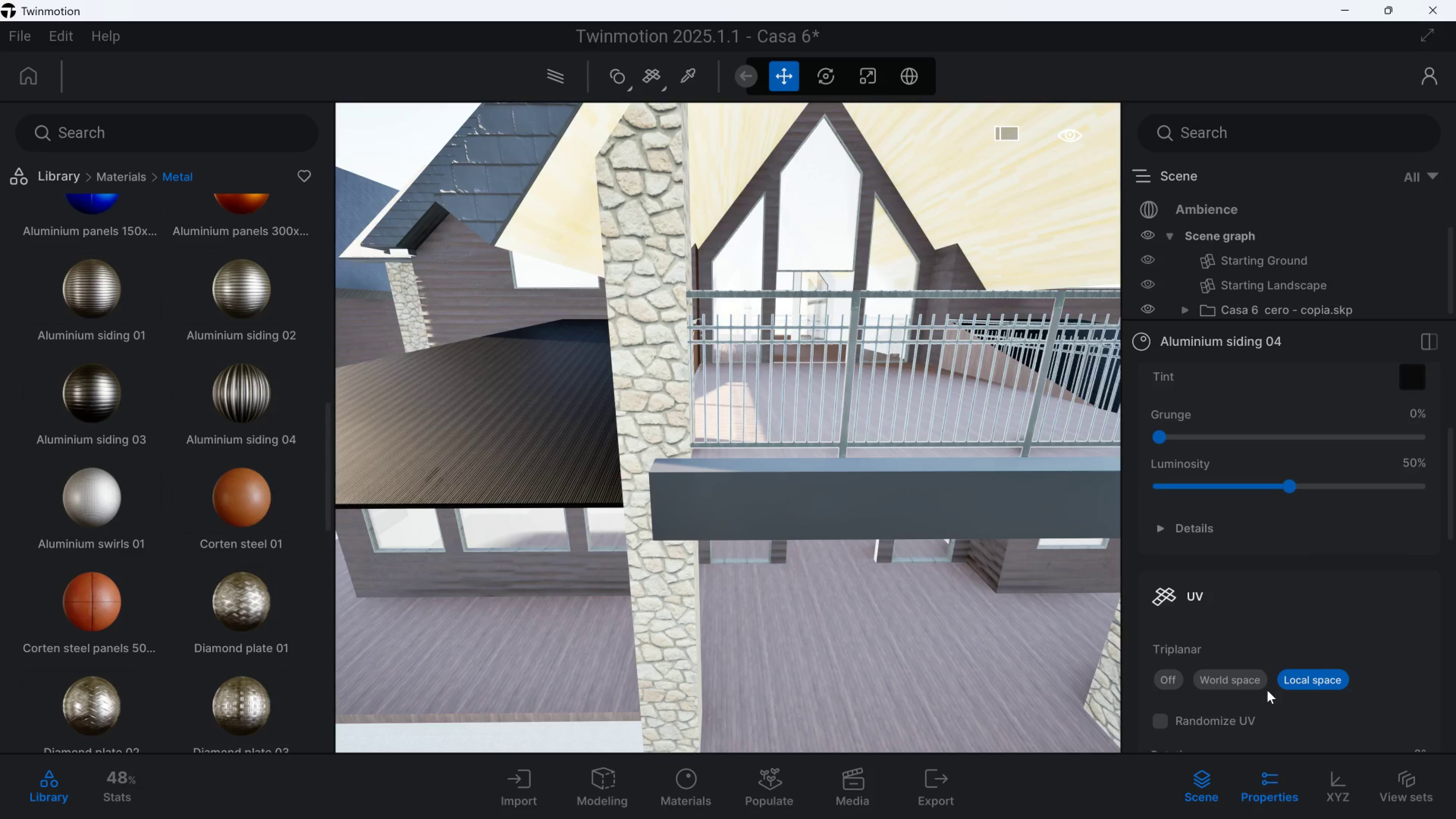 
scroll: coordinate [1264, 691], scroll_direction: down, amount: 1.0
 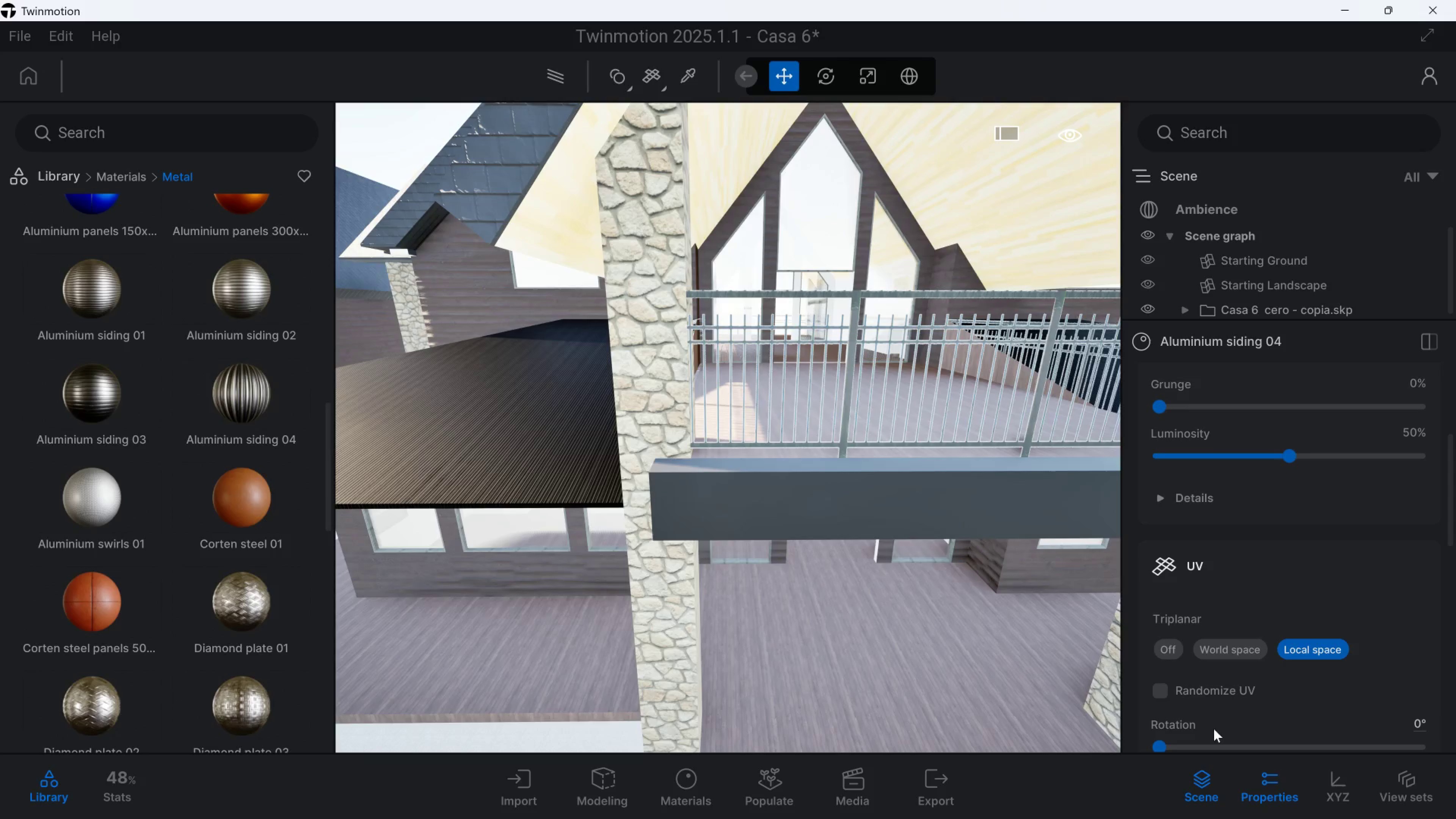 
left_click_drag(start_coordinate=[1199, 738], to_coordinate=[1214, 738])
 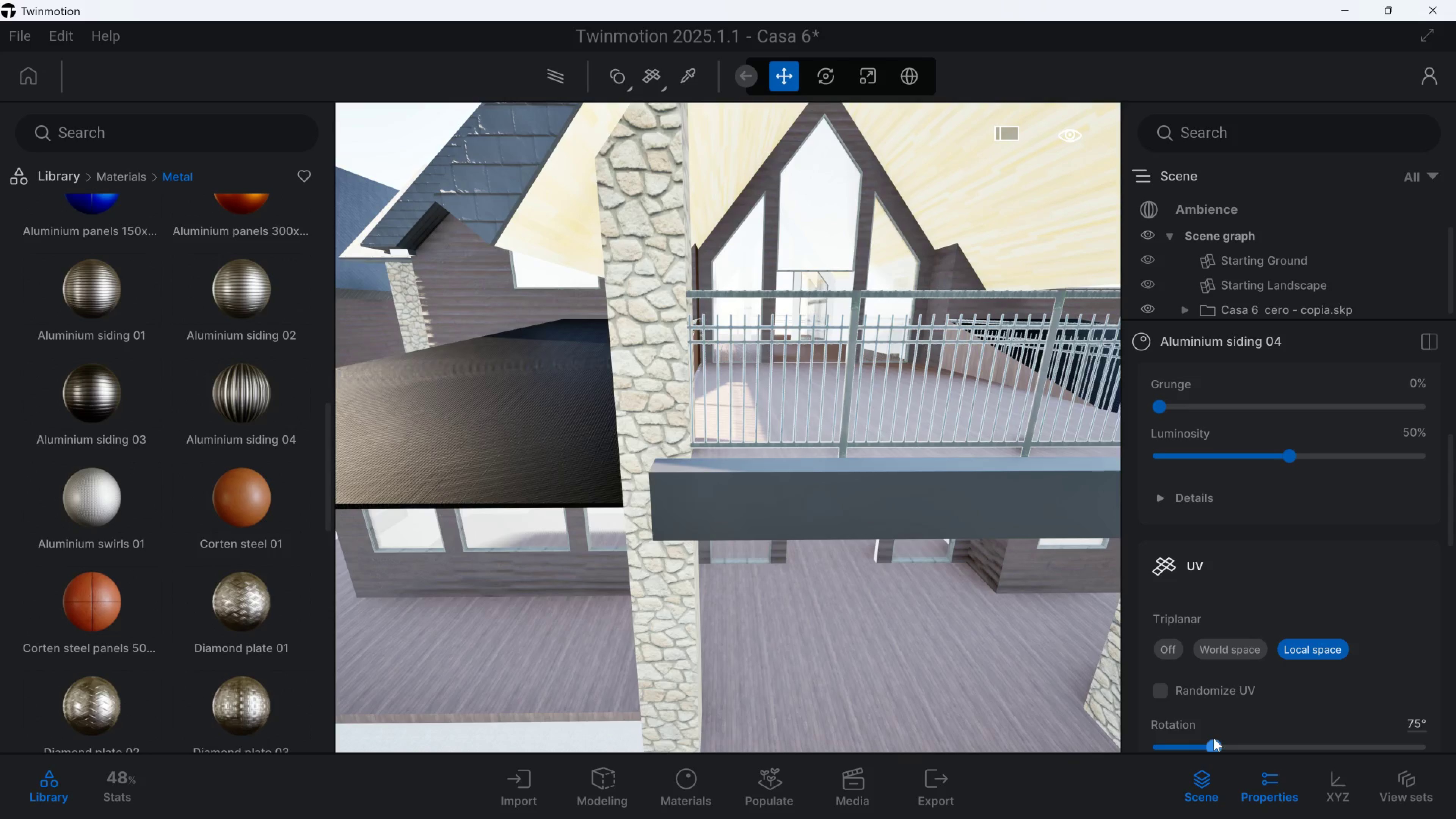 
scroll: coordinate [1214, 738], scroll_direction: down, amount: 3.0
 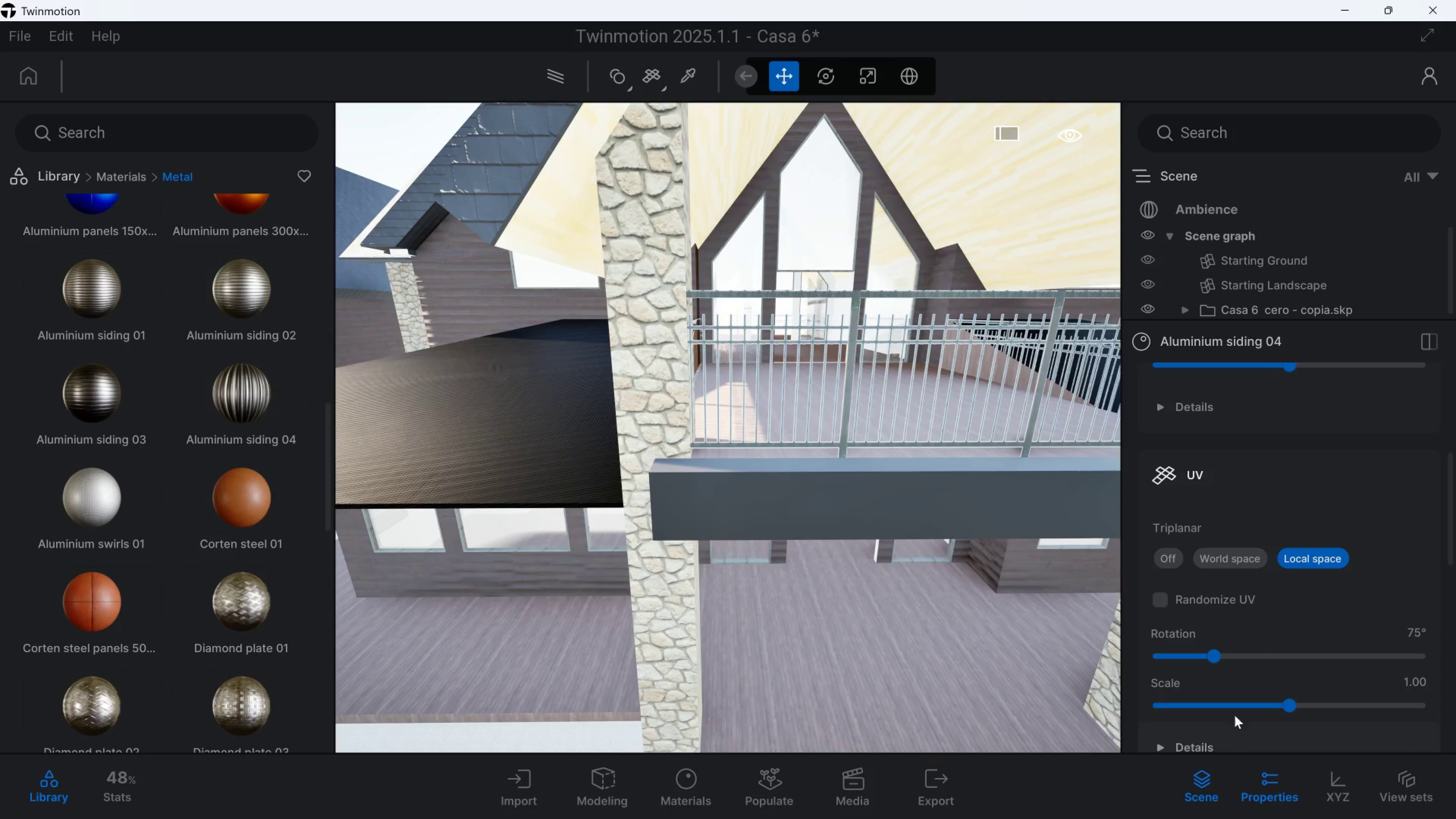 
key(Control+Z)
 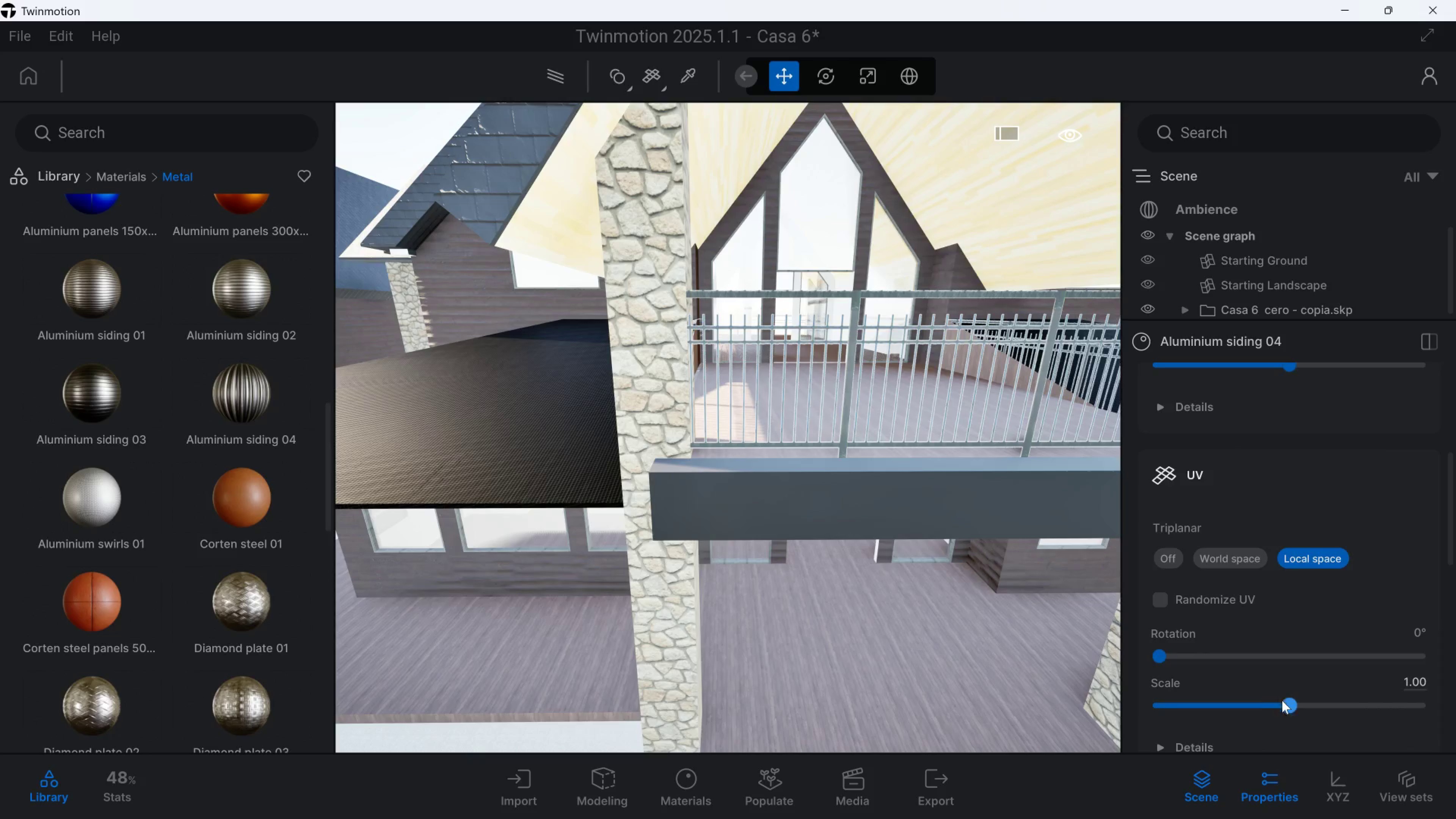 
left_click_drag(start_coordinate=[1287, 703], to_coordinate=[1448, 703])
 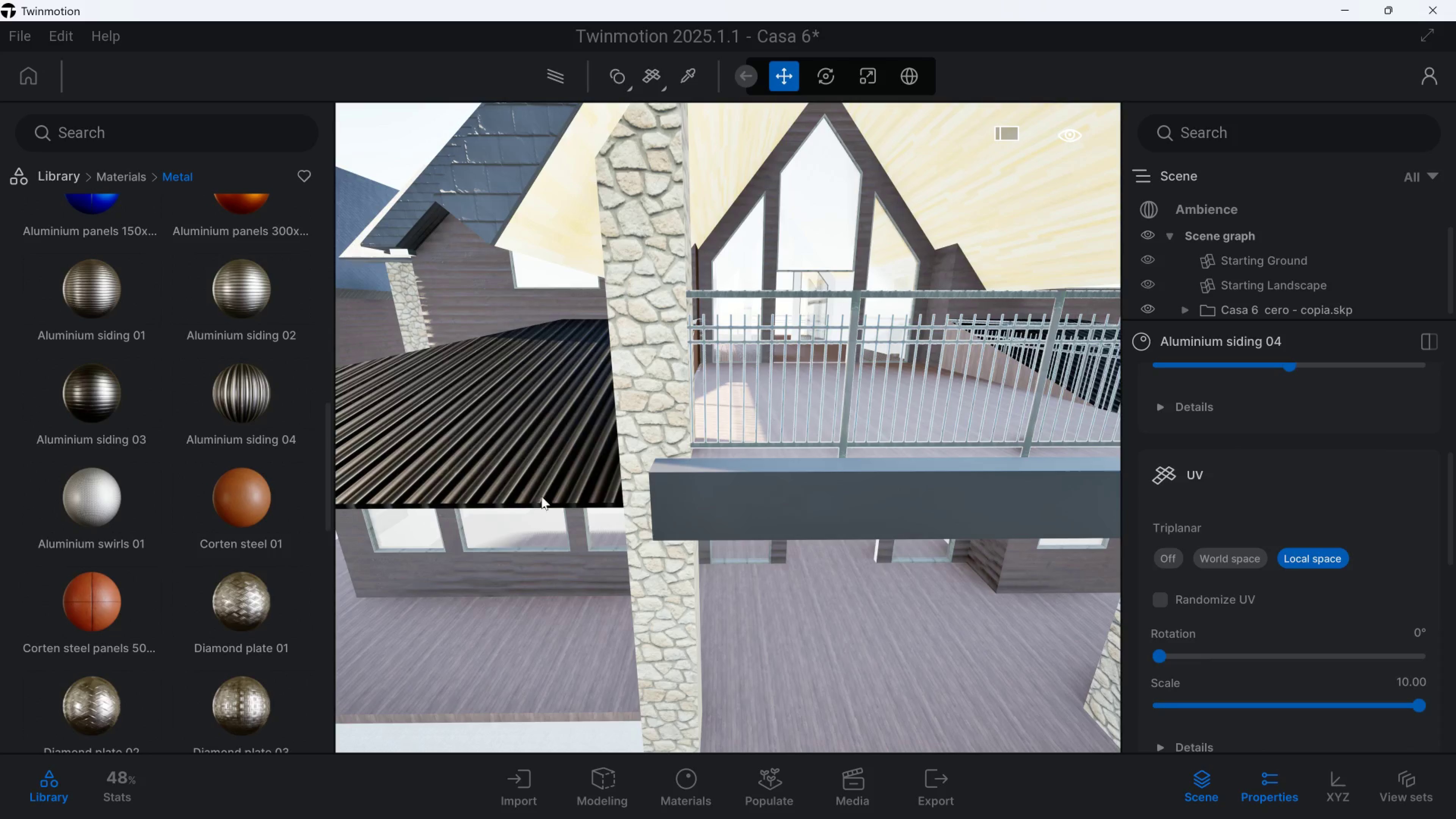 
scroll: coordinate [189, 585], scroll_direction: down, amount: 4.0
 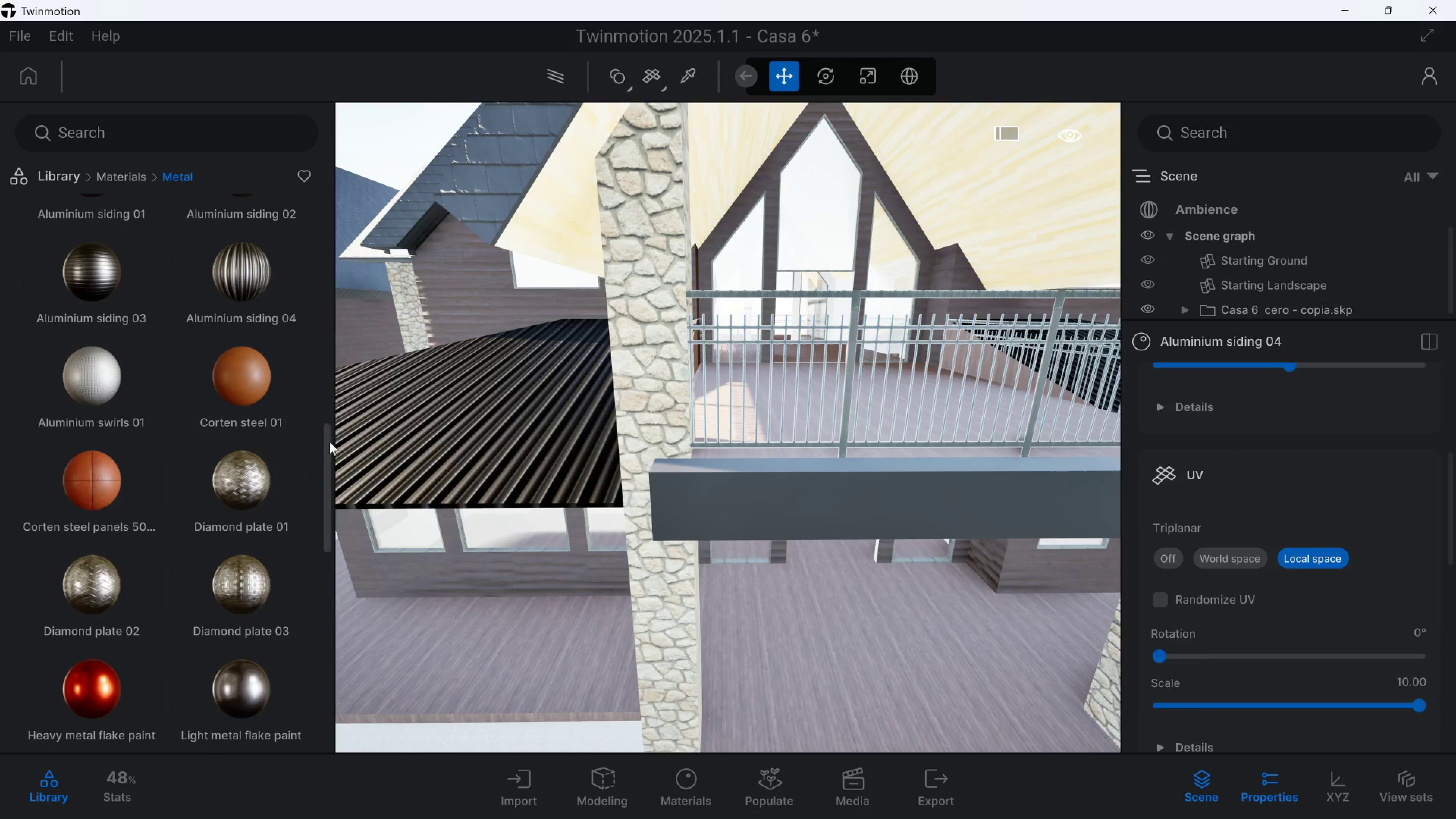 
left_click_drag(start_coordinate=[330, 445], to_coordinate=[325, 304])
 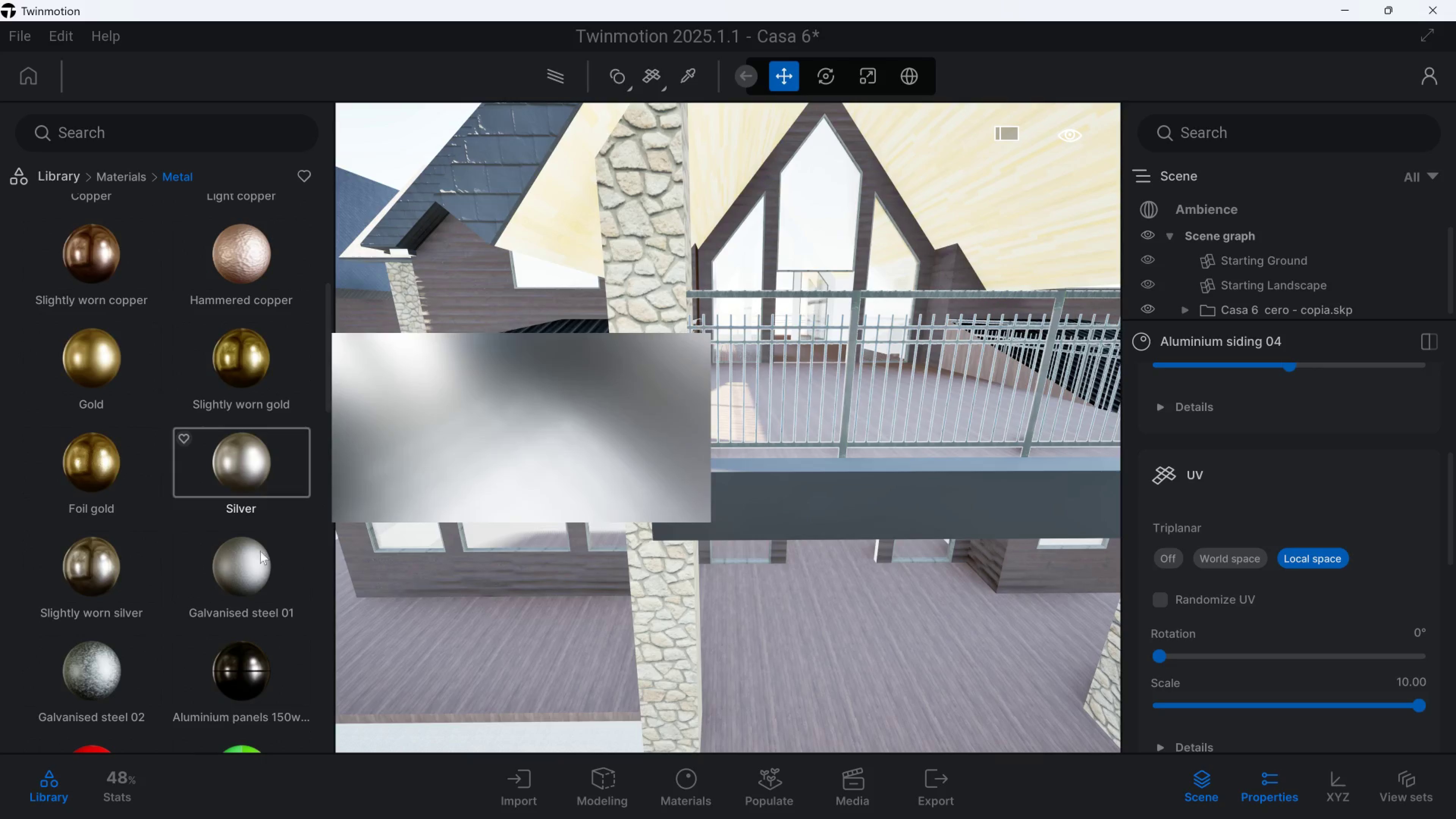 
left_click_drag(start_coordinate=[255, 566], to_coordinate=[185, 463])
 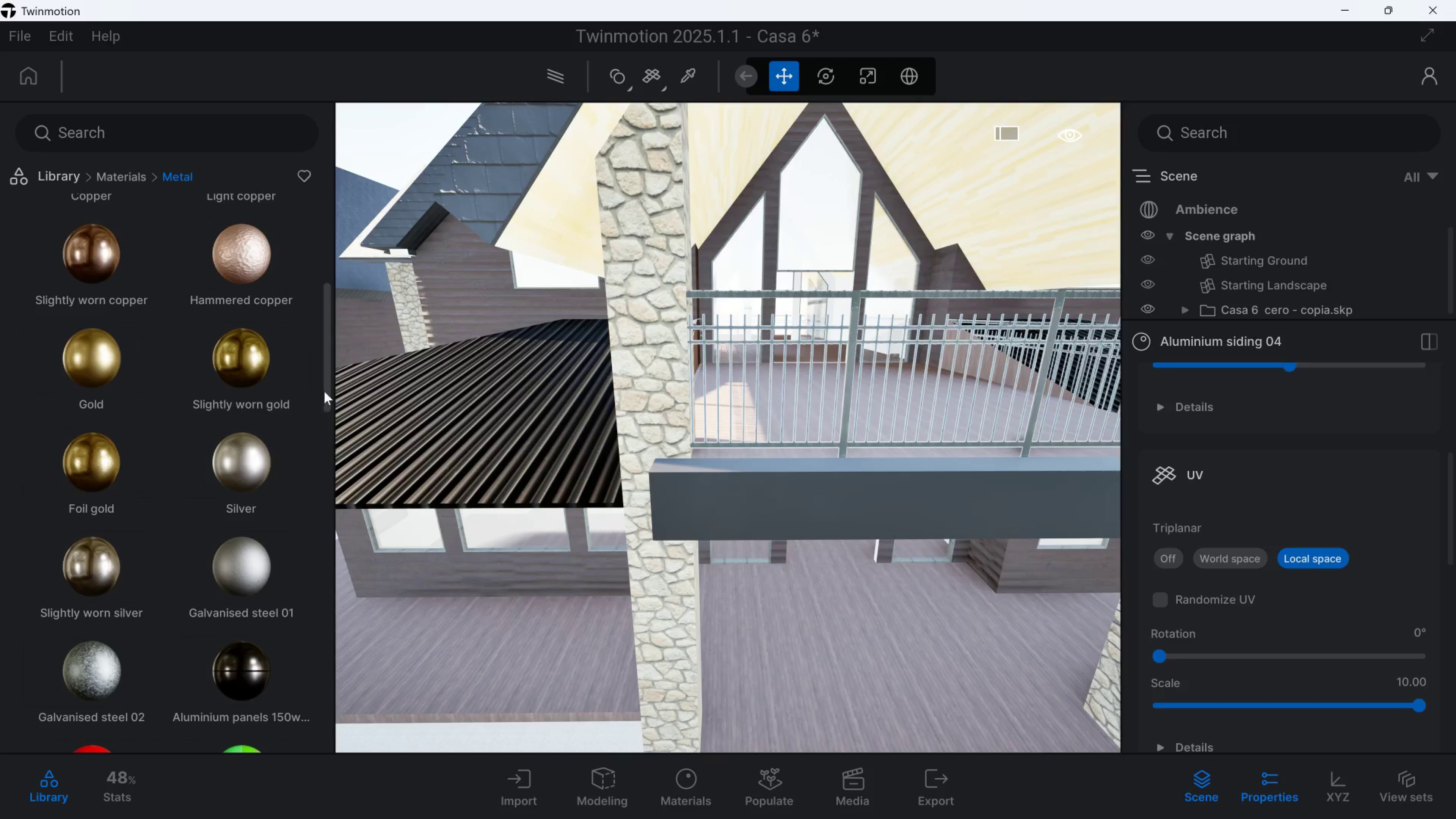 
left_click_drag(start_coordinate=[330, 387], to_coordinate=[327, 270])
 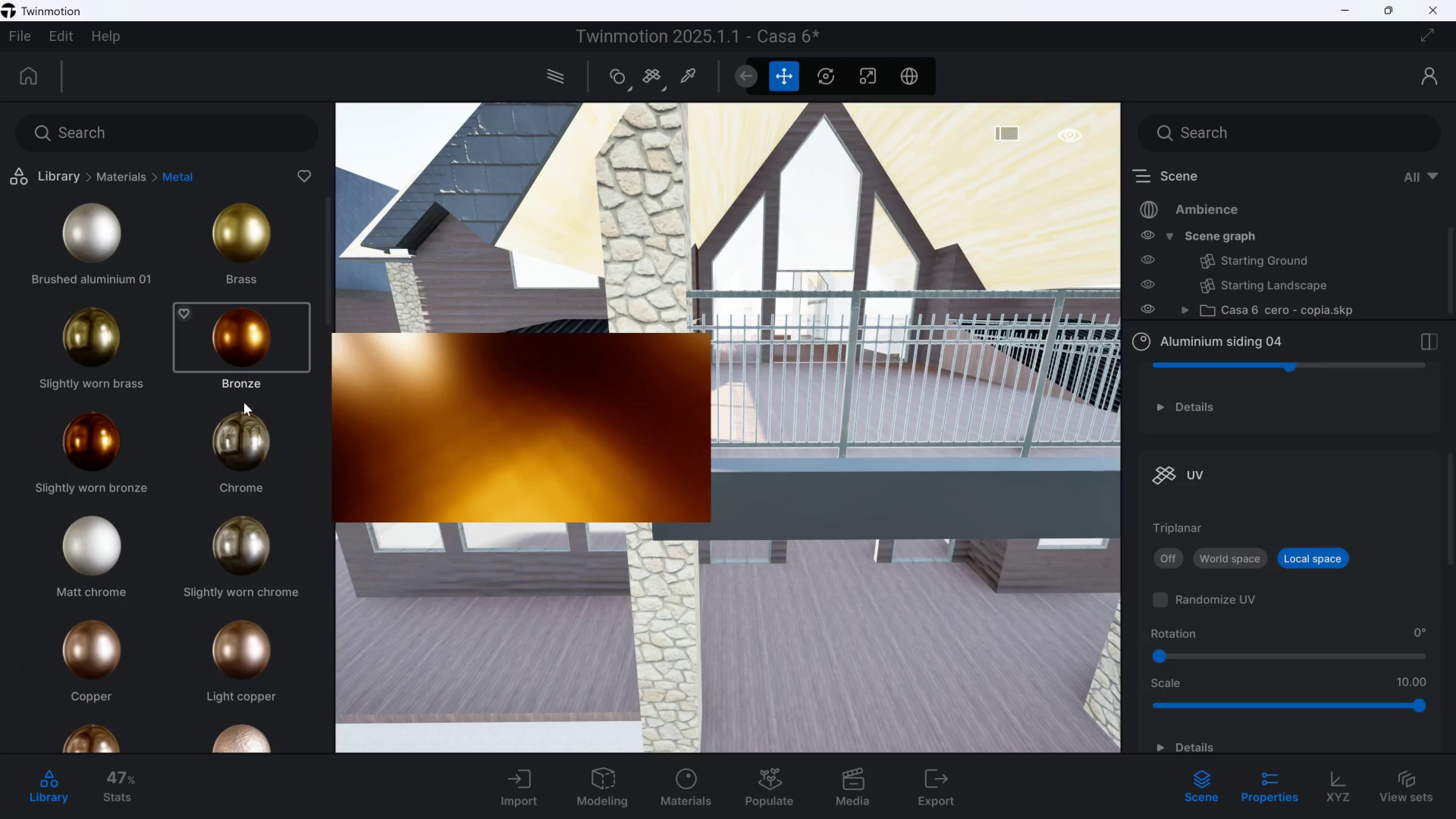 
scroll: coordinate [239, 554], scroll_direction: down, amount: 8.0
 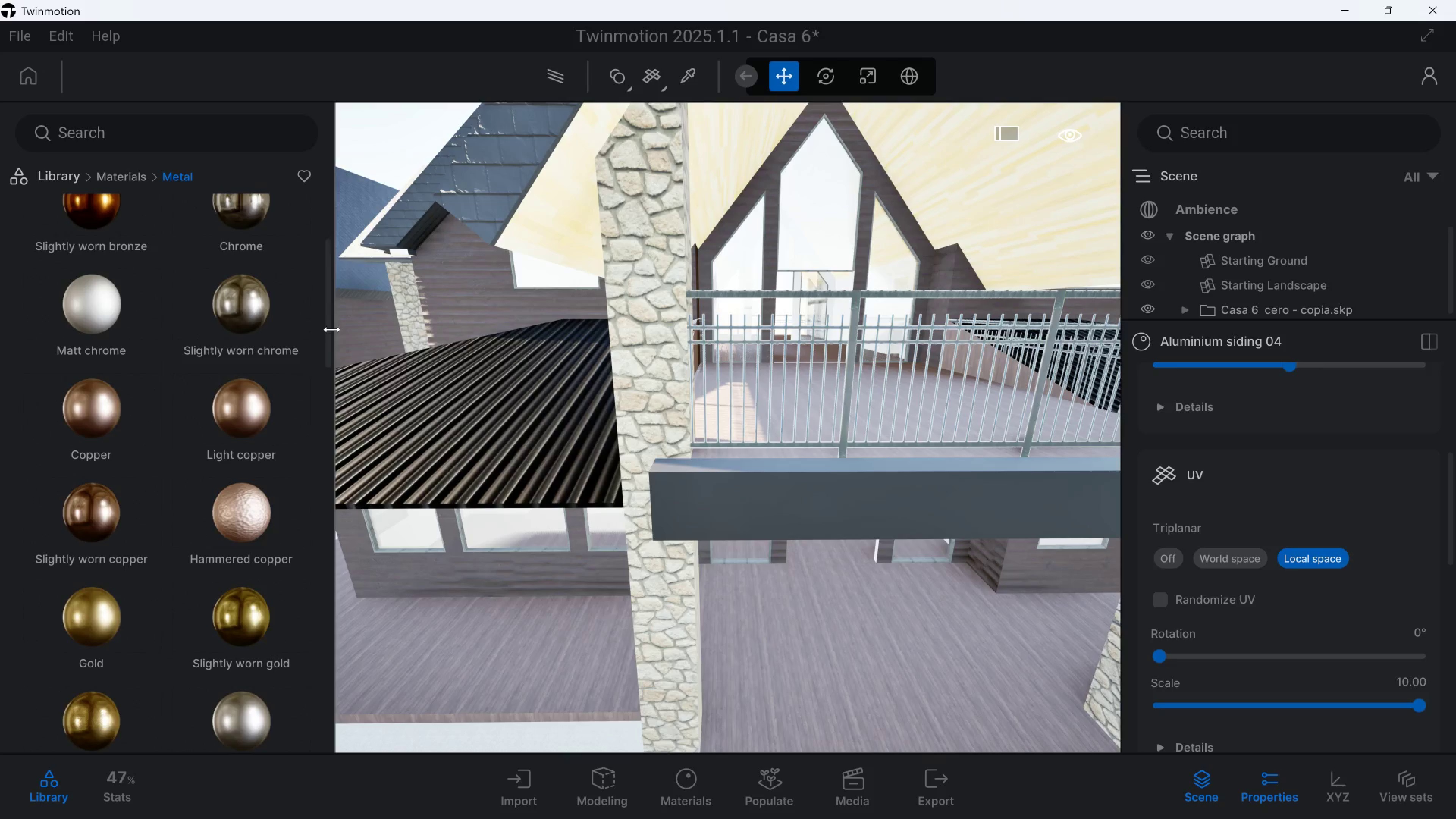 
left_click_drag(start_coordinate=[325, 329], to_coordinate=[336, 367])
 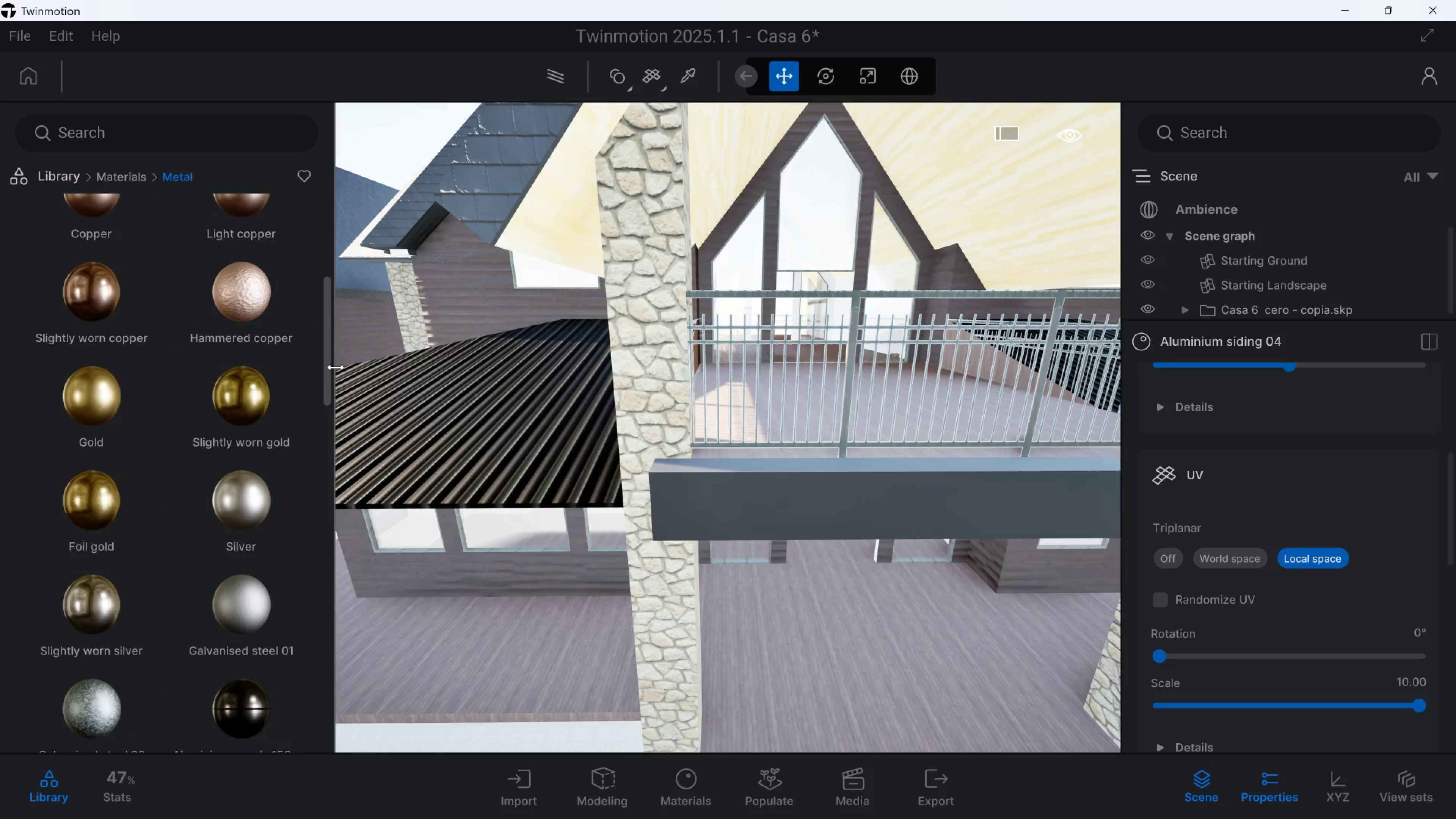 
hold_key(key=A, duration=0.36)
 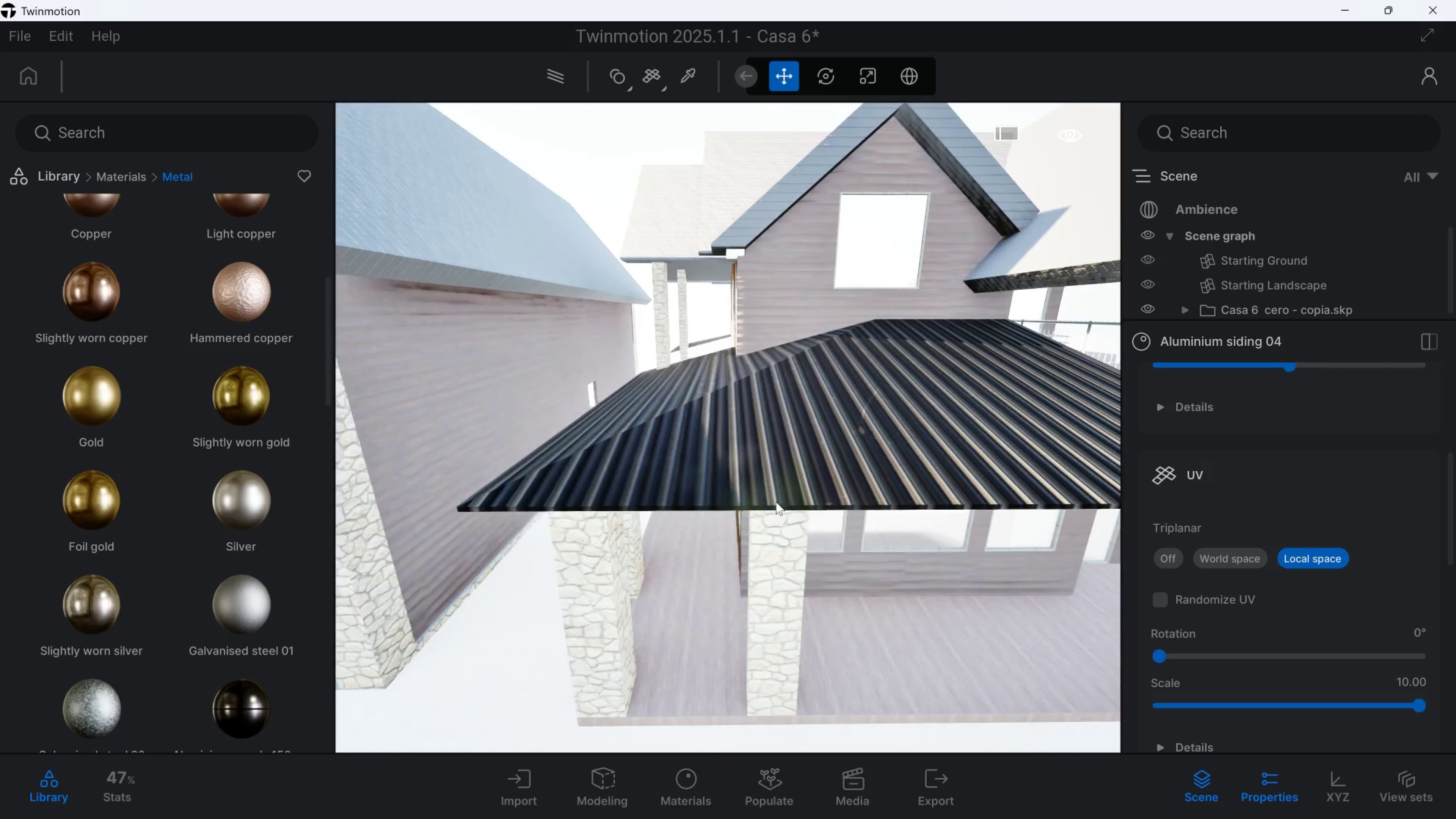 
type(ws)
 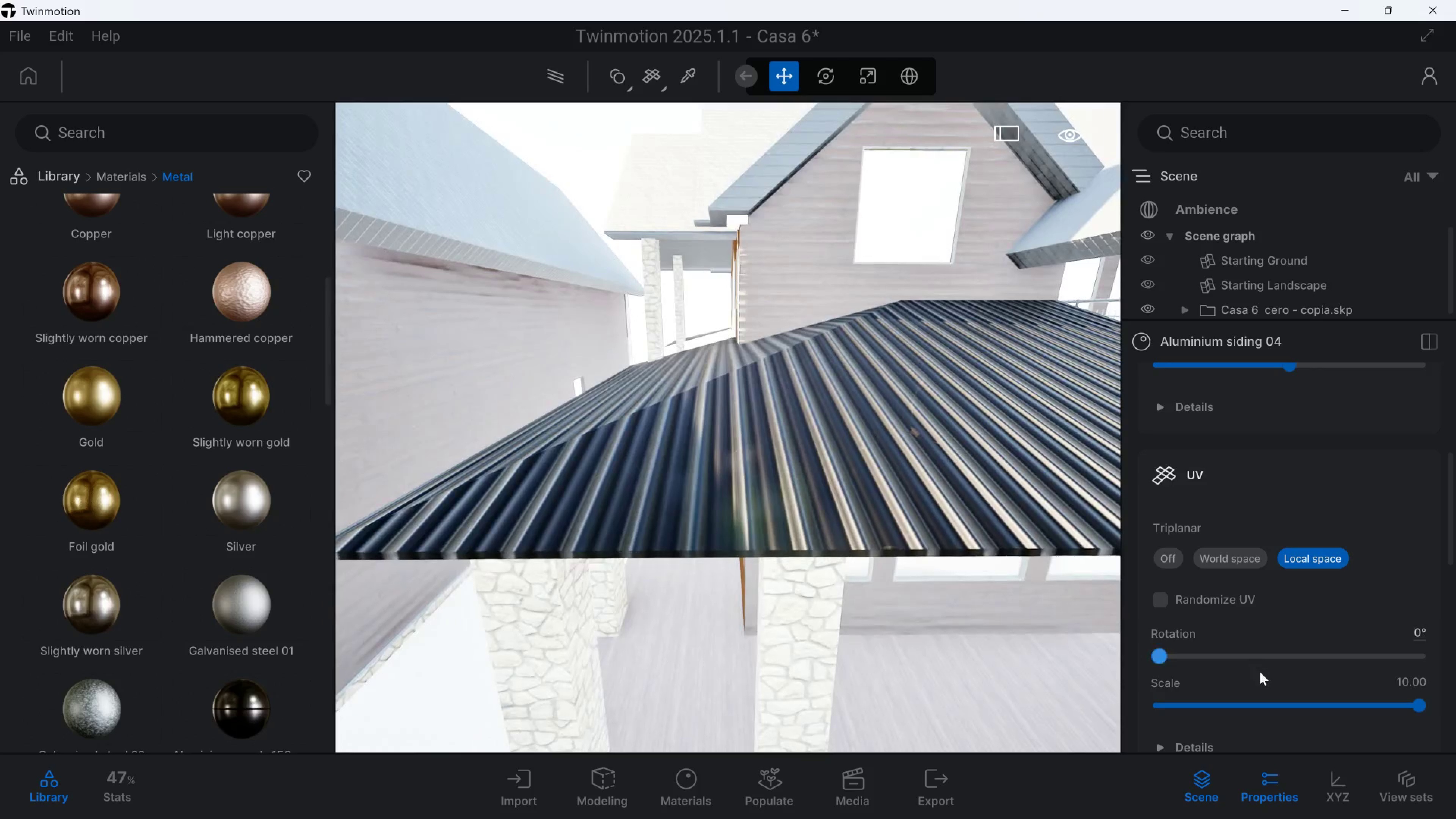 
left_click_drag(start_coordinate=[1340, 690], to_coordinate=[1309, 700])
 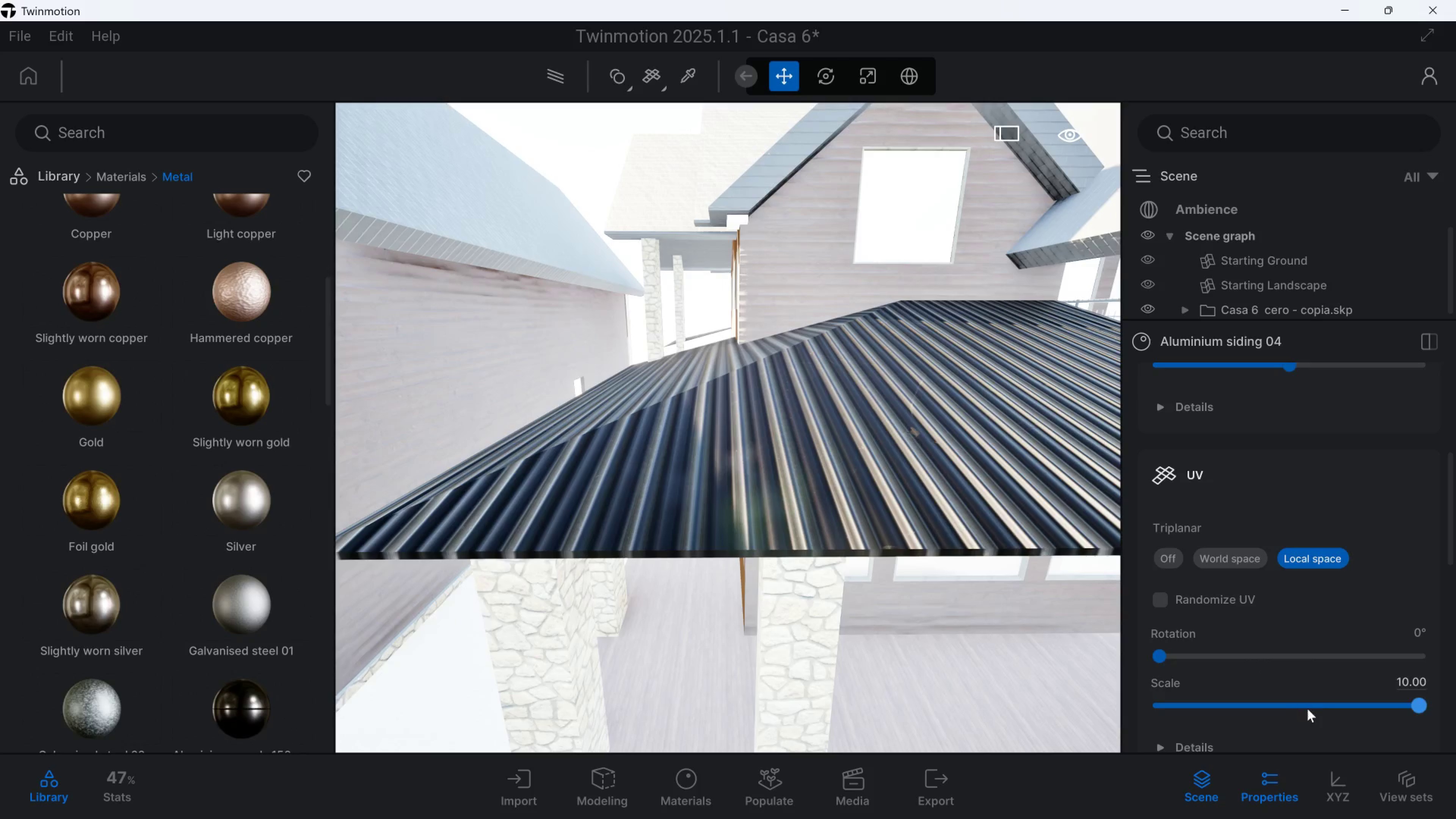 
left_click_drag(start_coordinate=[1307, 709], to_coordinate=[1313, 711])
 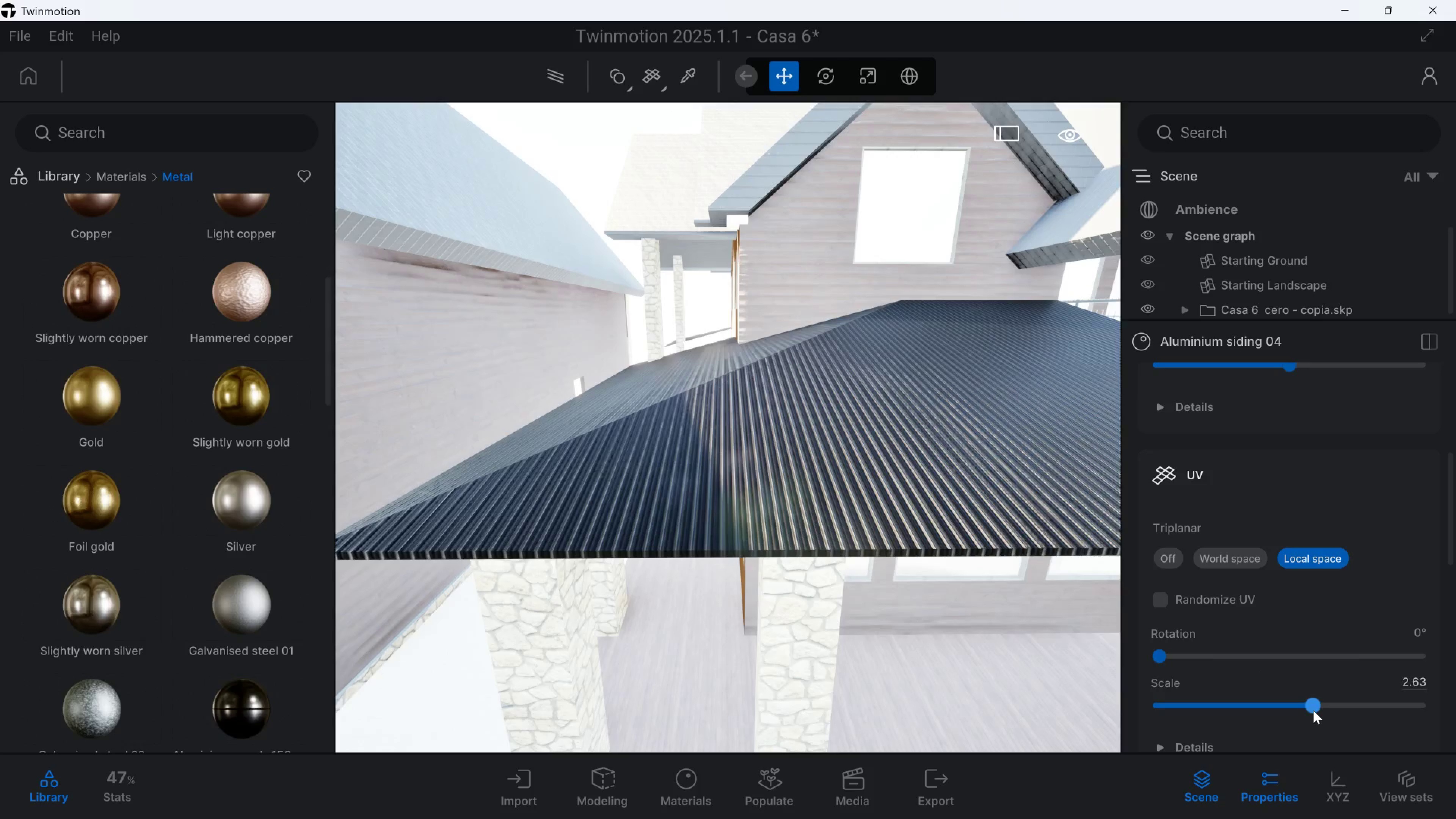 
left_click_drag(start_coordinate=[1313, 711], to_coordinate=[1273, 712])
 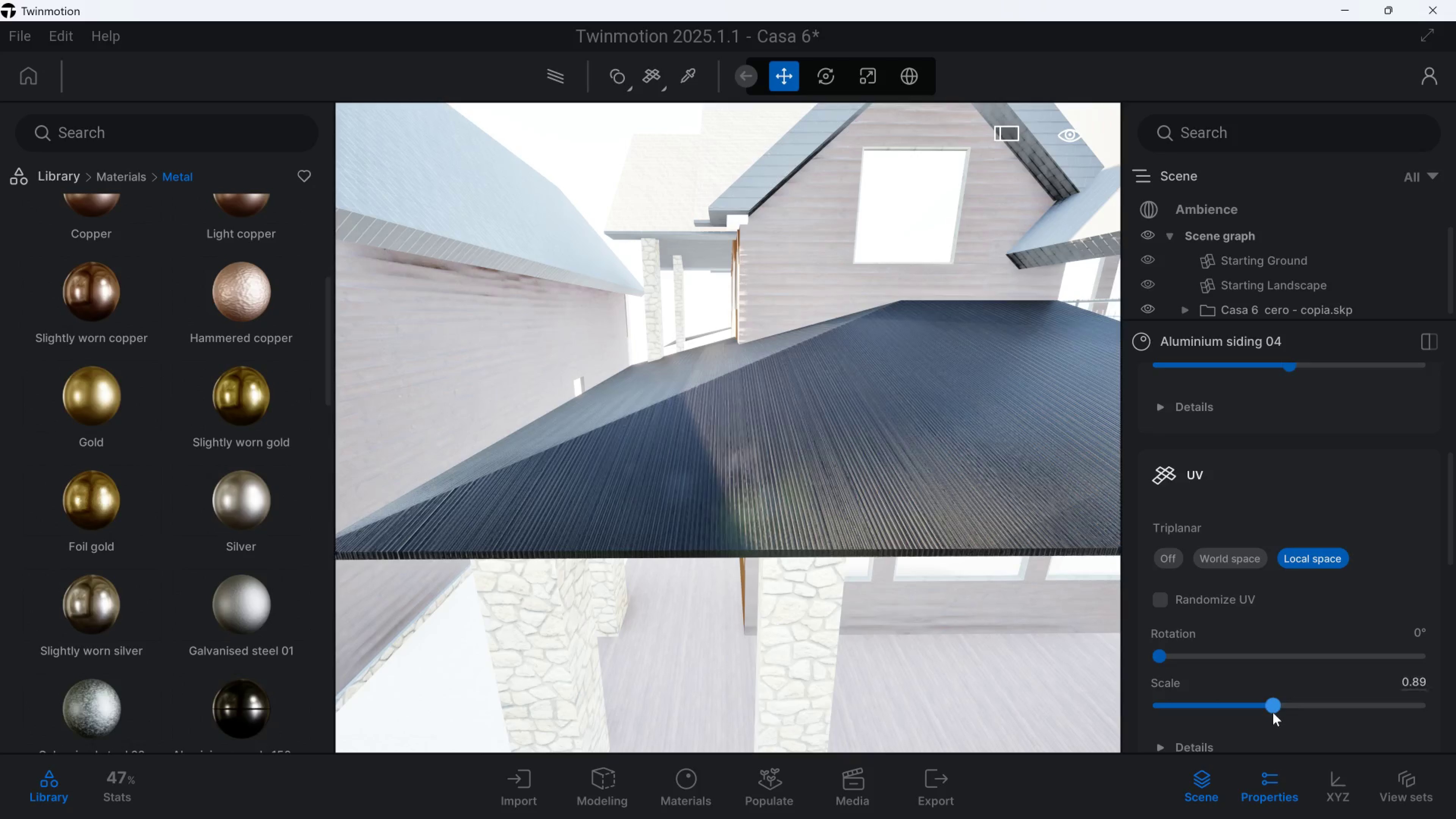 
hold_key(key=D, duration=0.3)
 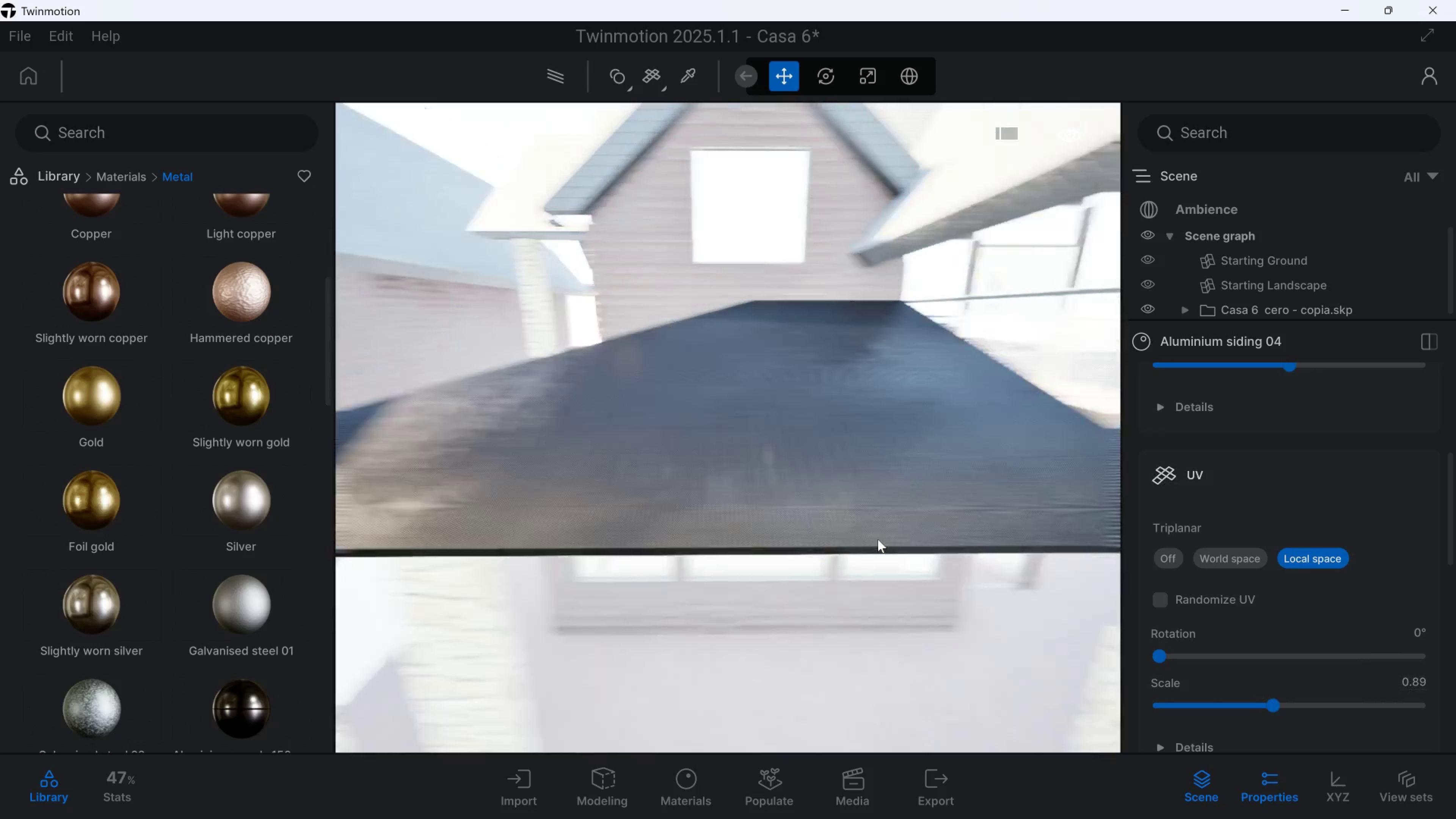 
hold_key(key=S, duration=0.32)
 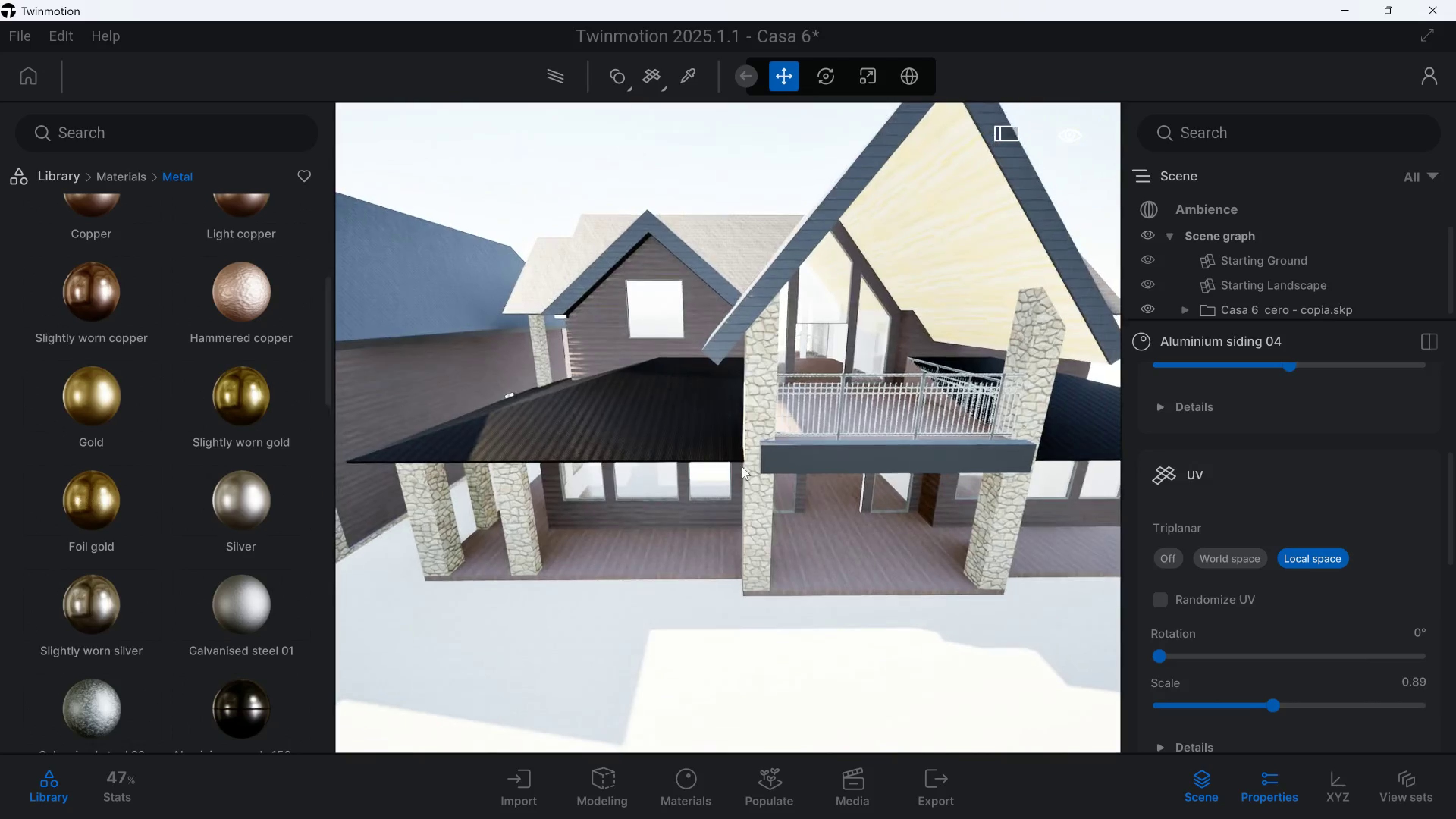 
hold_key(key=D, duration=0.34)
 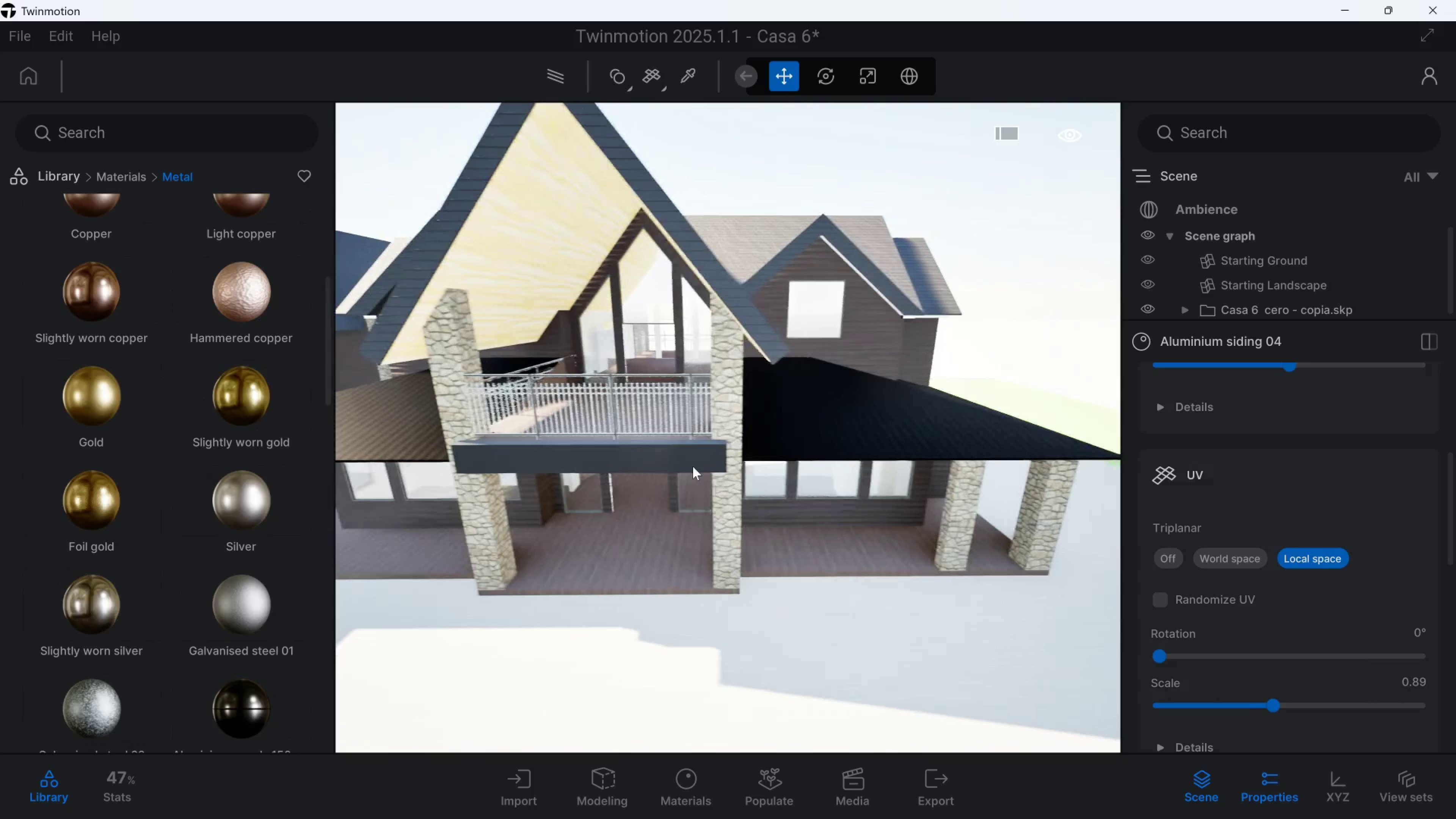 
key(D)
 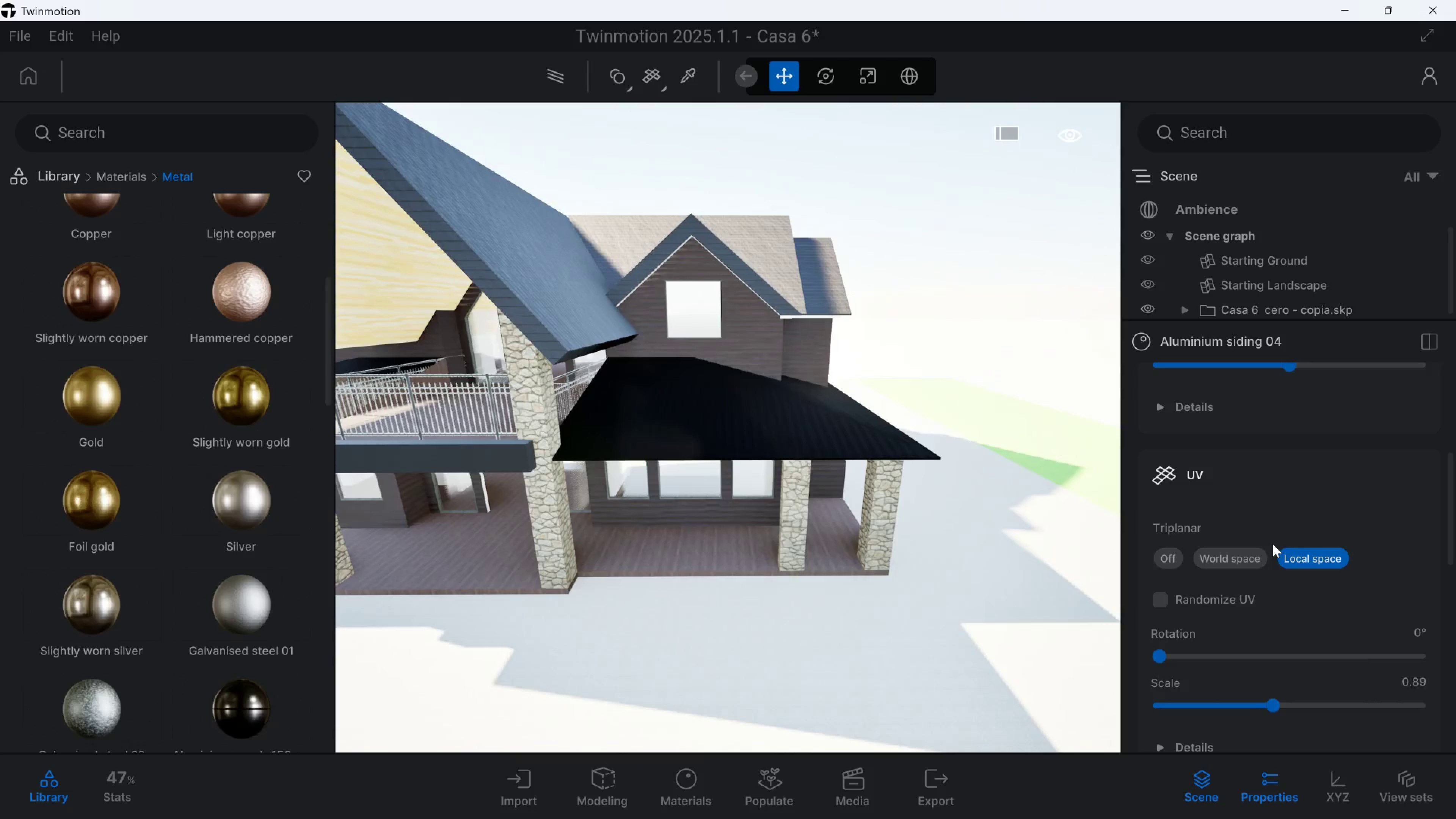 
scroll: coordinate [1289, 505], scroll_direction: up, amount: 2.0
 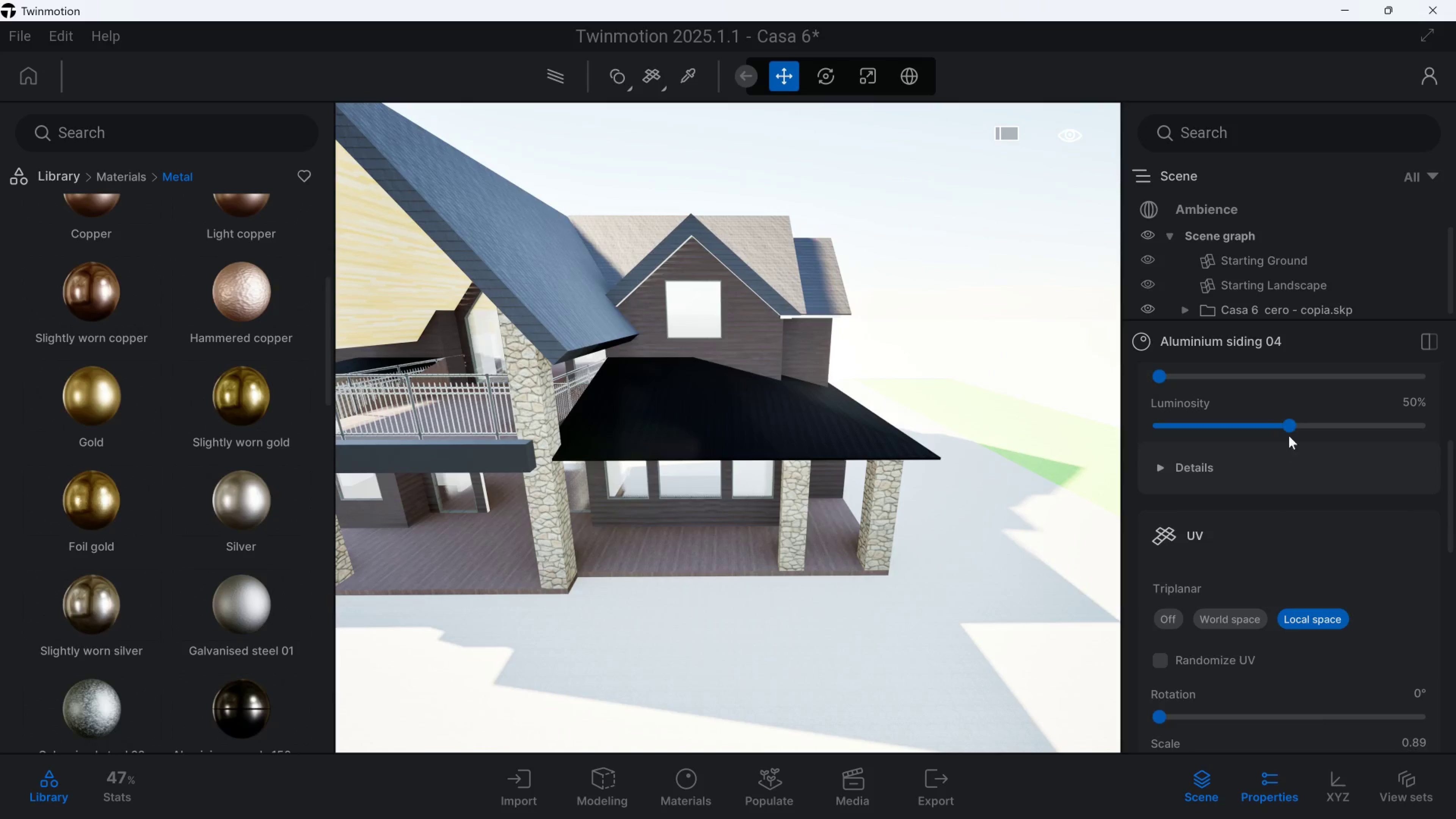 
left_click_drag(start_coordinate=[1289, 422], to_coordinate=[1236, 426])
 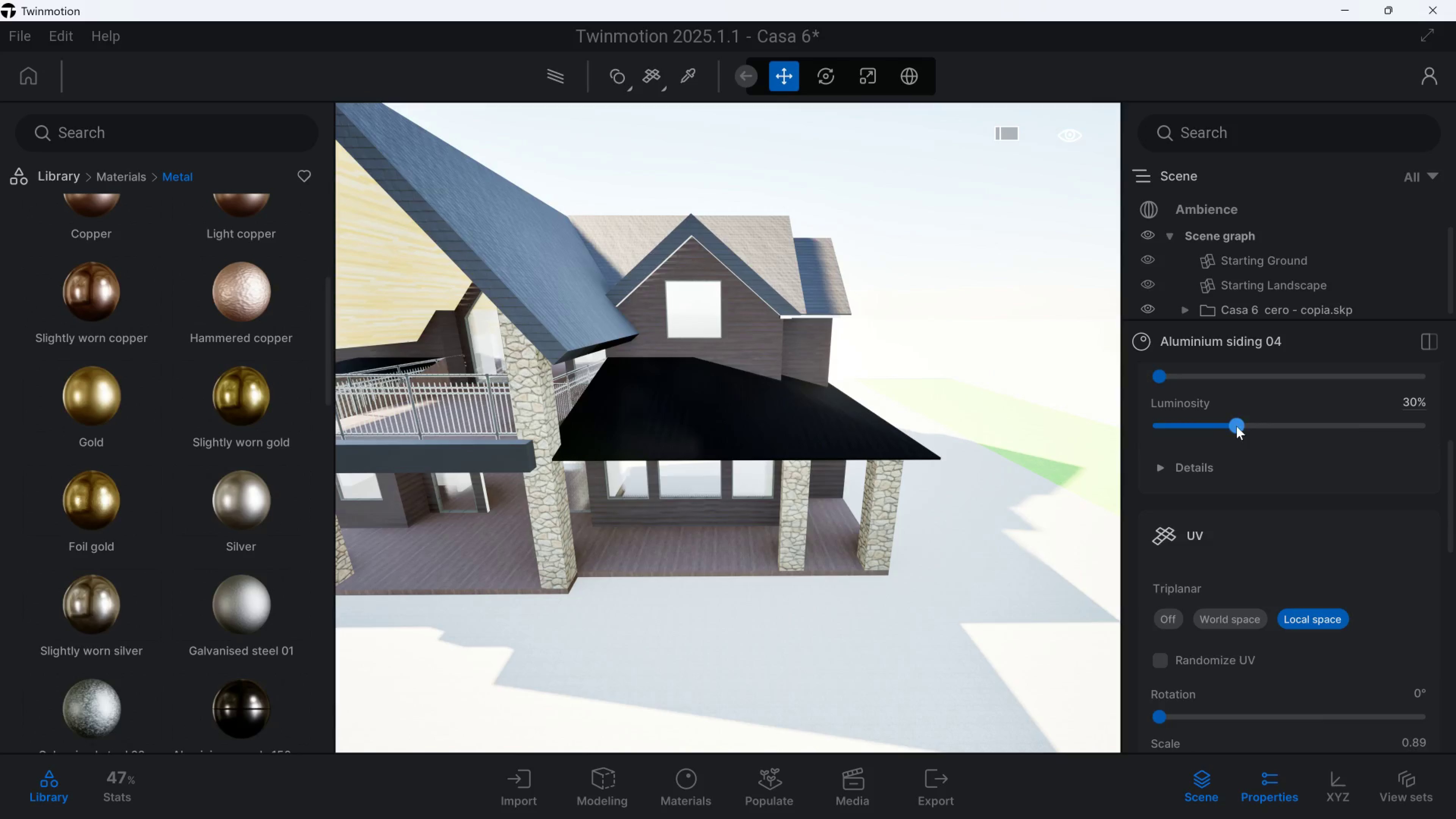 
left_click_drag(start_coordinate=[1236, 426], to_coordinate=[1306, 432])
 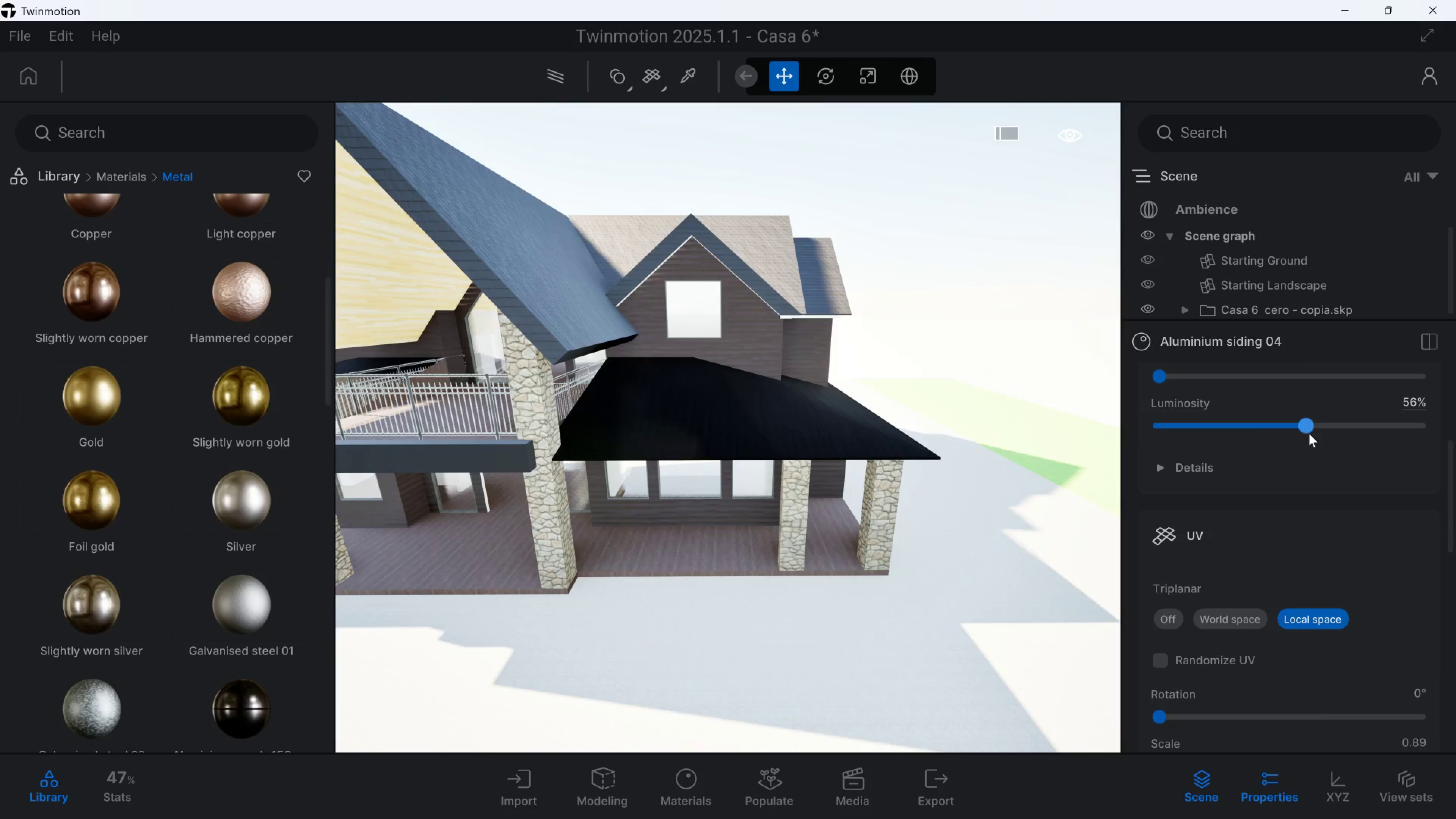 
left_click_drag(start_coordinate=[1311, 431], to_coordinate=[1334, 431])
 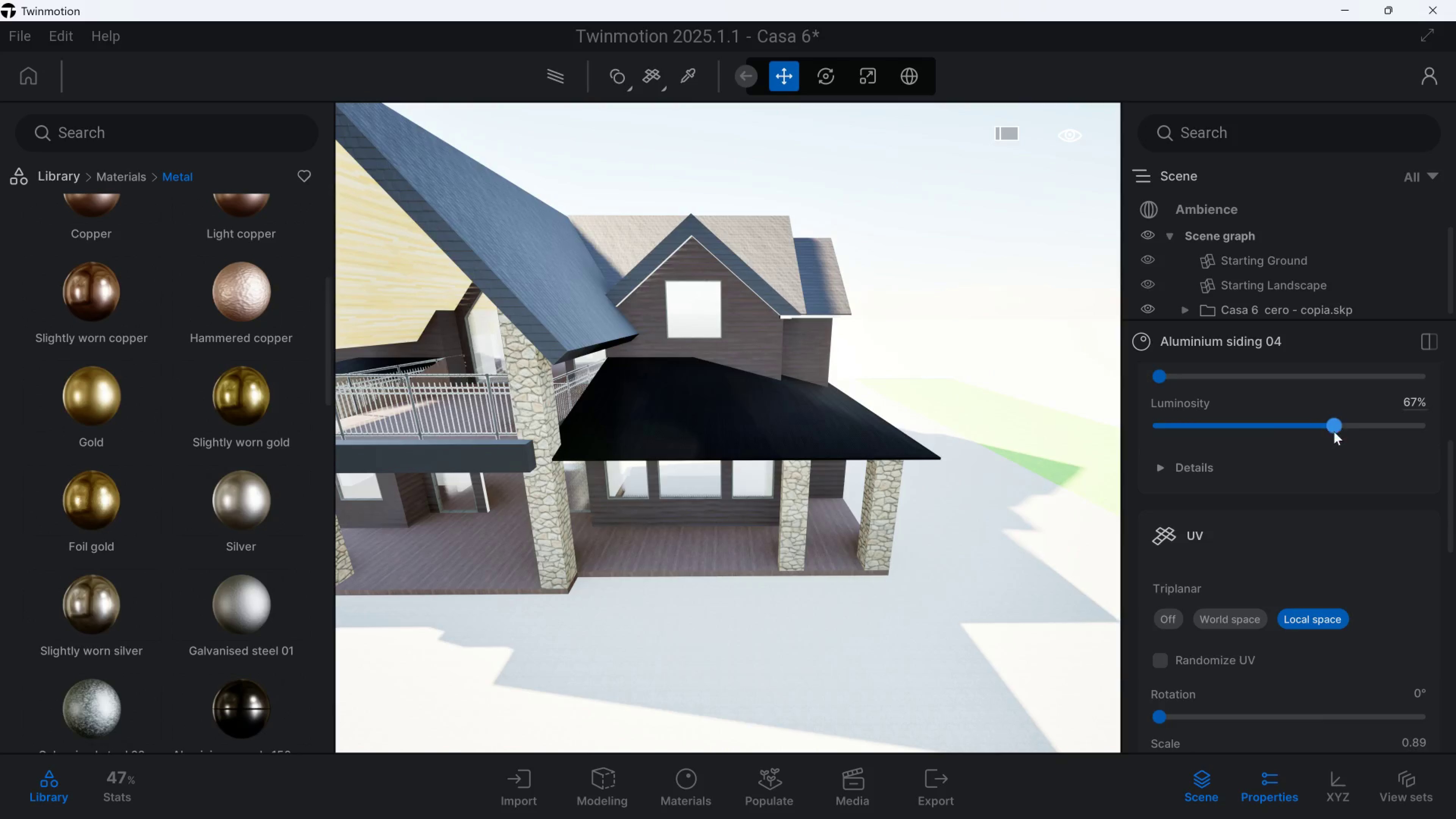 
type(qaeqsdsedwqweass)
 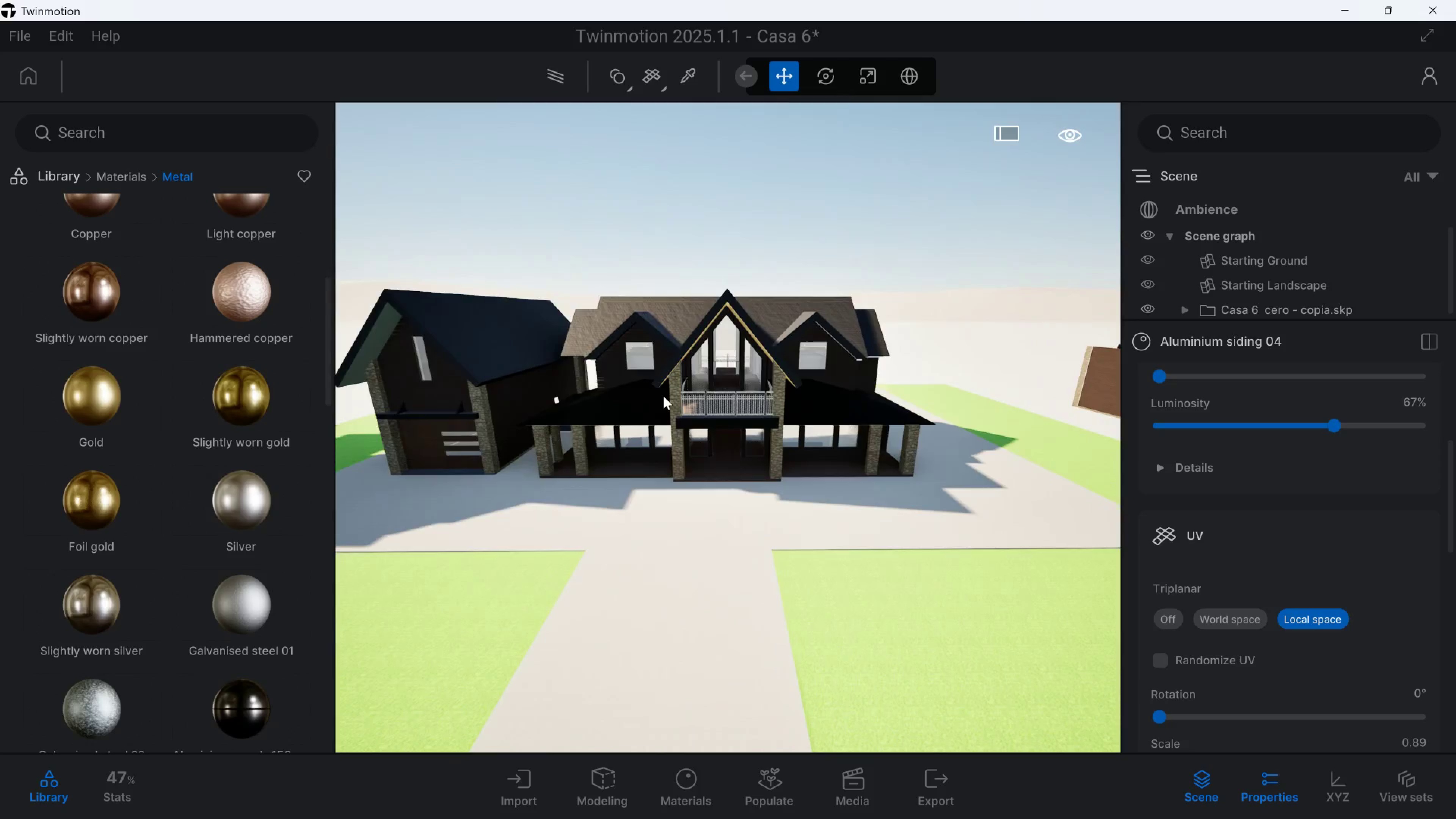 
hold_key(key=A, duration=0.59)
 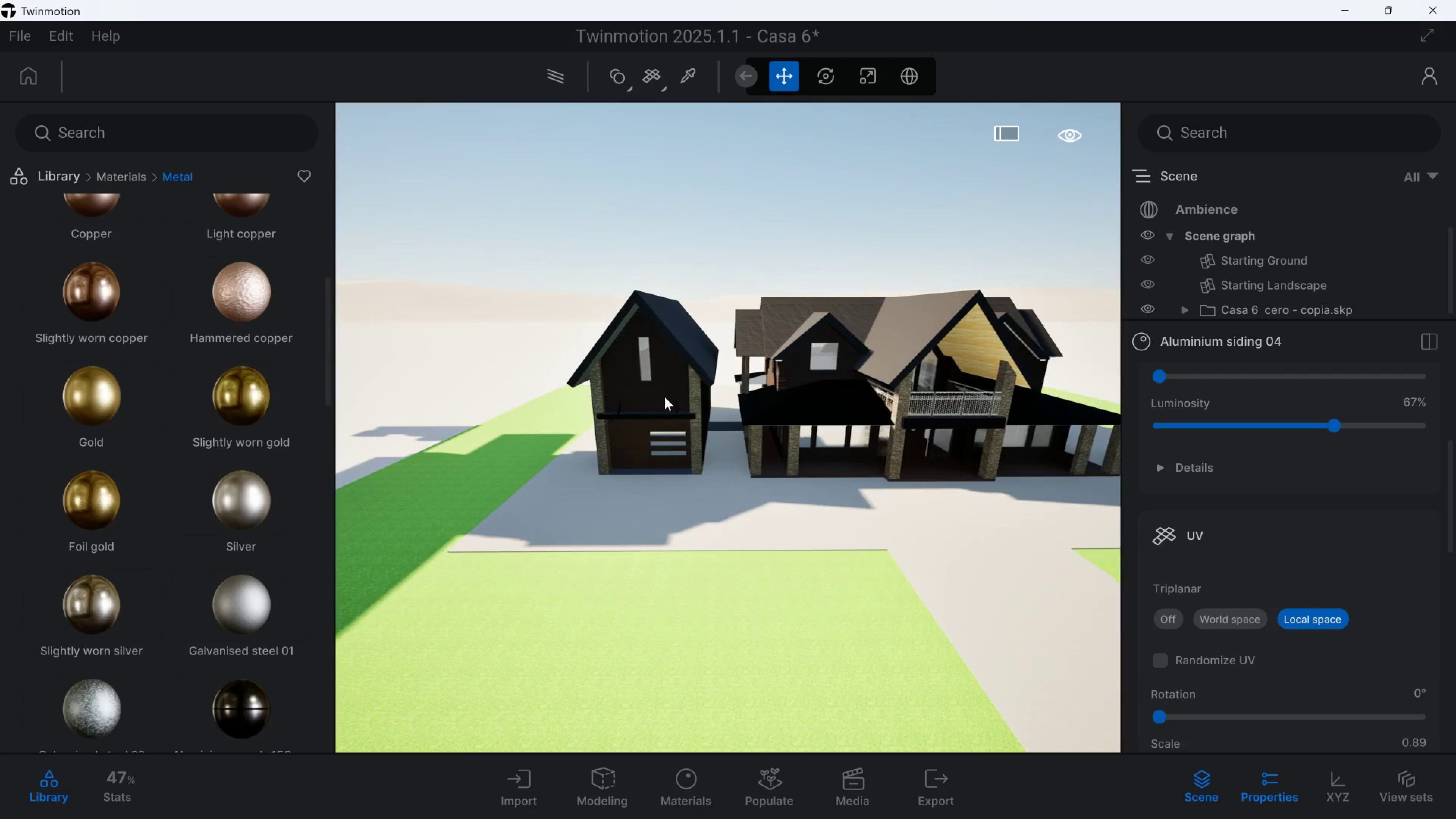 
hold_key(key=D, duration=4.1)
 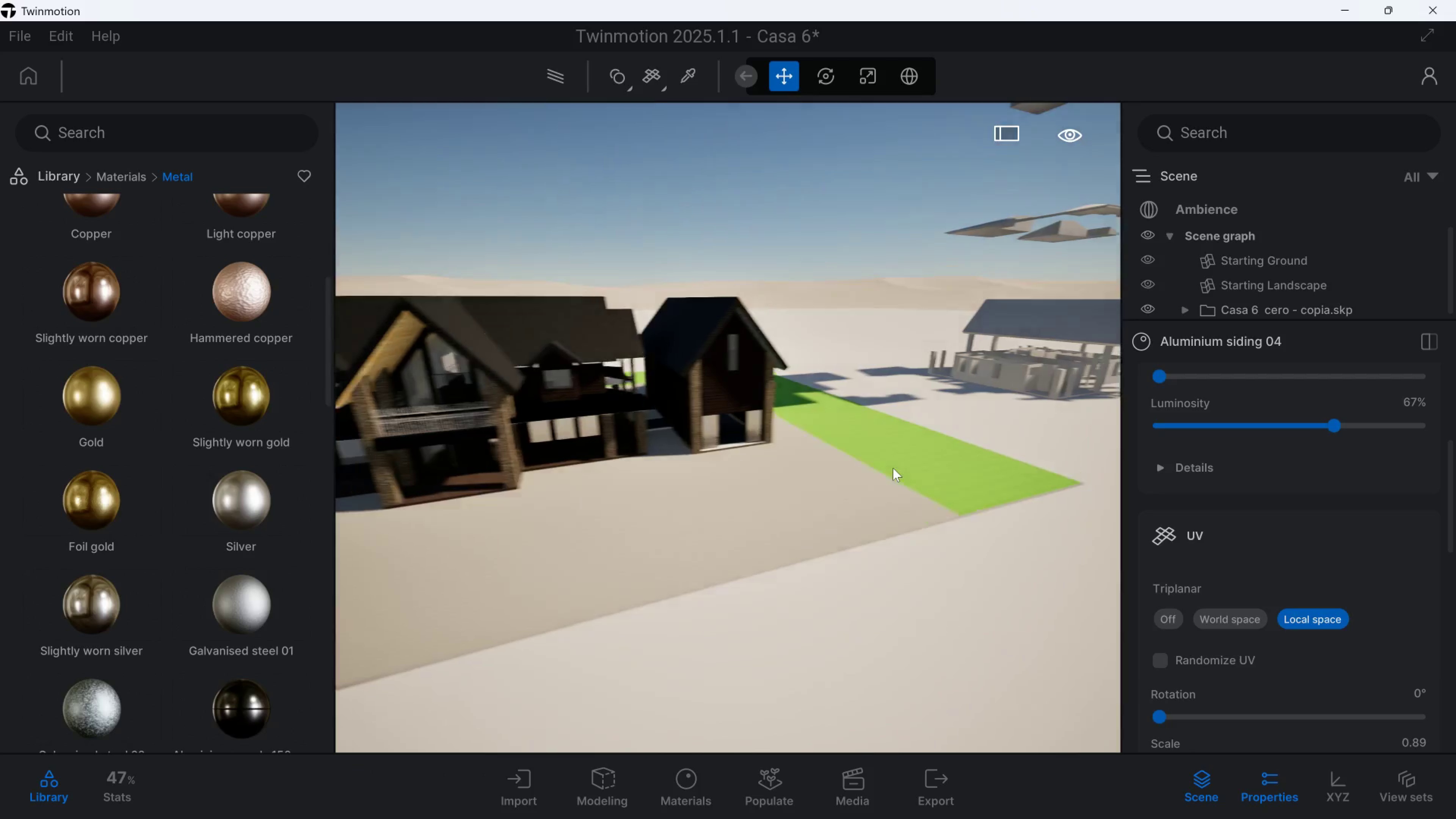 
hold_key(key=W, duration=0.63)
 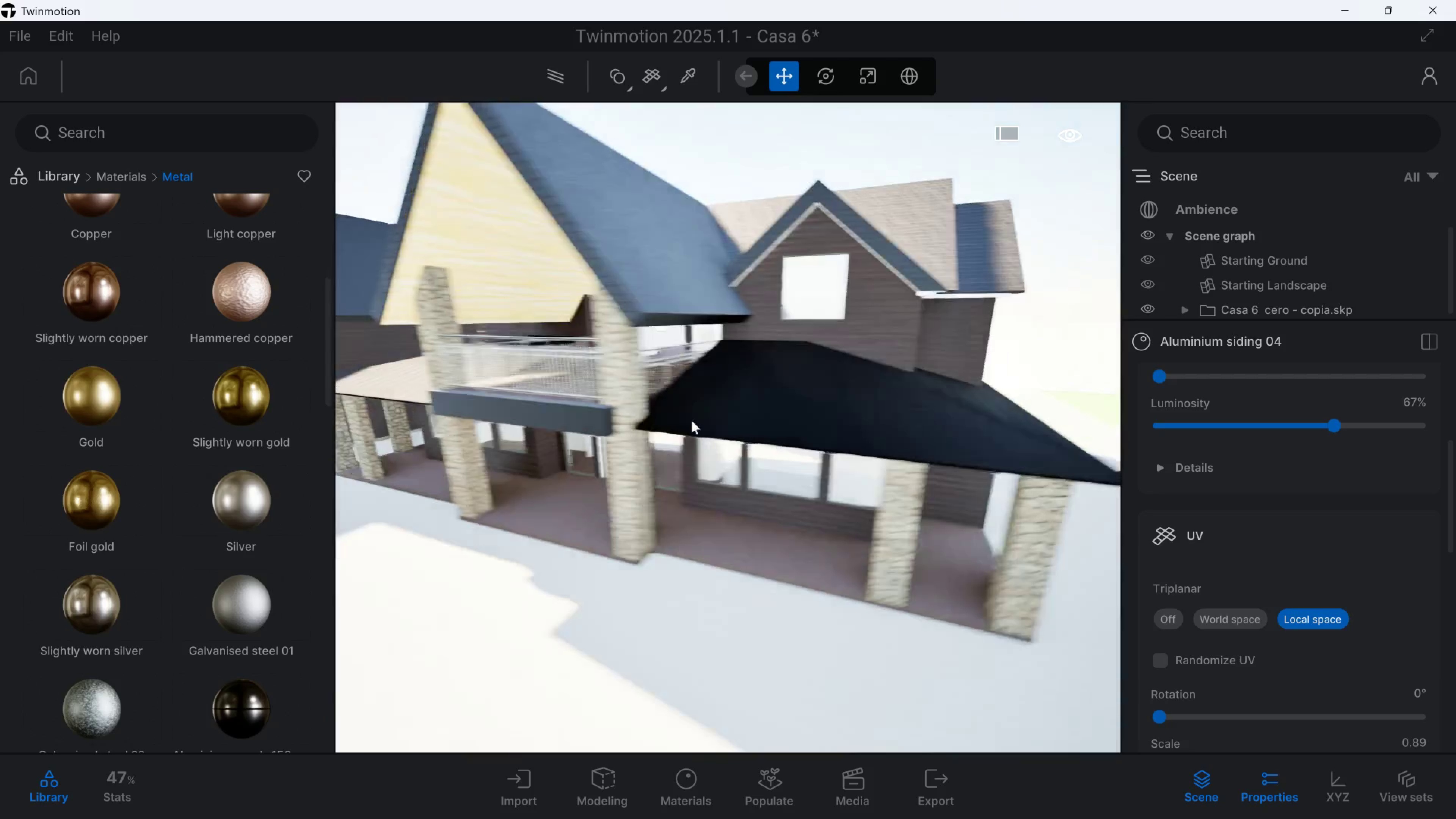 
key(Q)
 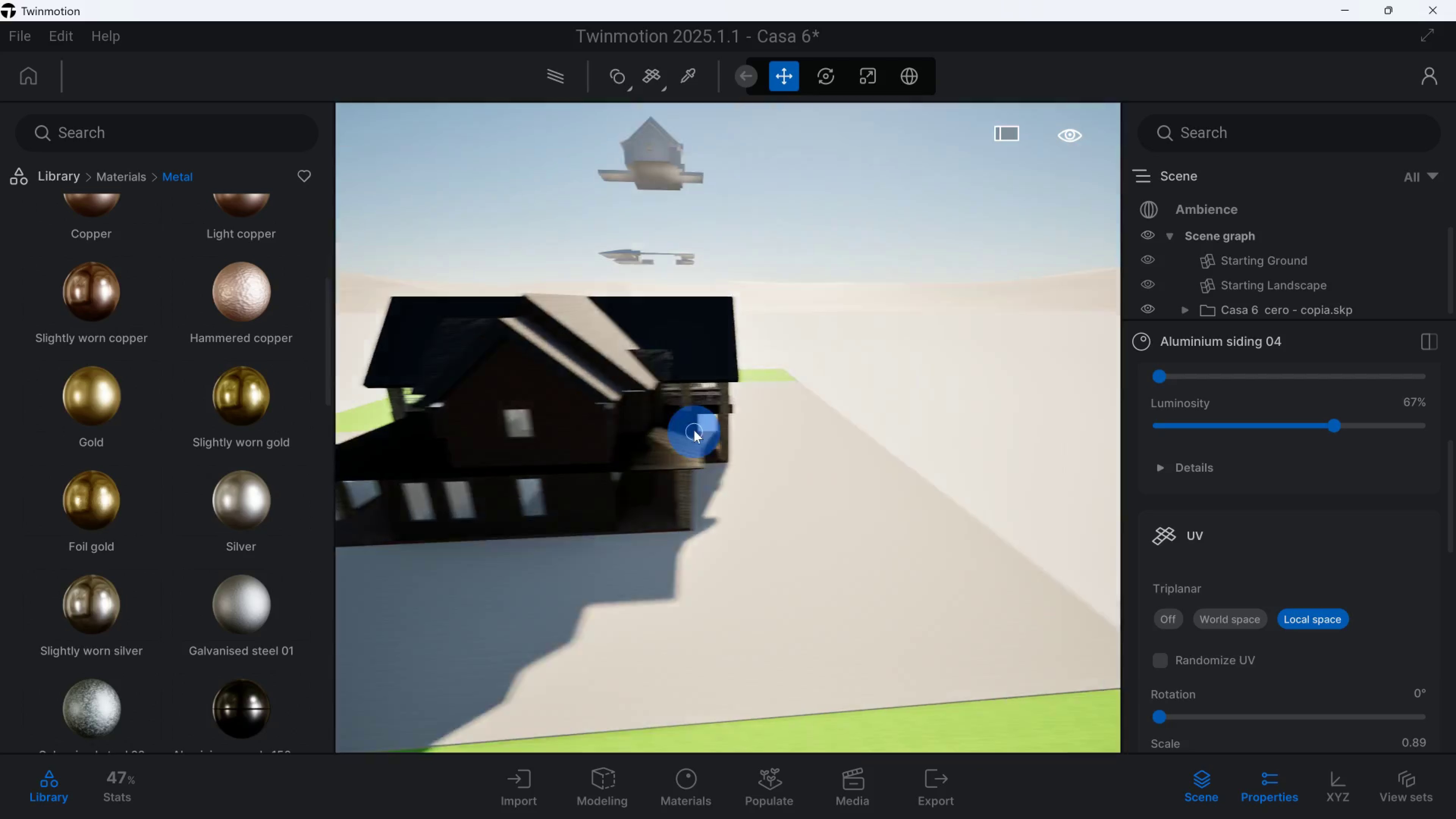 
left_click_drag(start_coordinate=[425, 427], to_coordinate=[685, 428])
 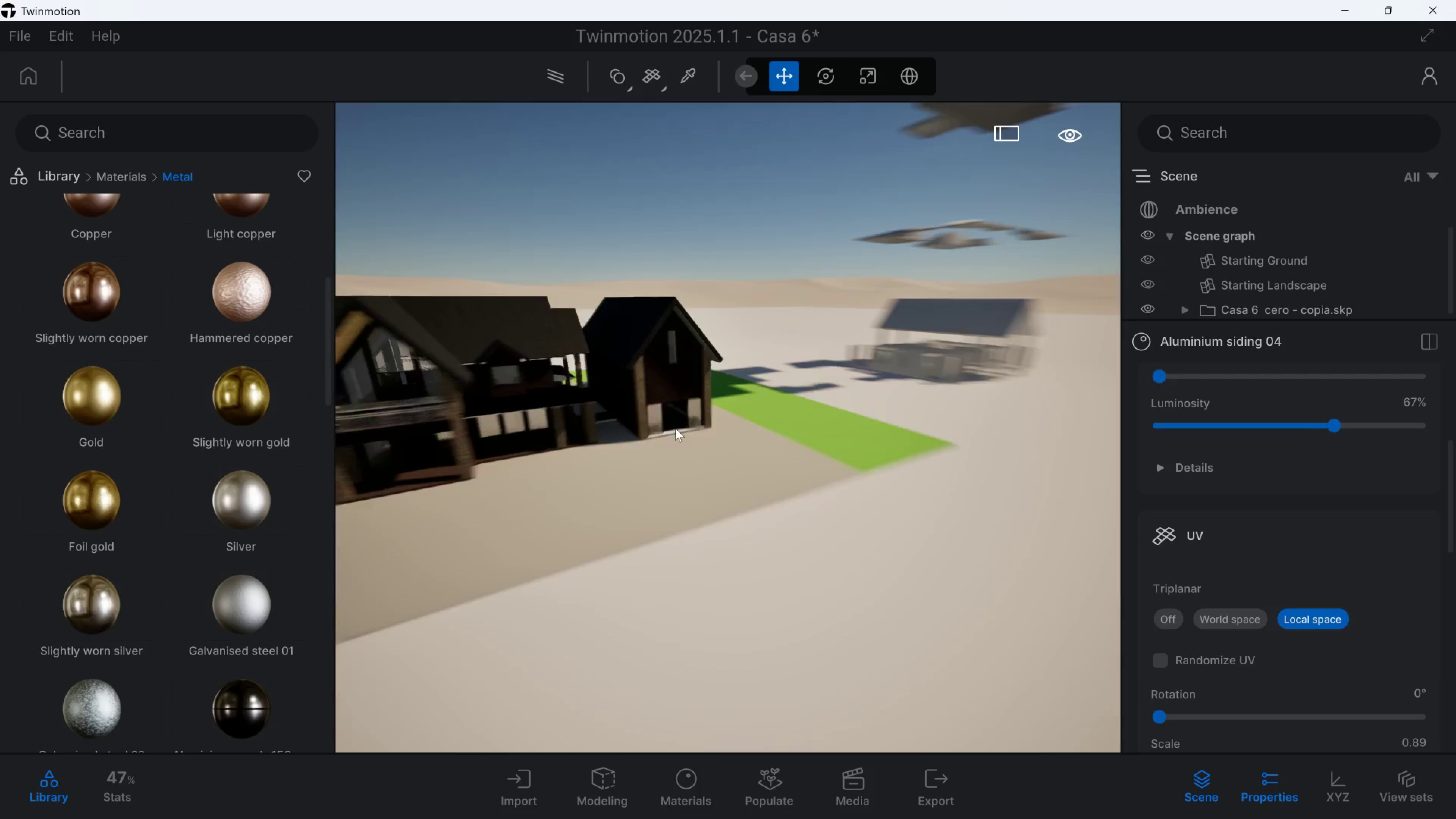 
hold_key(key=A, duration=1.11)
 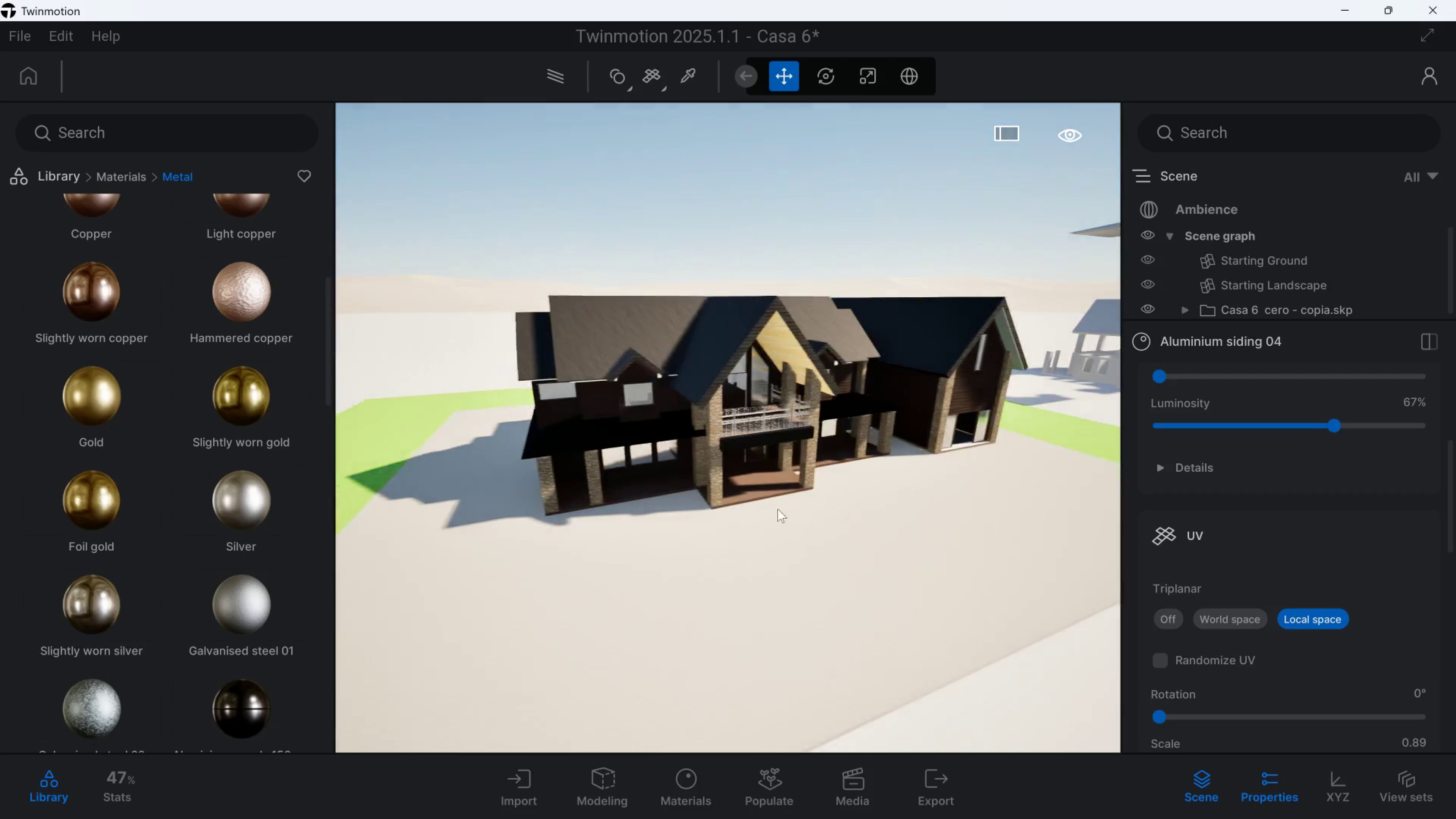 
type(eqadewawqddwqaaews)
 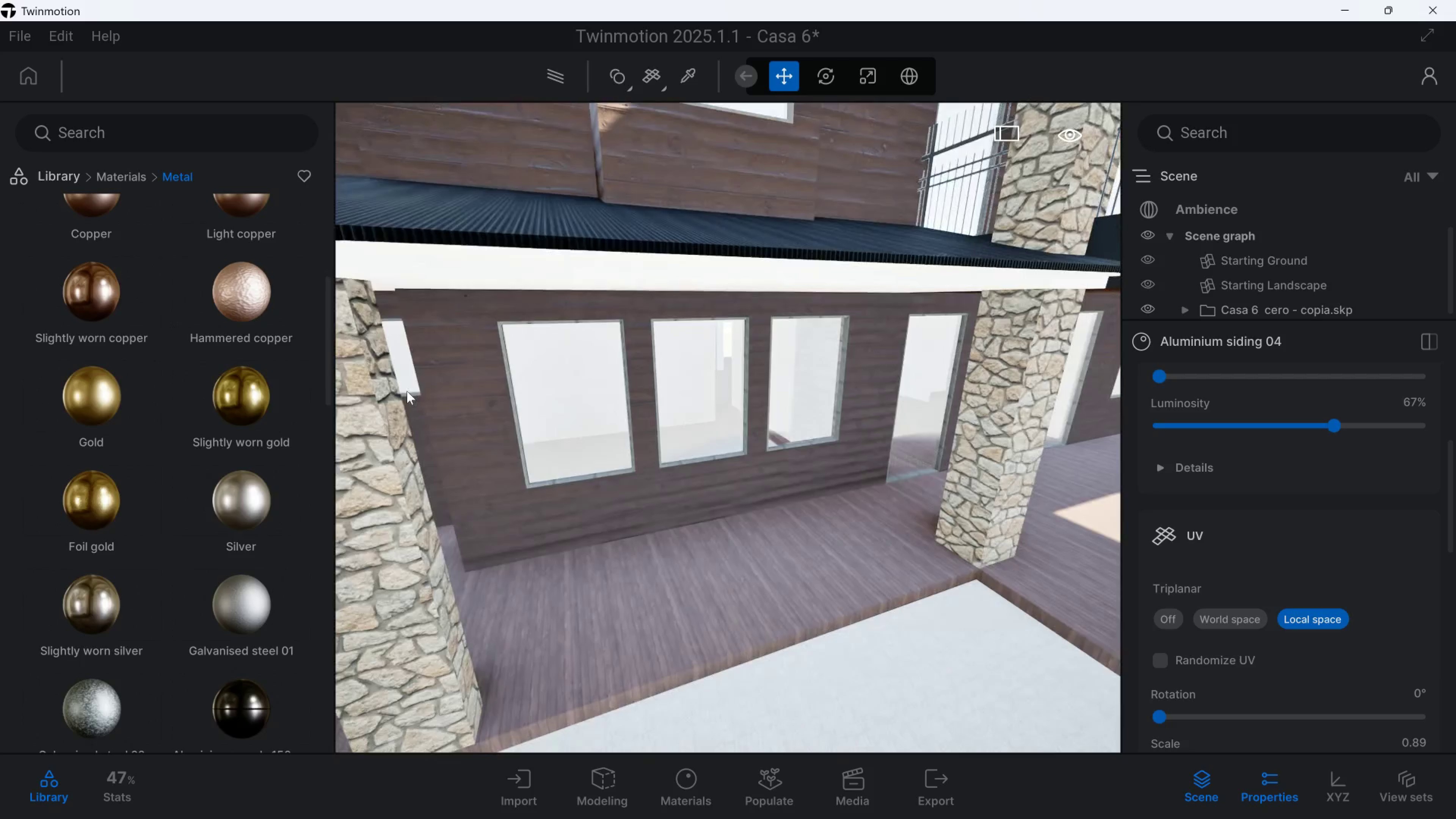 
scroll: coordinate [171, 336], scroll_direction: up, amount: 1.0
 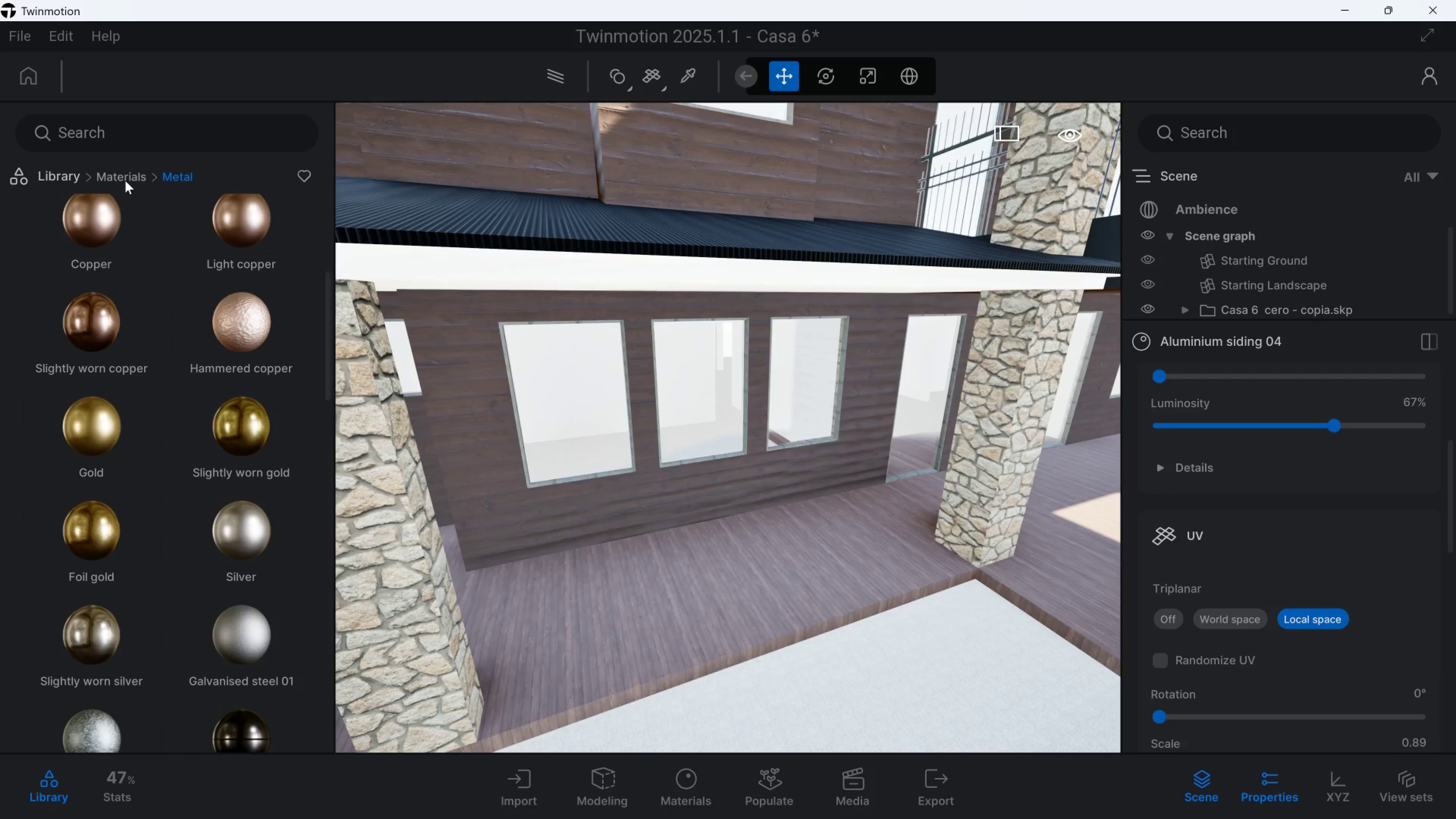 
left_click([124, 177])
 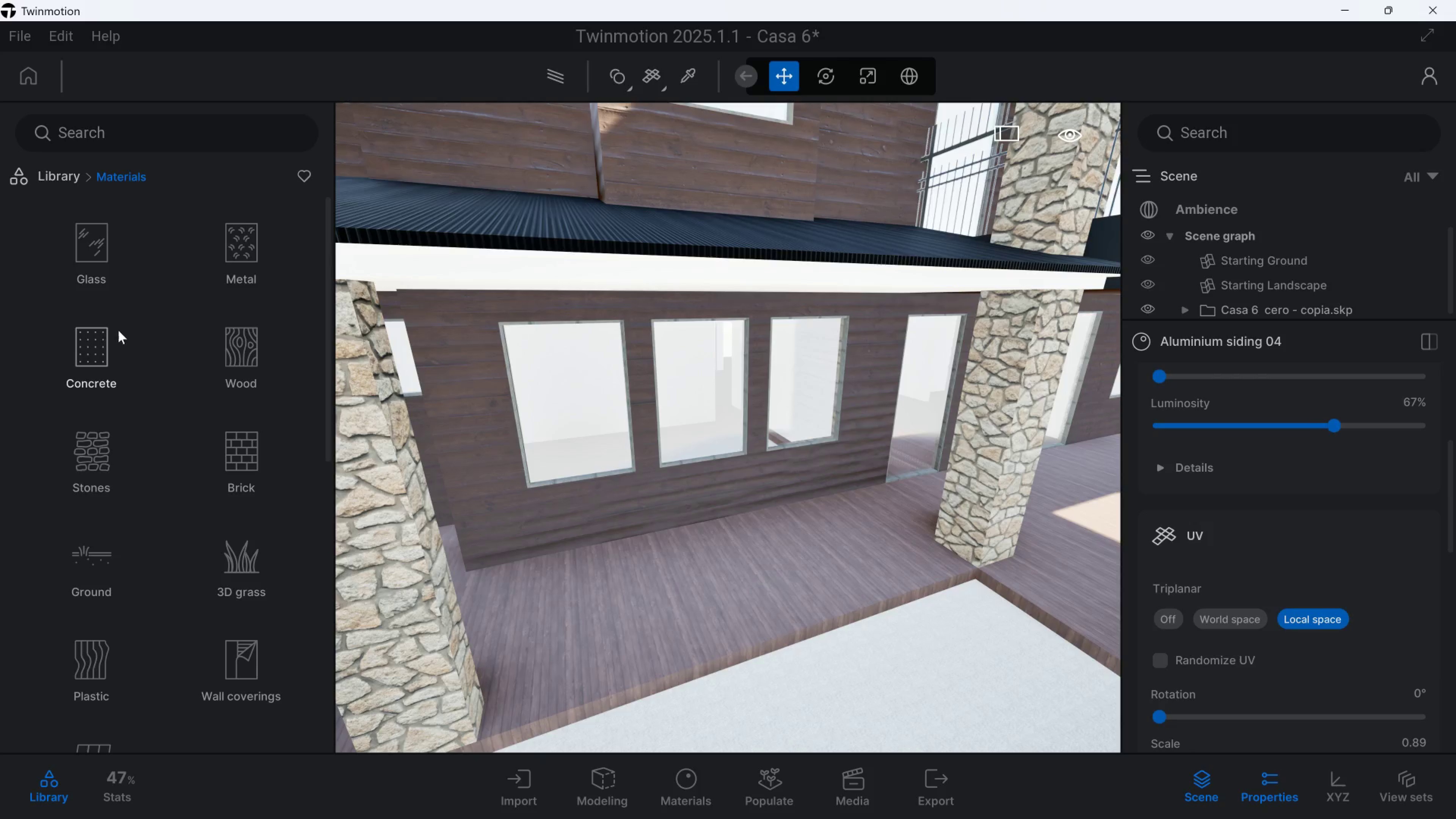 
left_click([83, 346])
 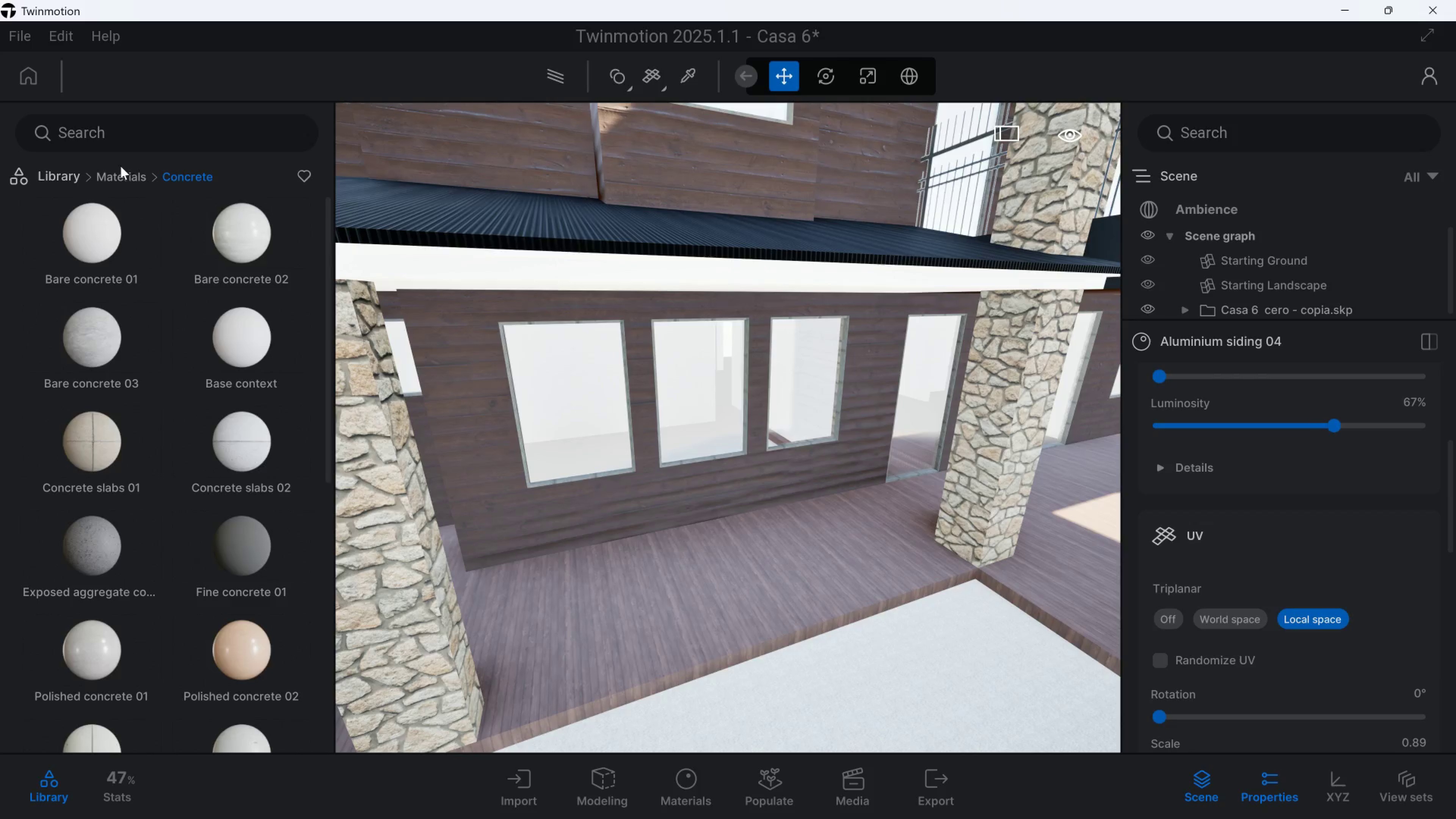 
double_click([121, 175])
 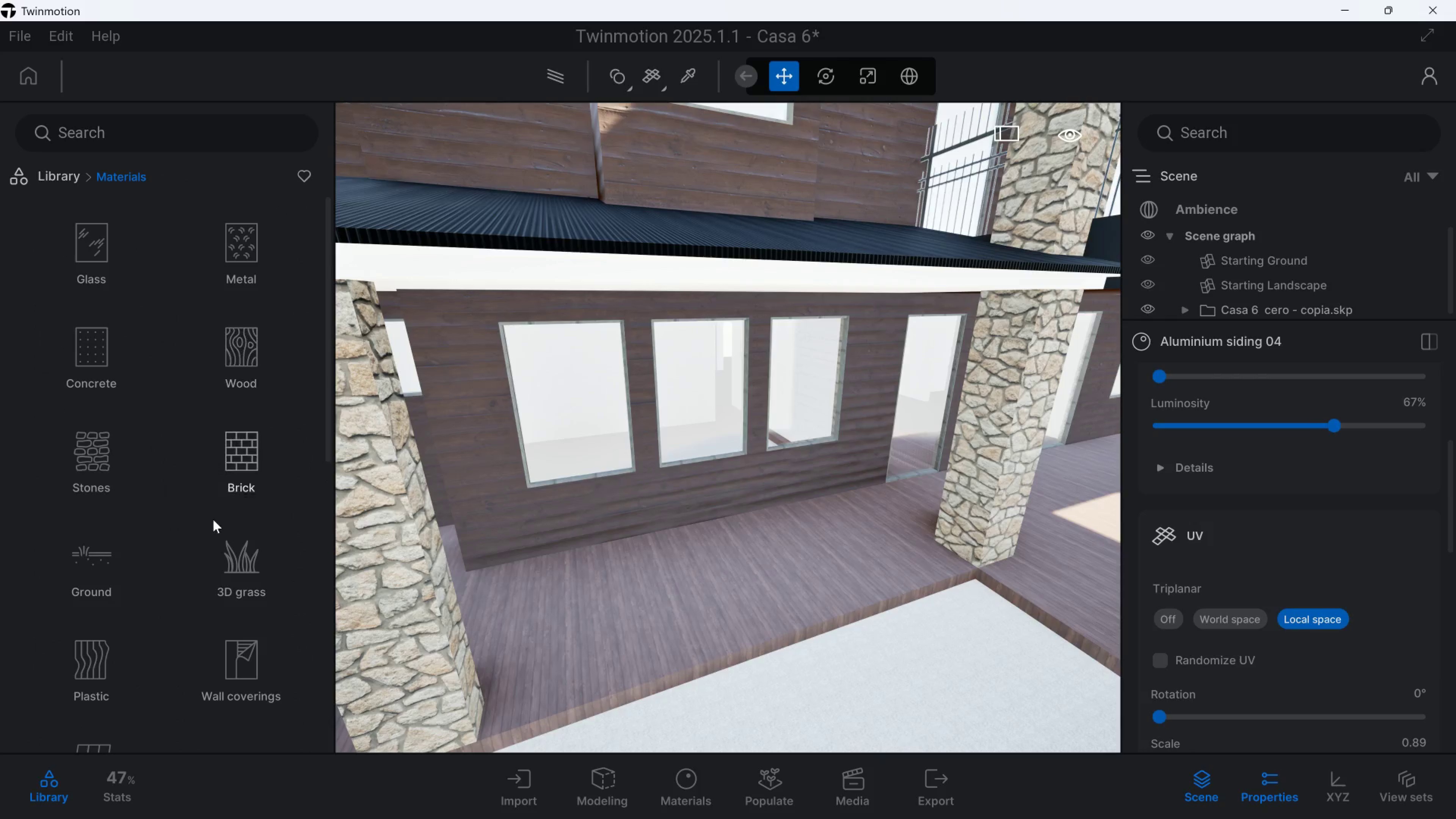 
scroll: coordinate [213, 531], scroll_direction: down, amount: 2.0
 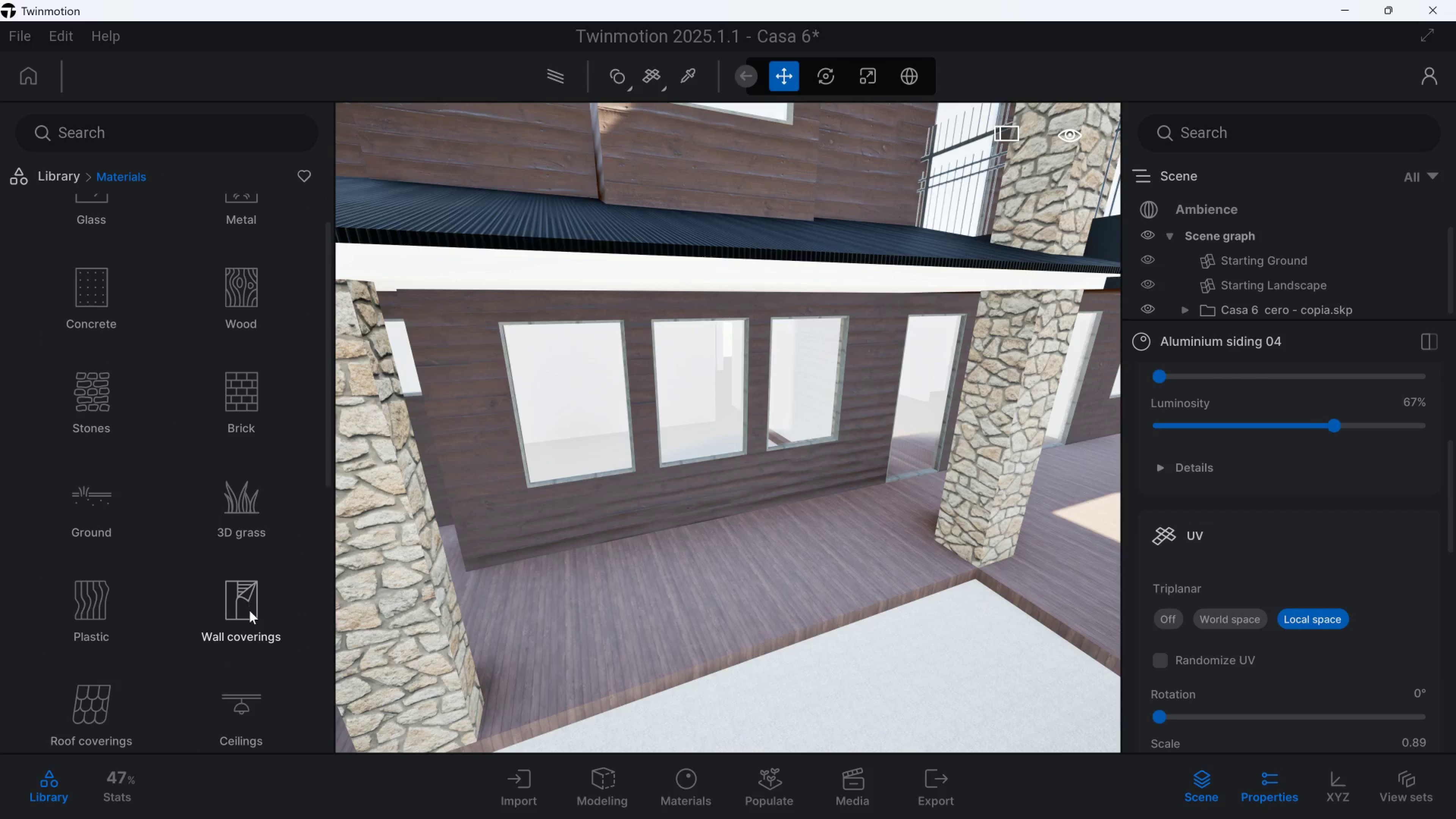 
left_click([249, 610])
 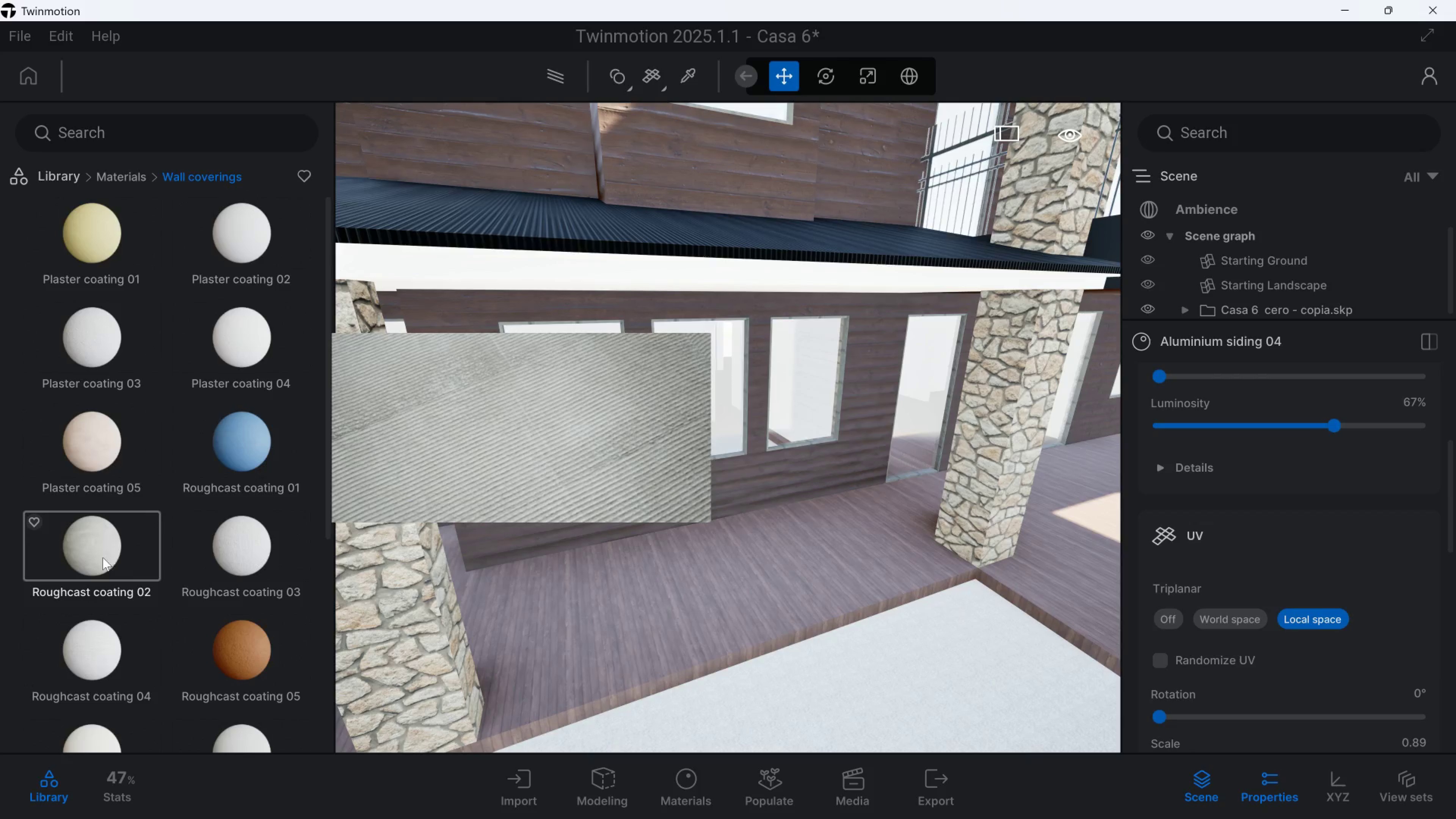 
left_click([103, 557])
 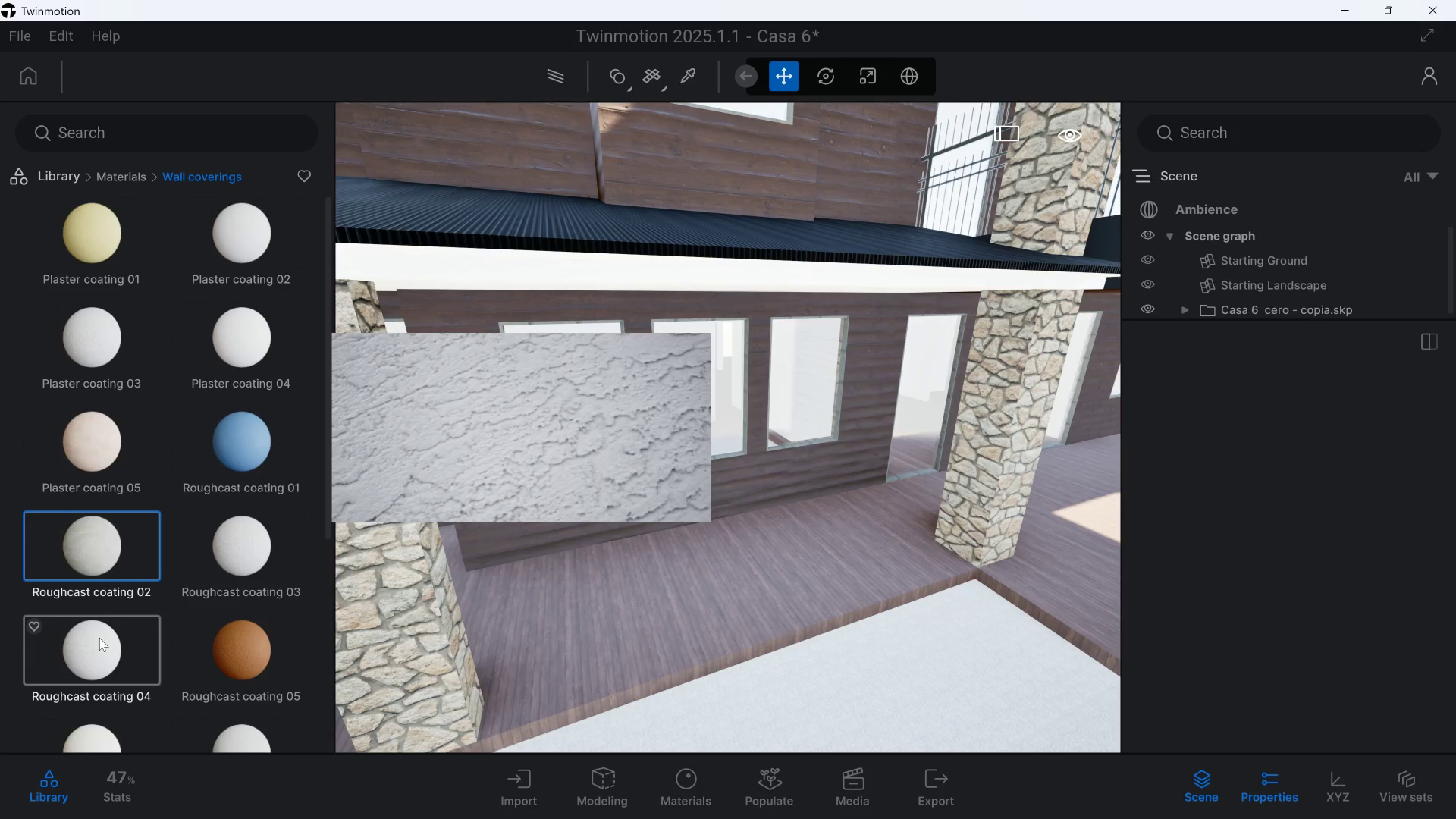 
left_click_drag(start_coordinate=[99, 638], to_coordinate=[500, 271])
 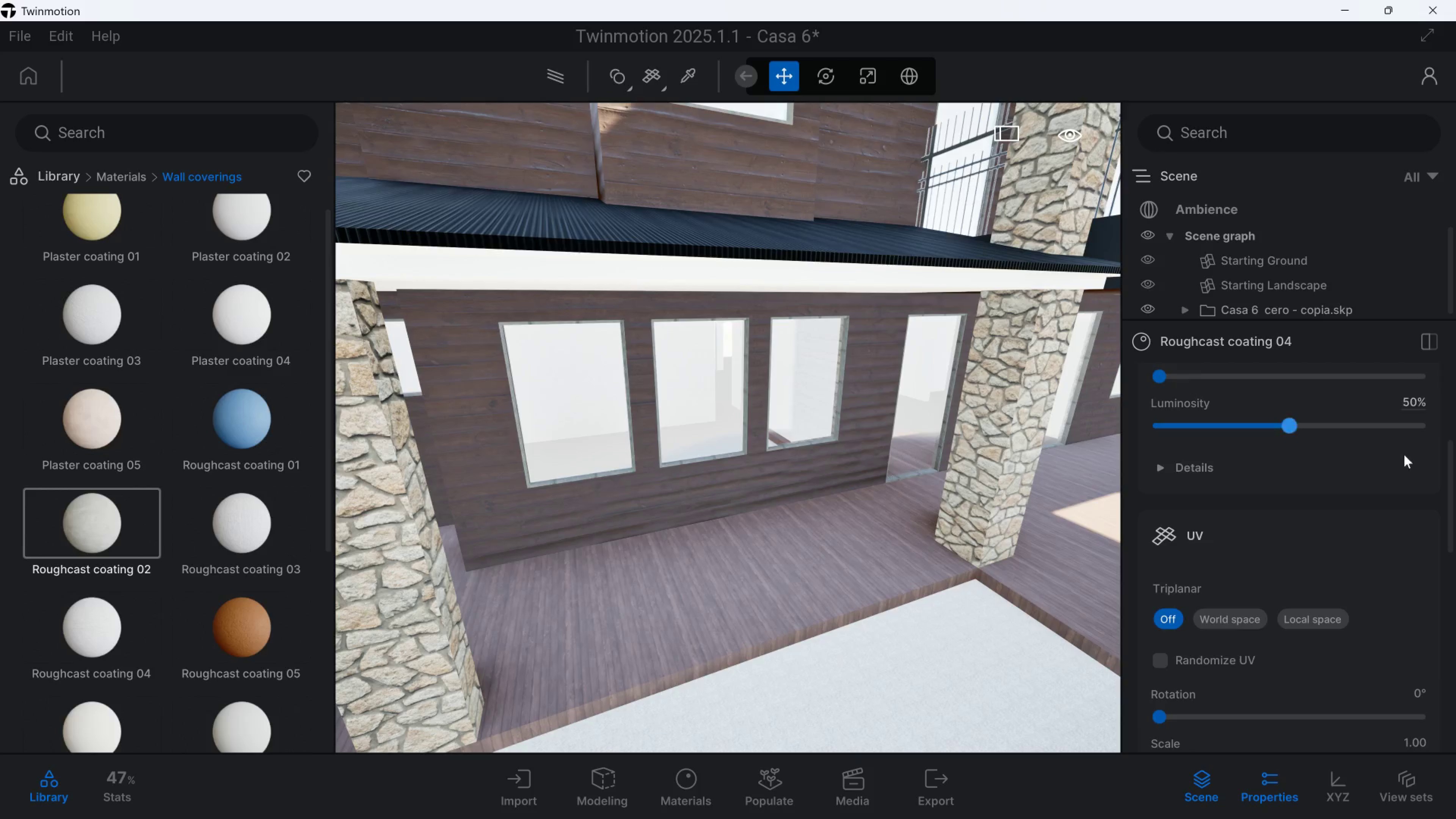 
scroll: coordinate [1356, 510], scroll_direction: up, amount: 5.0
 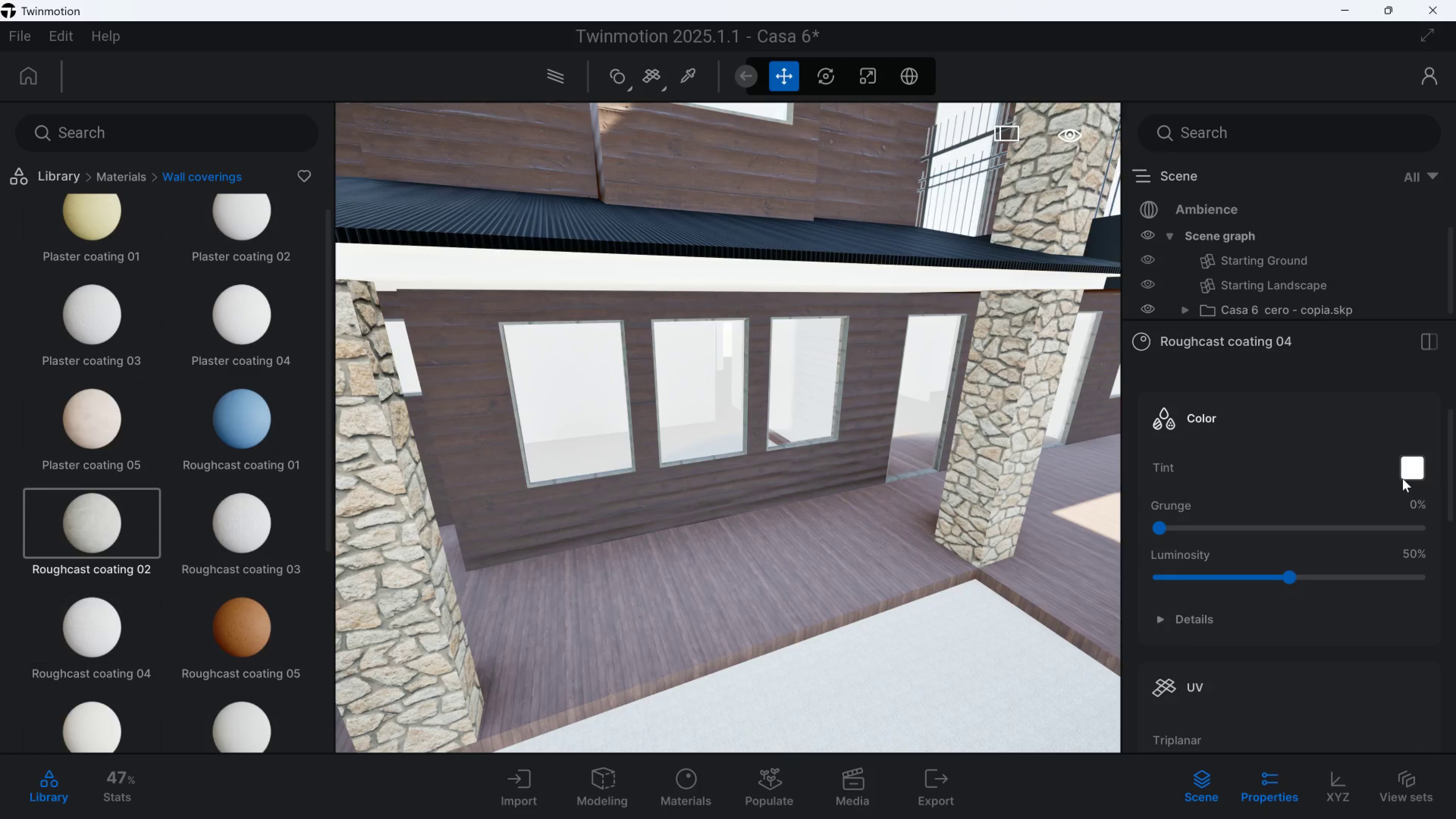 
left_click([1403, 479])
 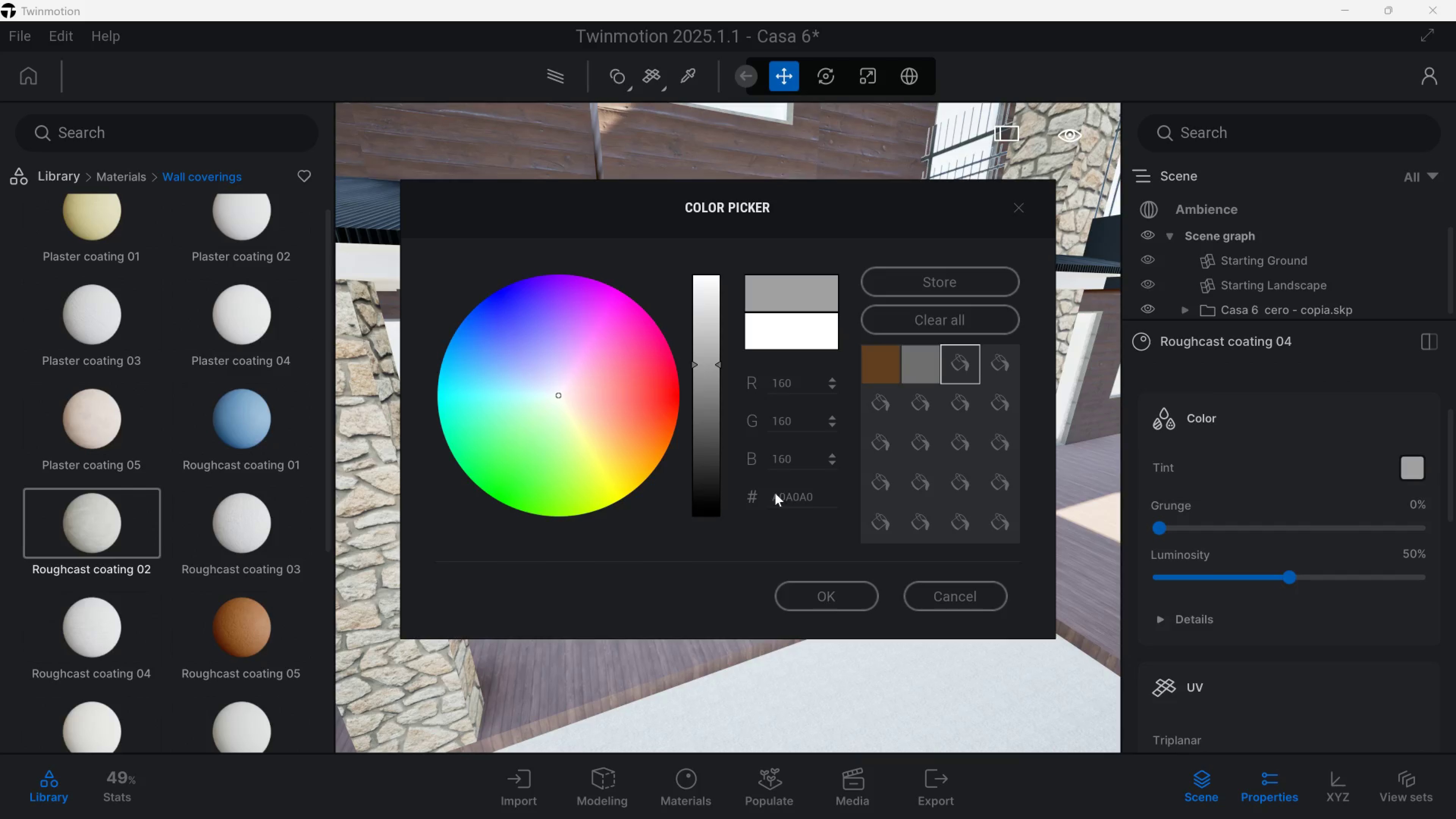 
left_click([843, 600])
 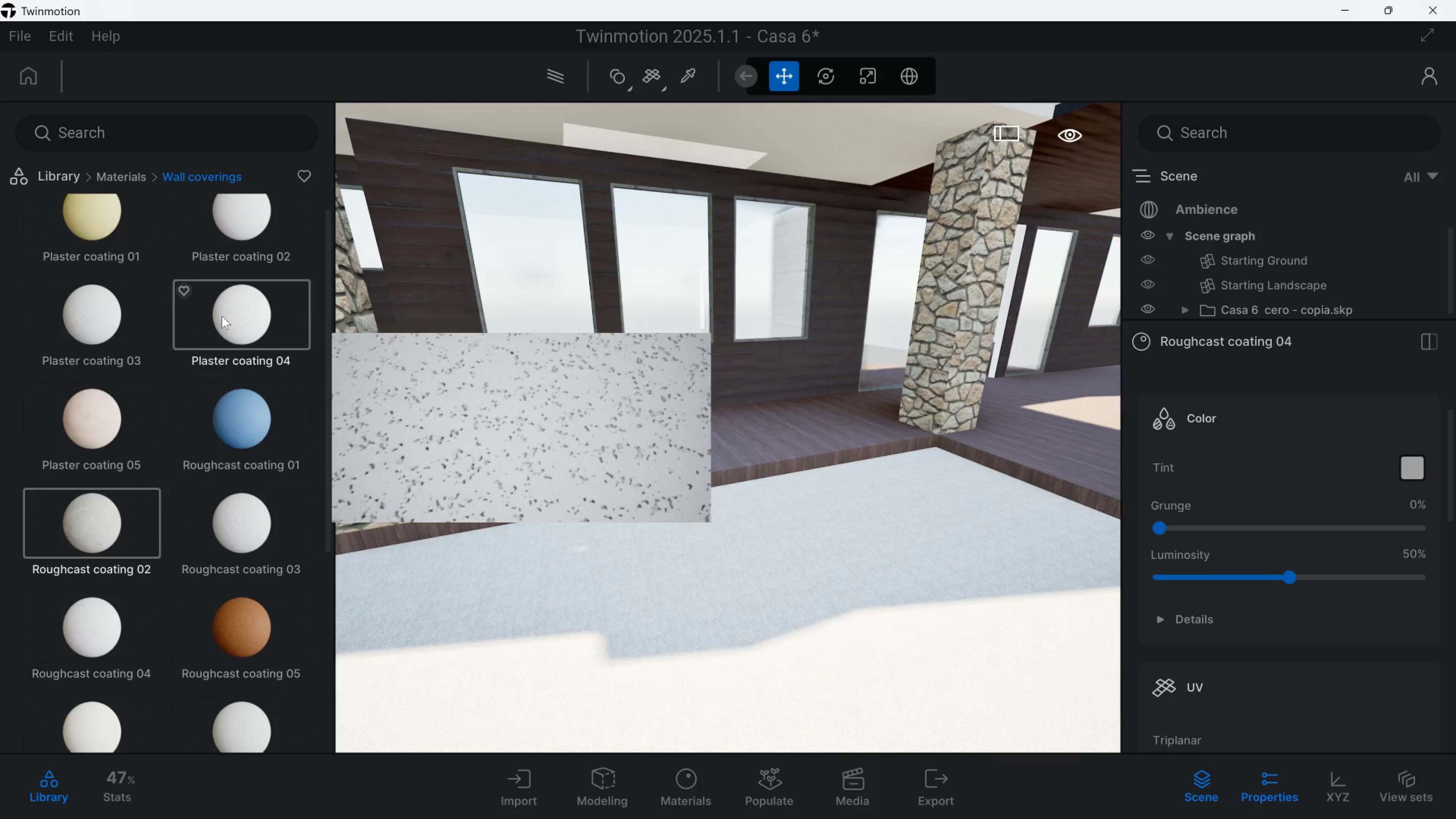 
left_click([132, 179])
 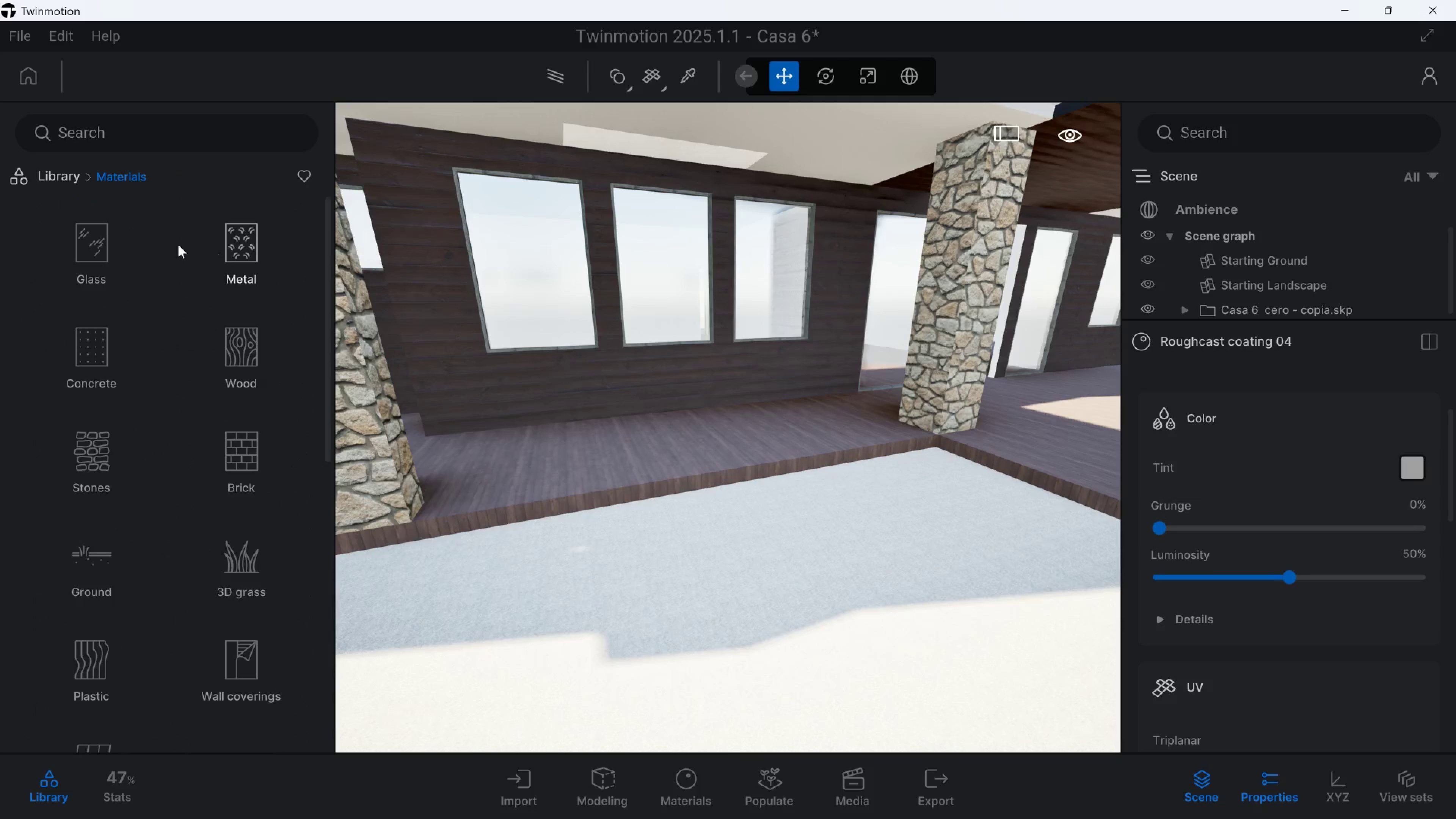 
left_click_drag(start_coordinate=[111, 245], to_coordinate=[107, 245])
 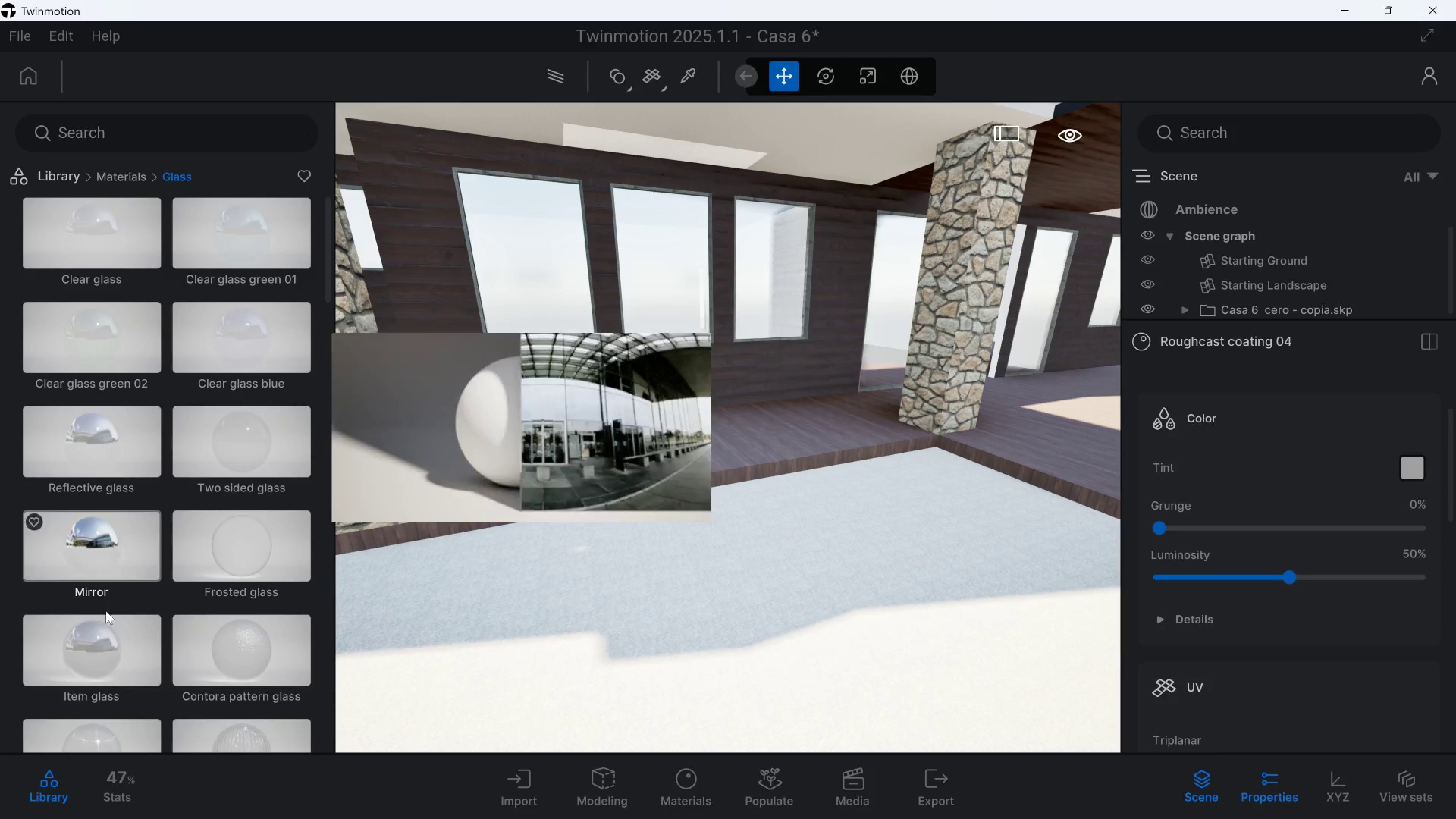 
left_click_drag(start_coordinate=[109, 641], to_coordinate=[560, 298])
 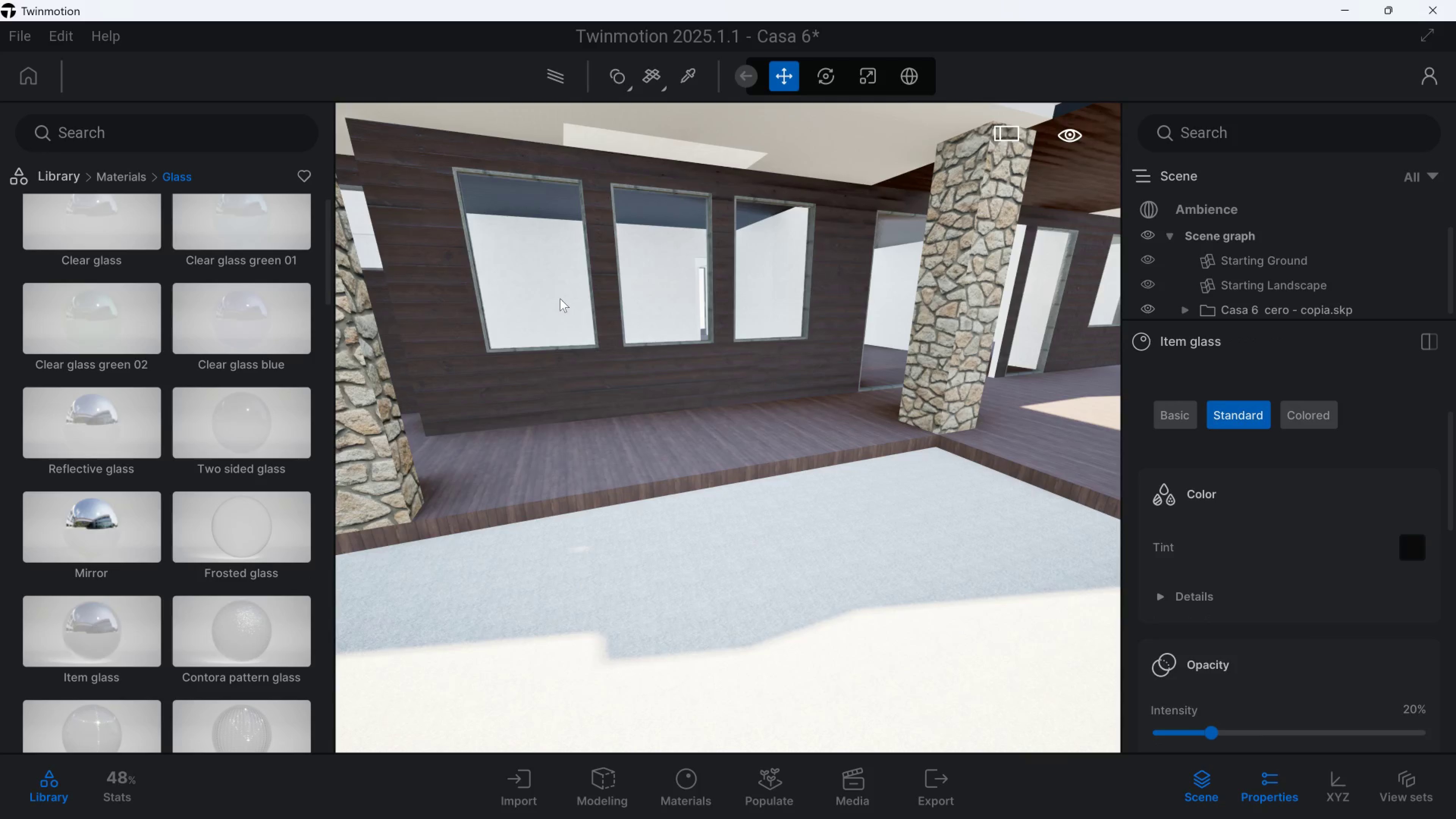 
type(adqddaddqawaqw)
 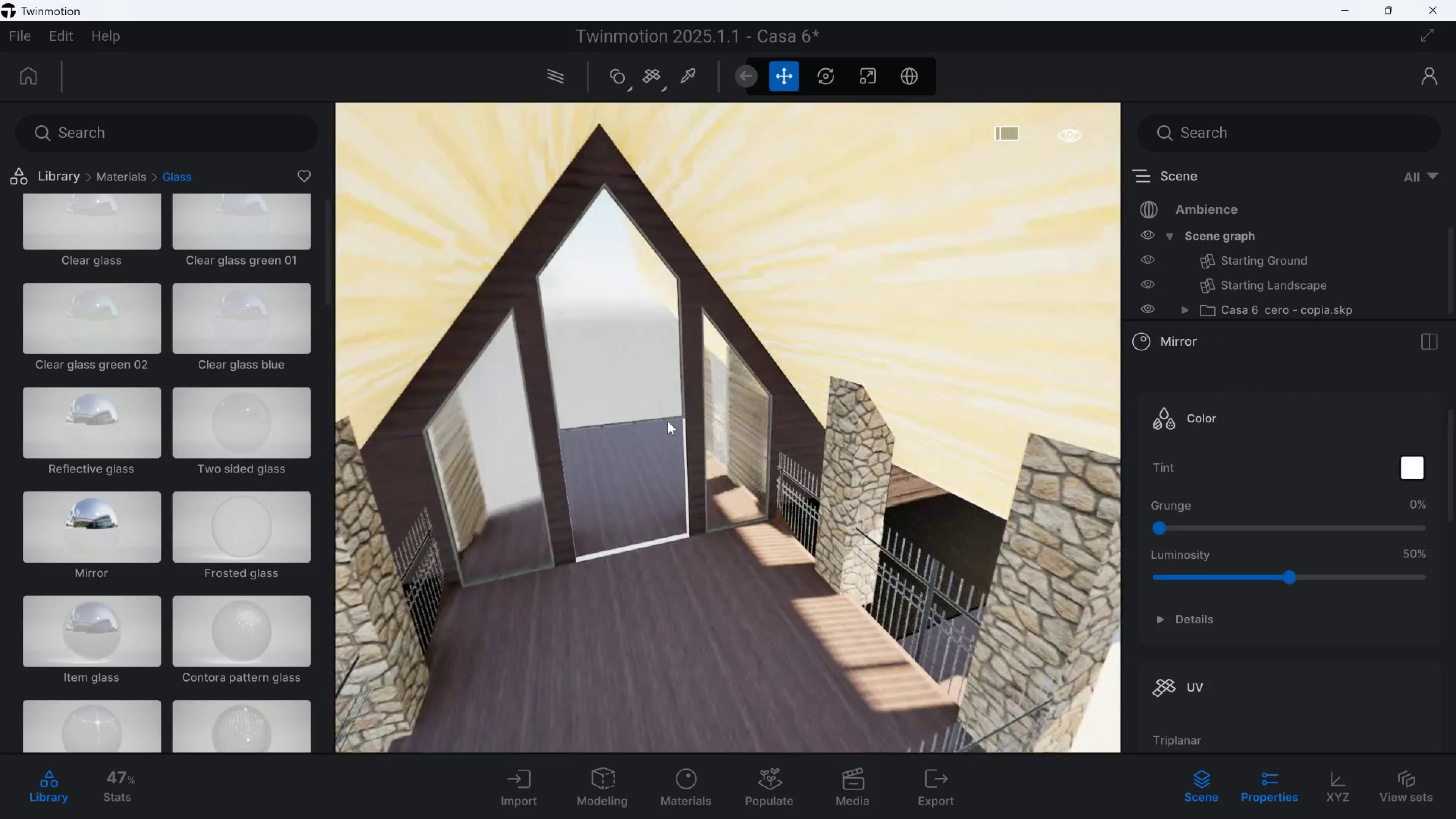 
hold_key(key=S, duration=0.3)
 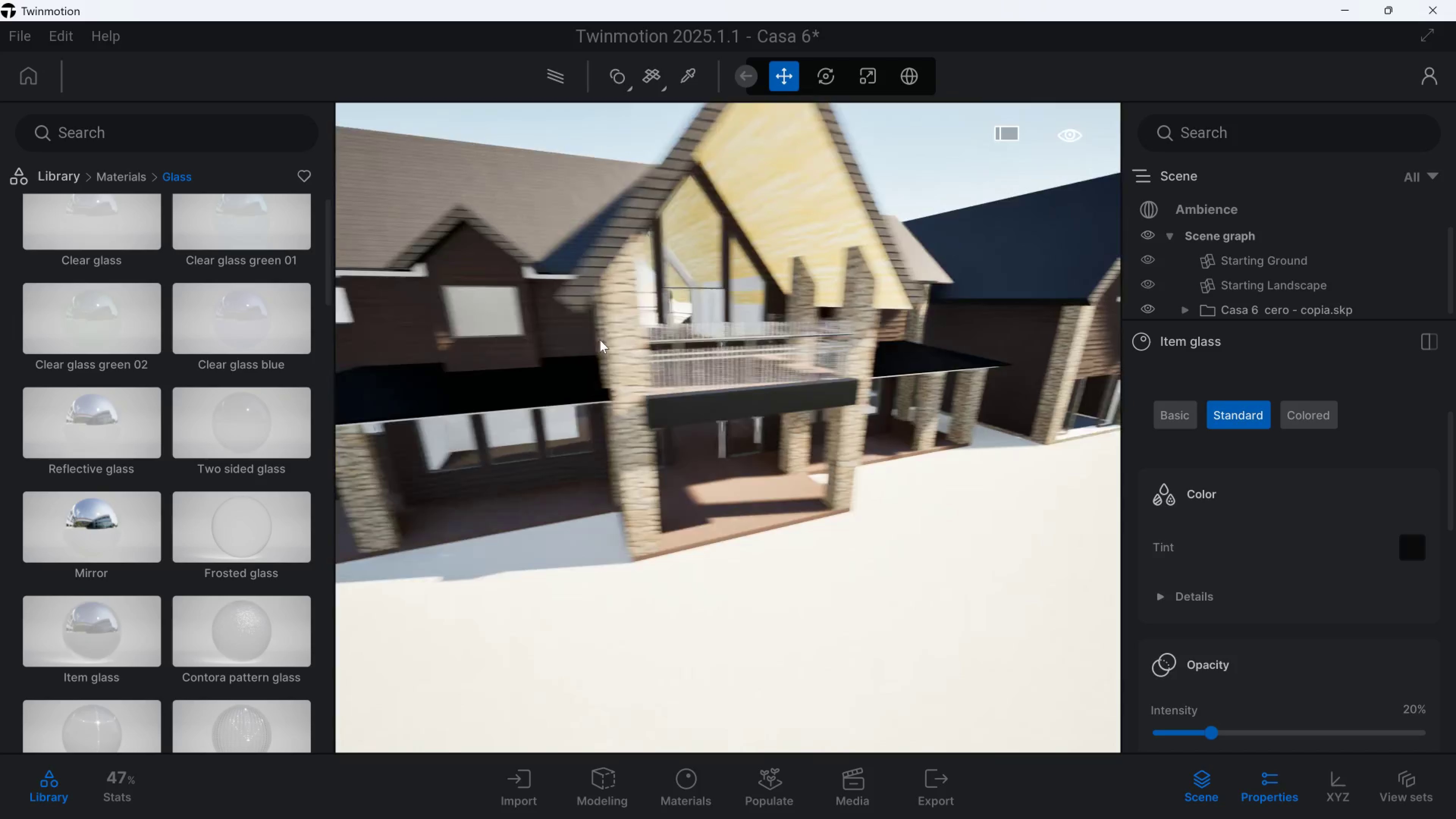 
left_click_drag(start_coordinate=[83, 520], to_coordinate=[585, 314])
 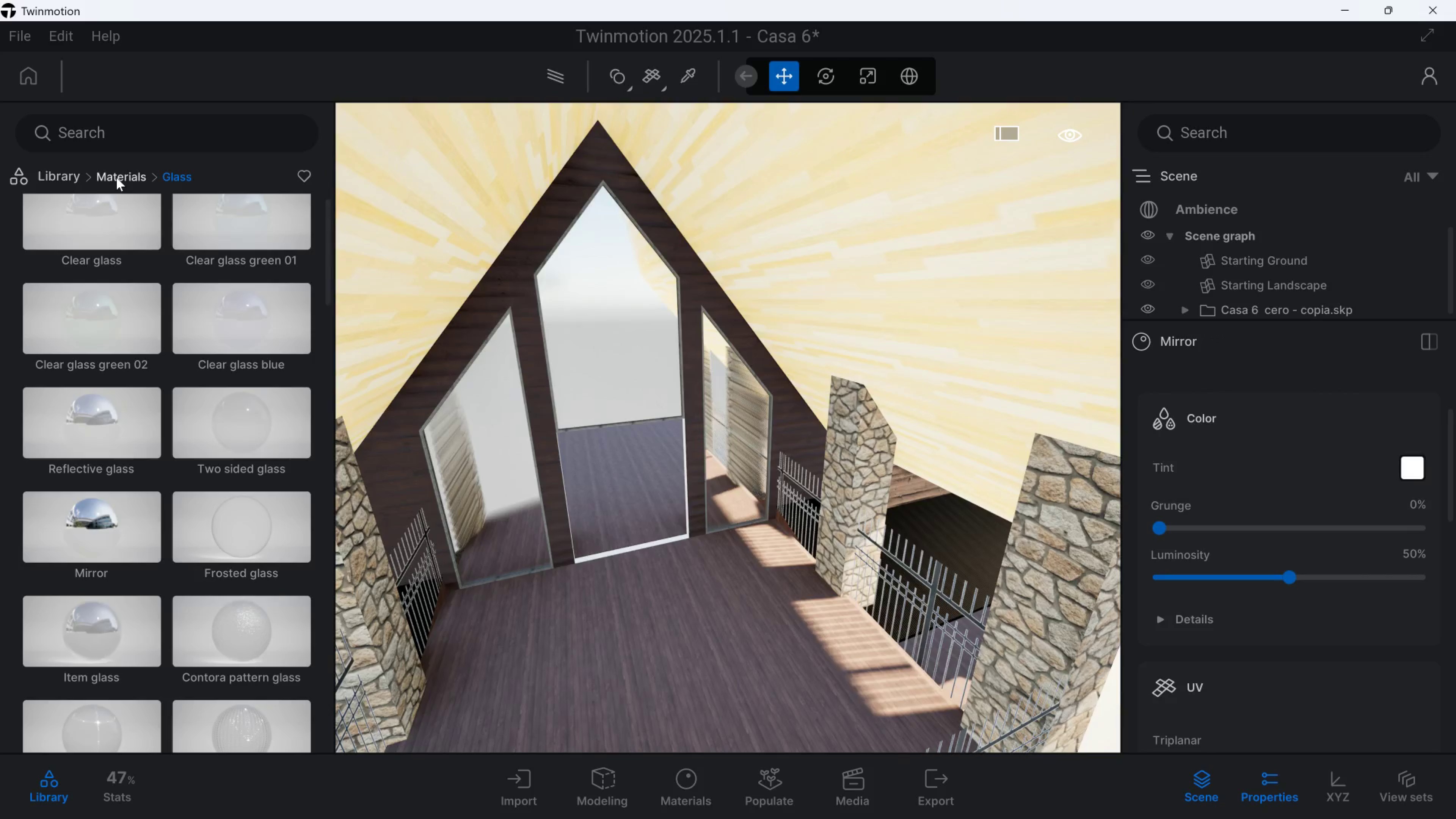 
scroll: coordinate [233, 551], scroll_direction: down, amount: 6.0
 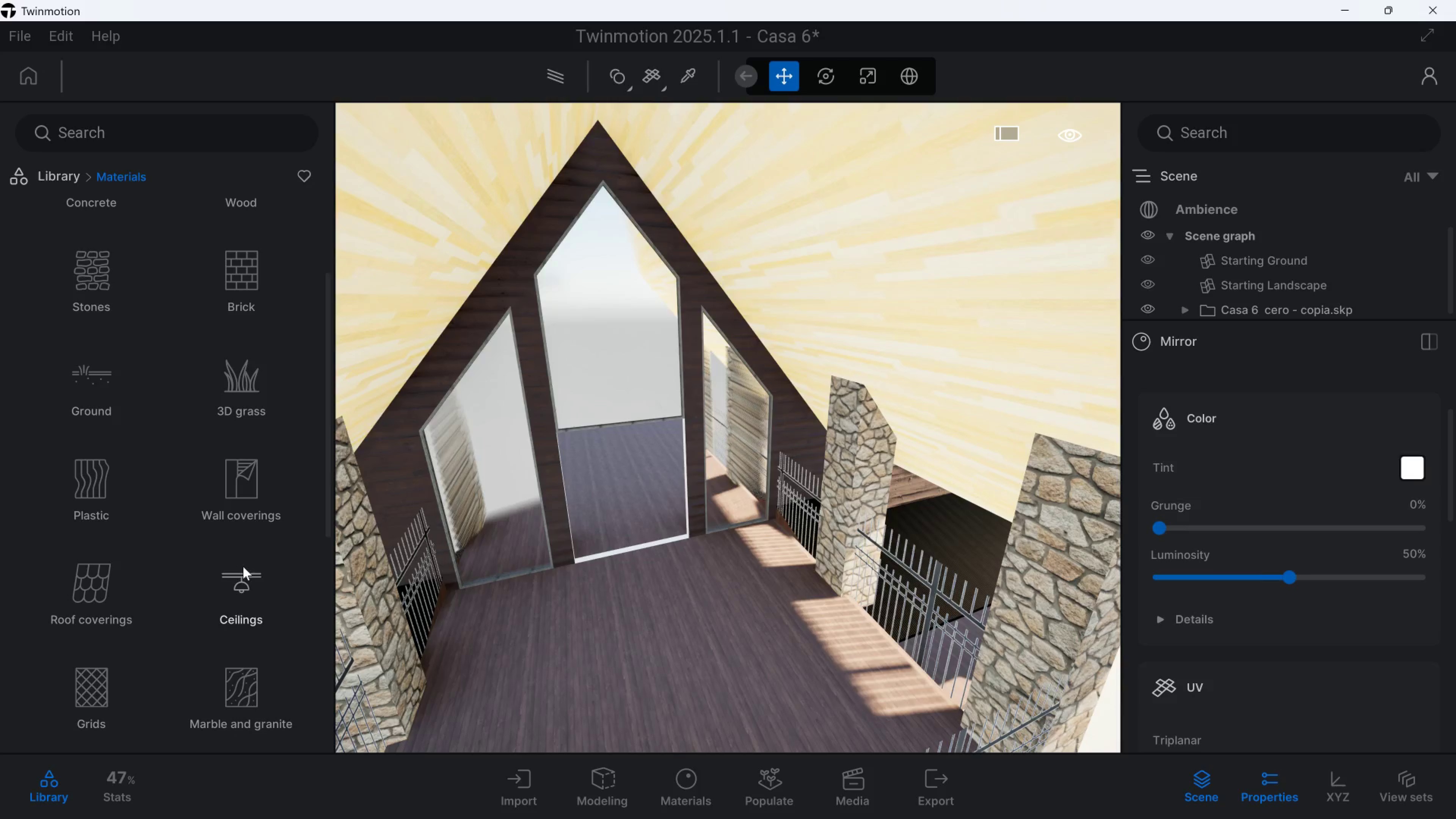 
left_click([245, 566])
 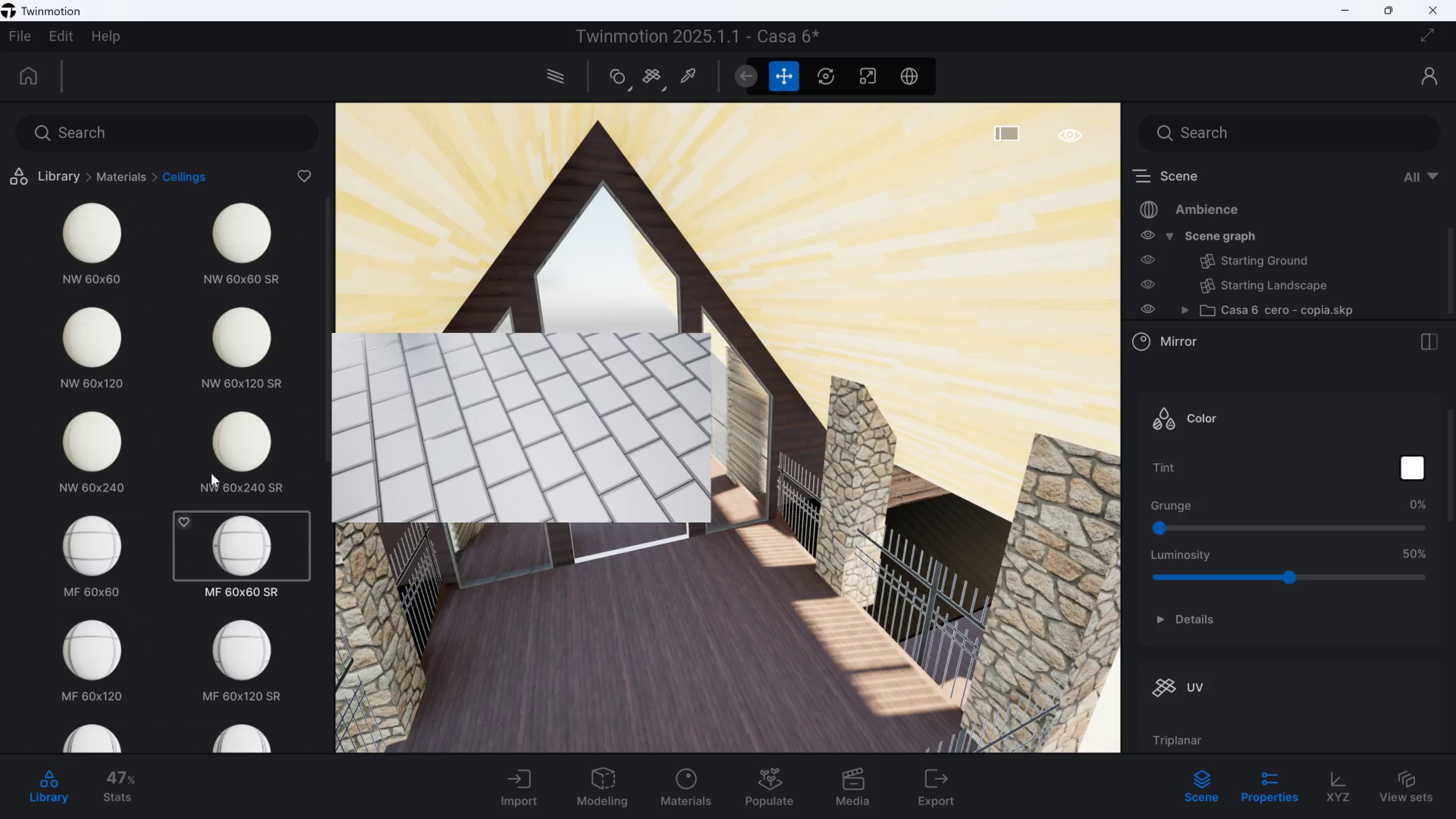 
scroll: coordinate [218, 445], scroll_direction: down, amount: 2.0
 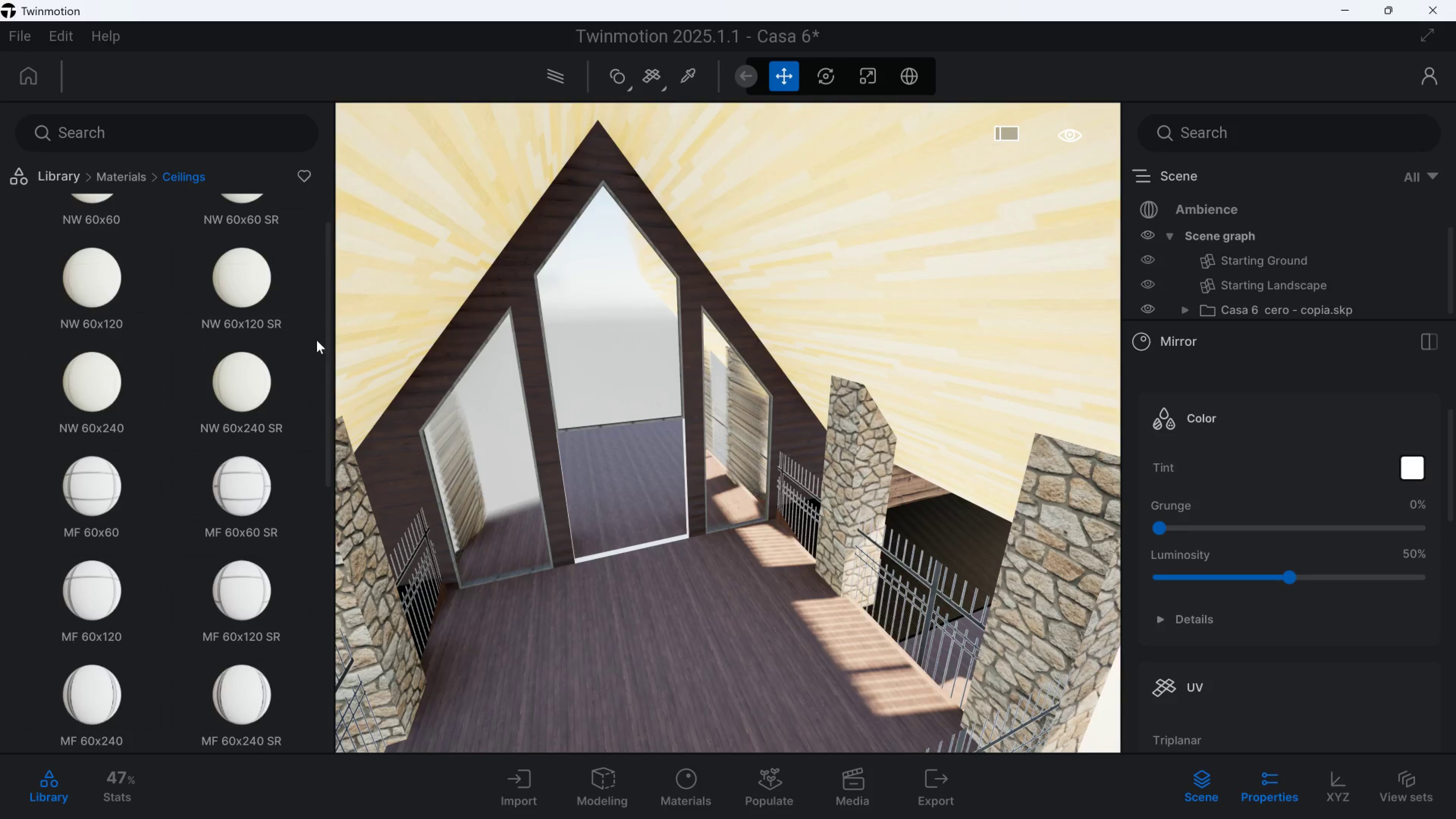 
left_click_drag(start_coordinate=[323, 340], to_coordinate=[315, 672])
 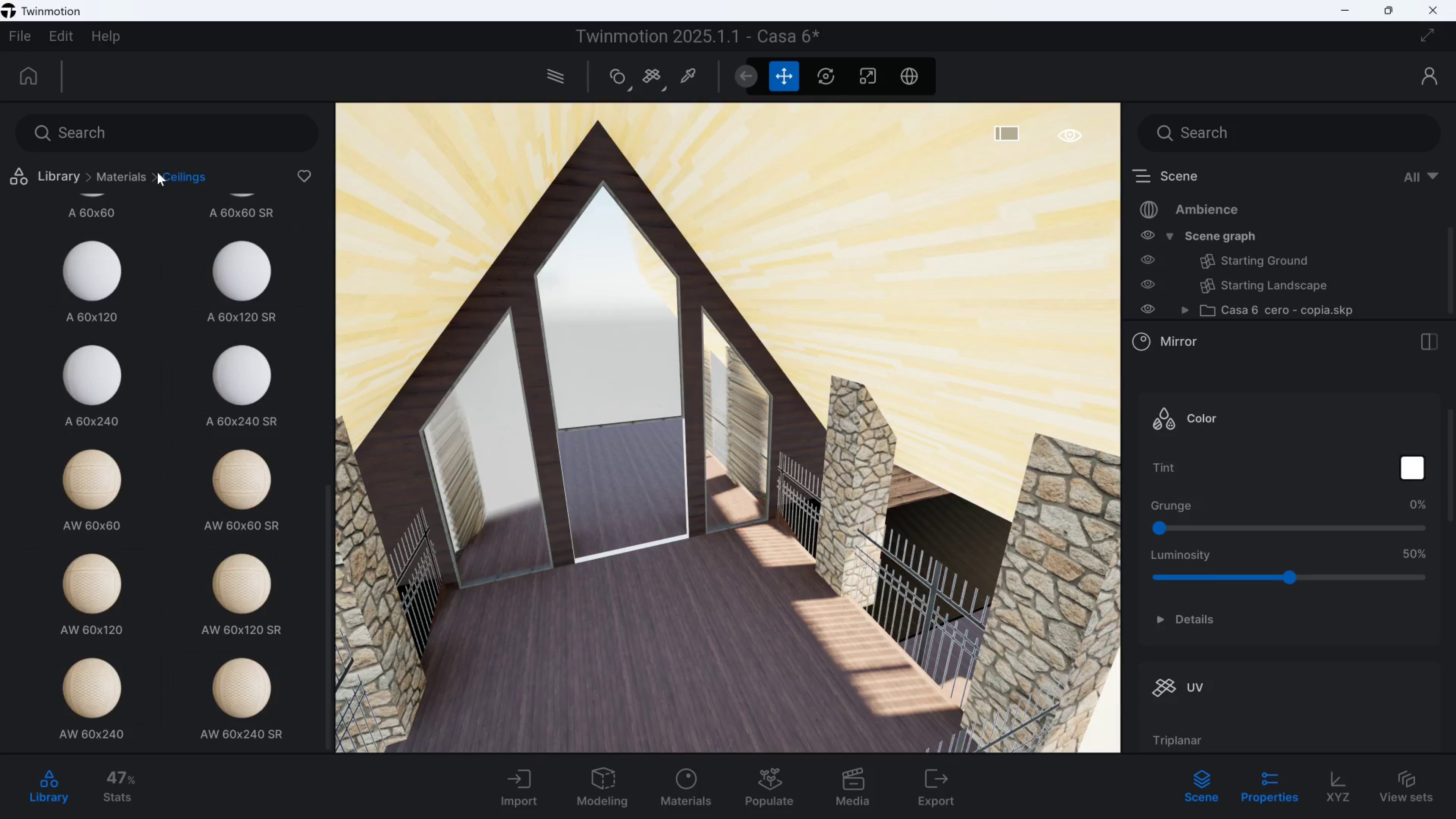 
left_click_drag(start_coordinate=[138, 179], to_coordinate=[135, 179])
 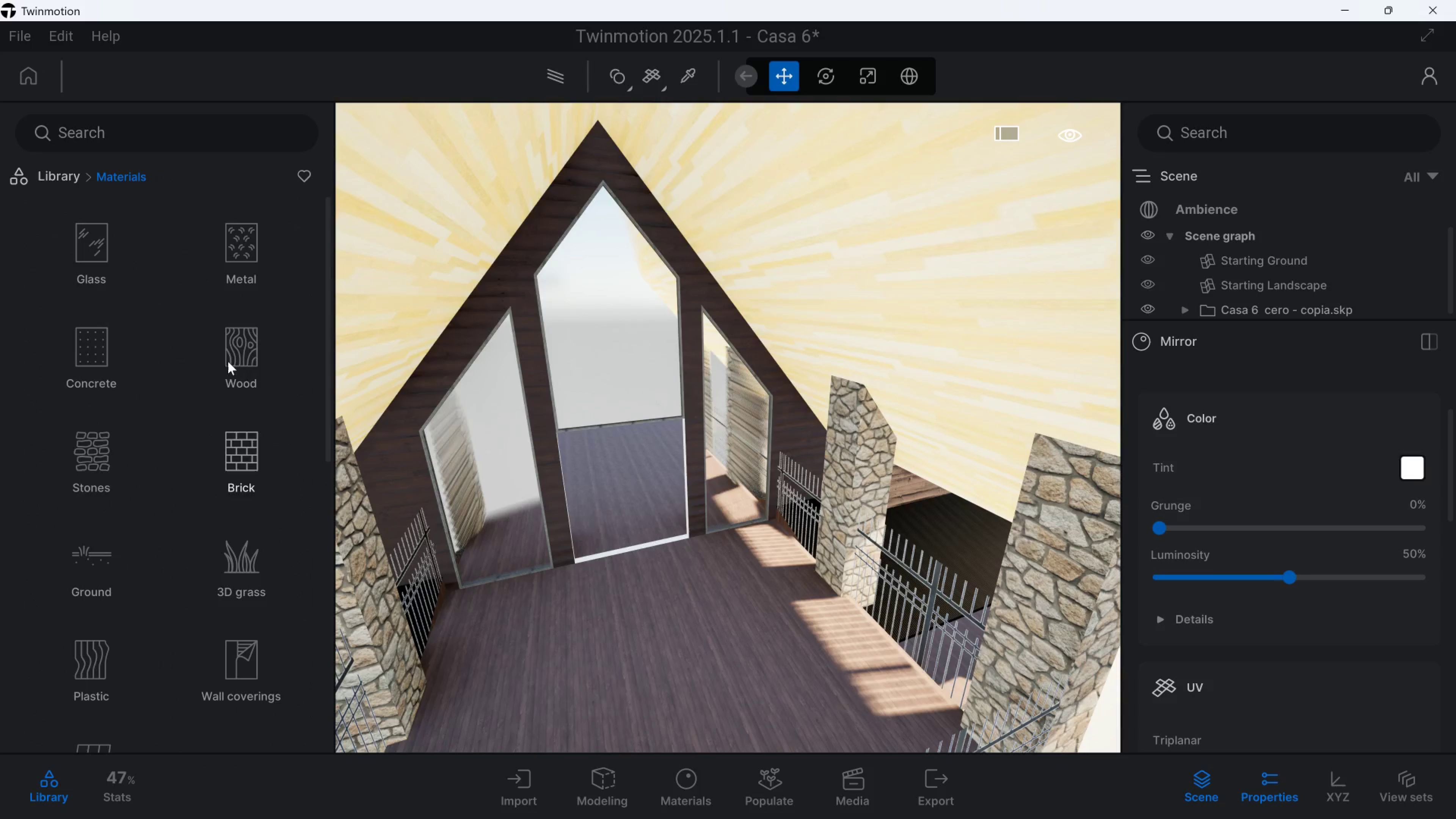 
left_click([223, 347])
 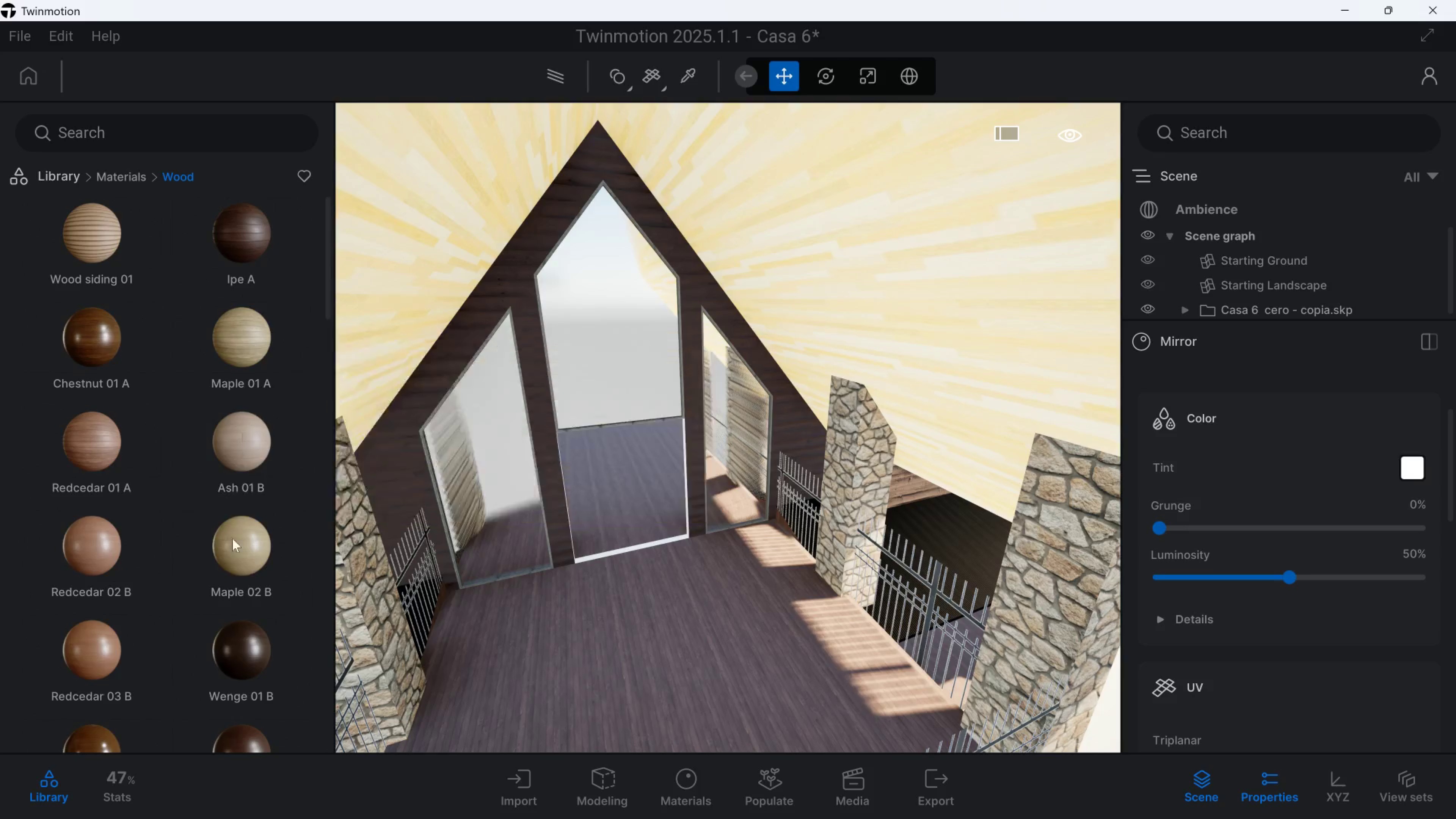 
left_click_drag(start_coordinate=[232, 553], to_coordinate=[390, 214])
 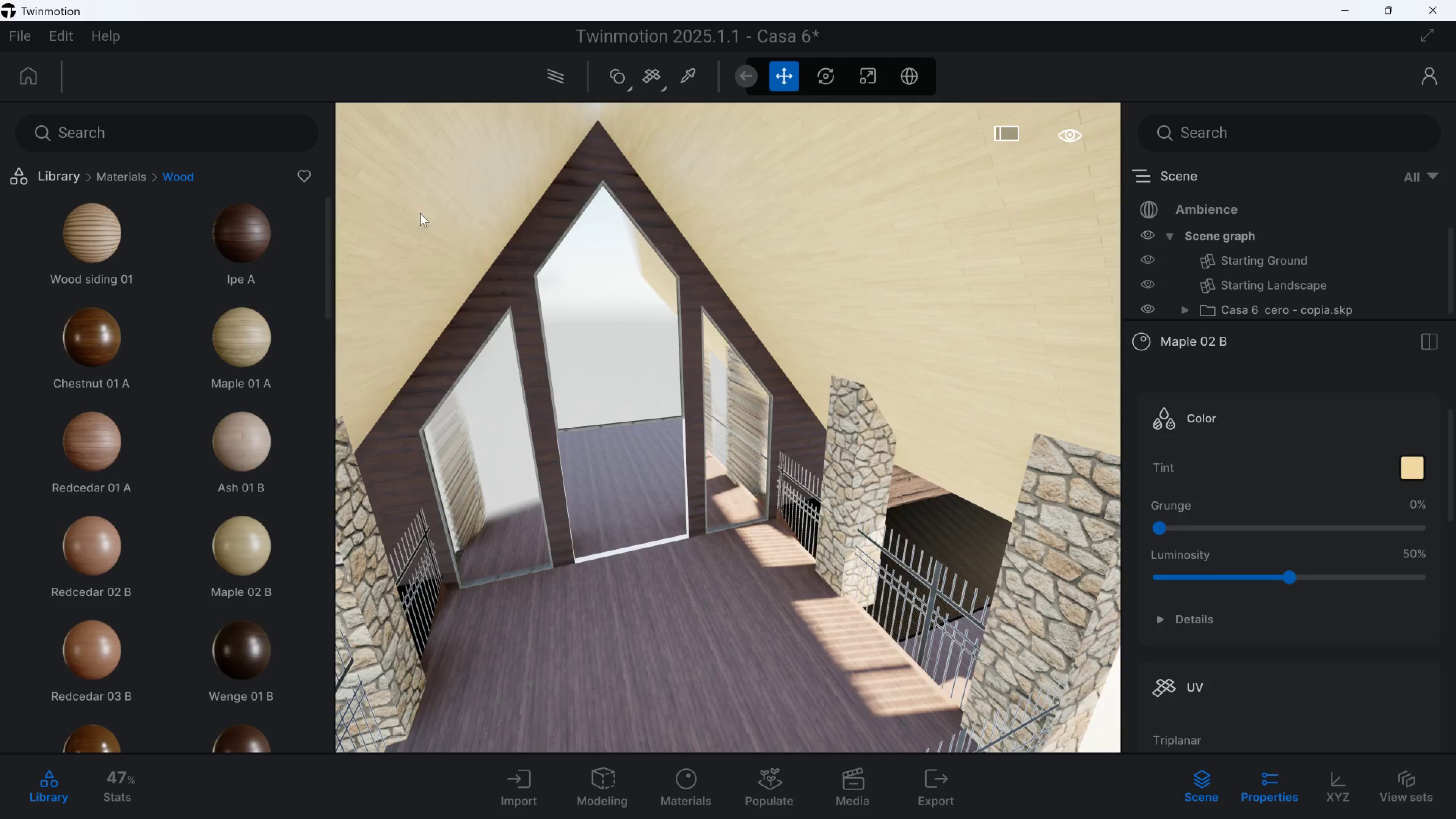 
type(seeqeeqaesddqwwwqe)
 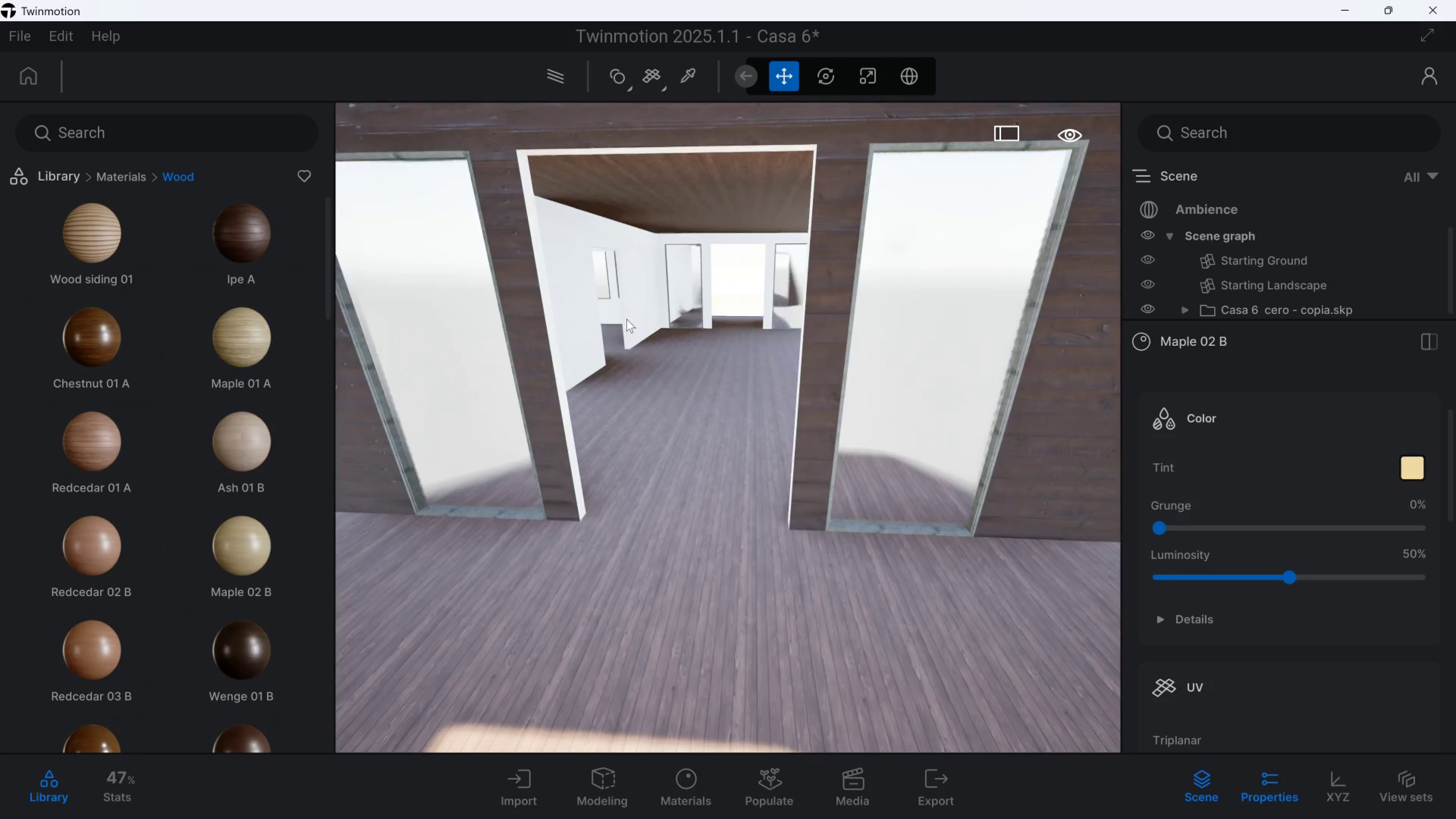 
left_click_drag(start_coordinate=[240, 348], to_coordinate=[224, 298])
 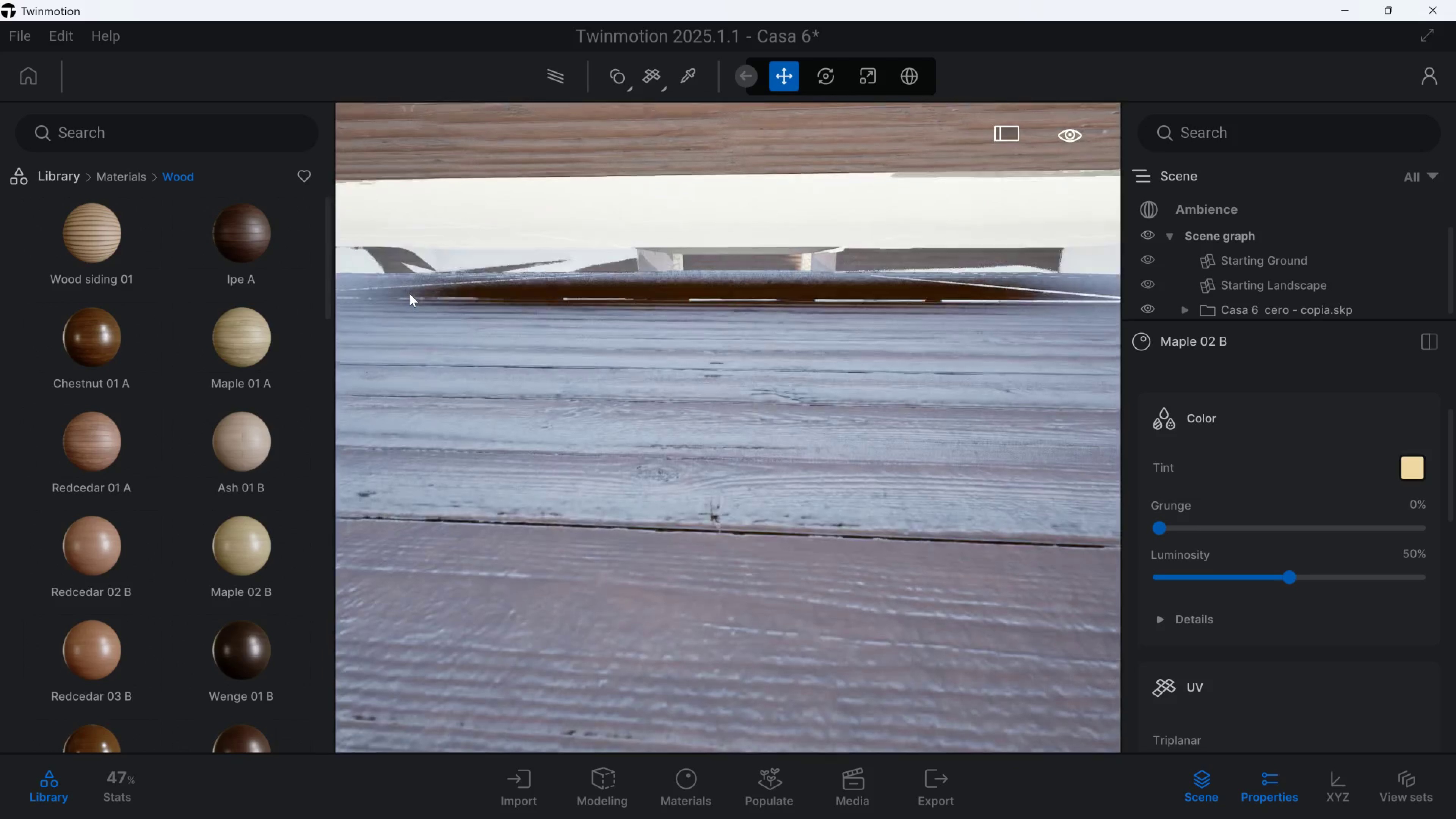 
left_click([61, 176])
 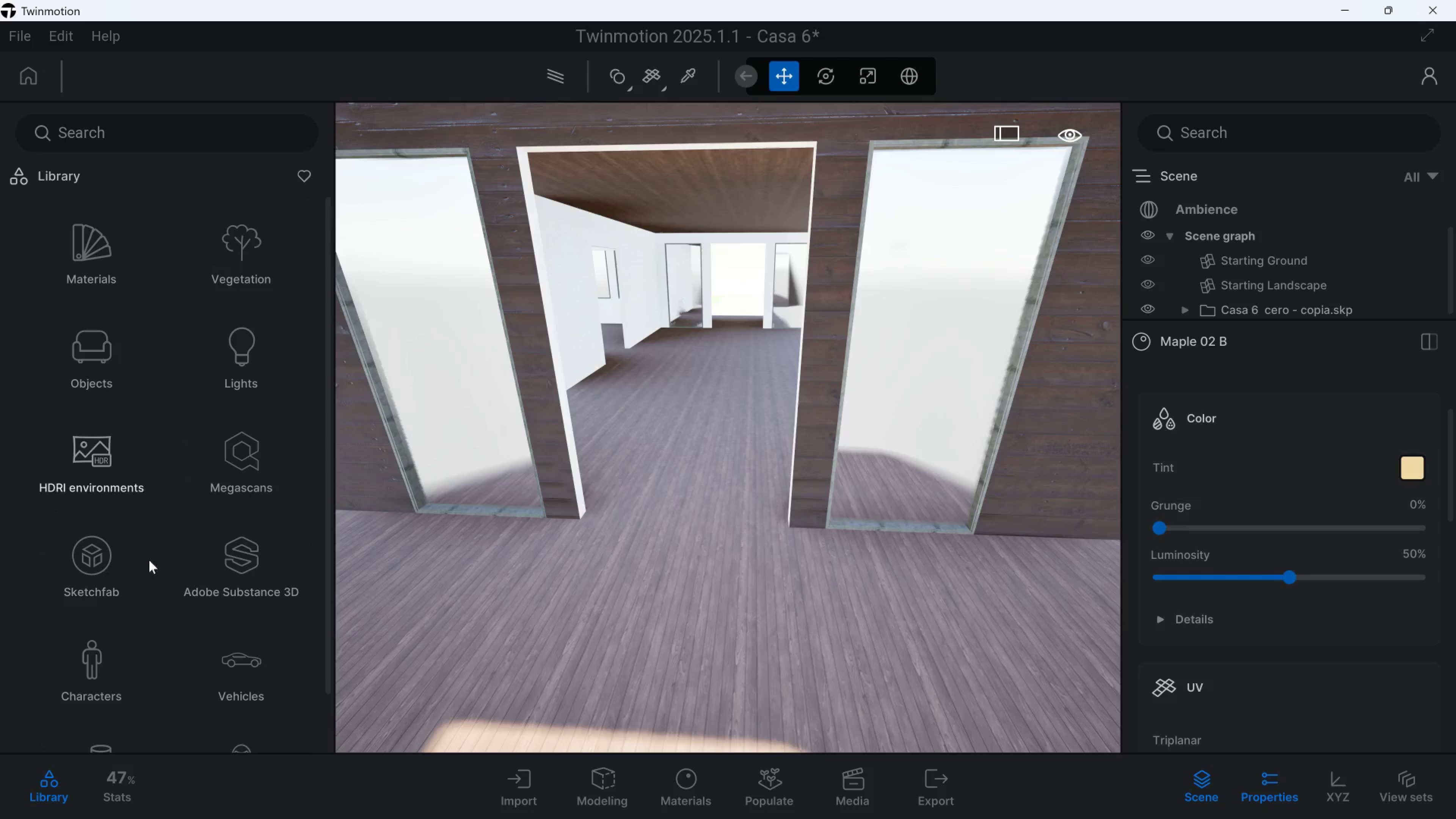 
scroll: coordinate [144, 594], scroll_direction: down, amount: 3.0
 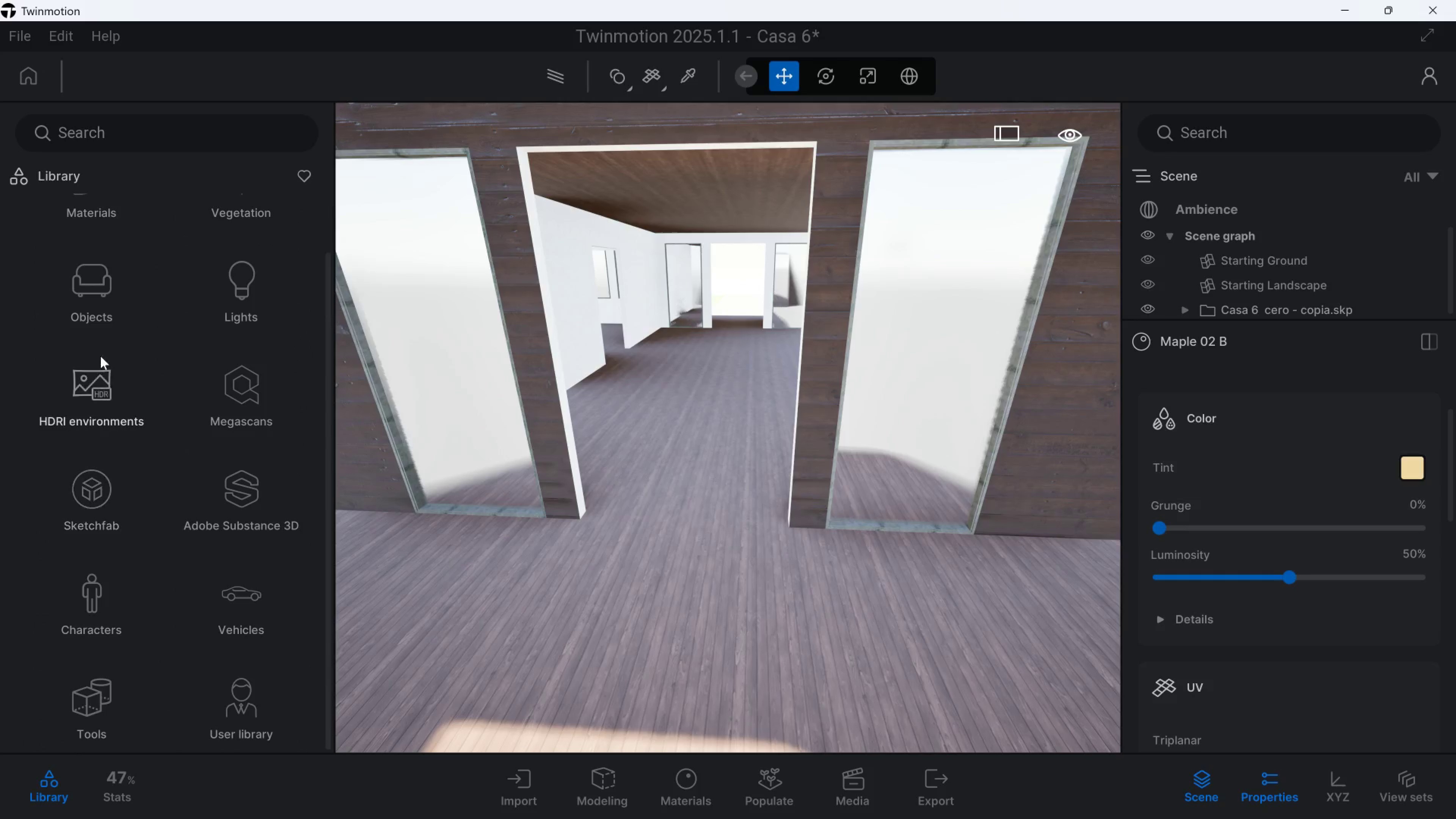 
left_click([108, 293])
 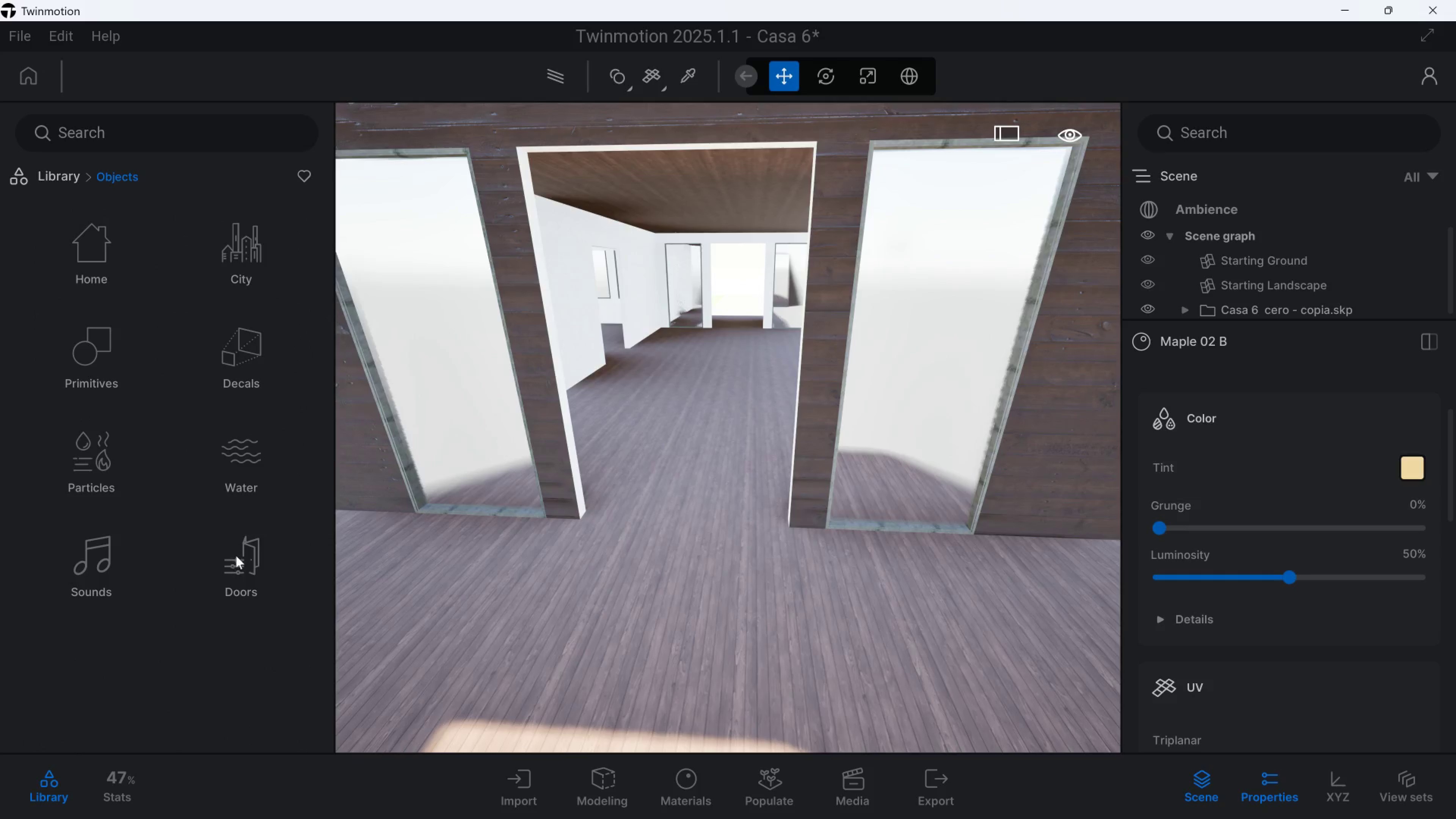 
left_click([236, 550])
 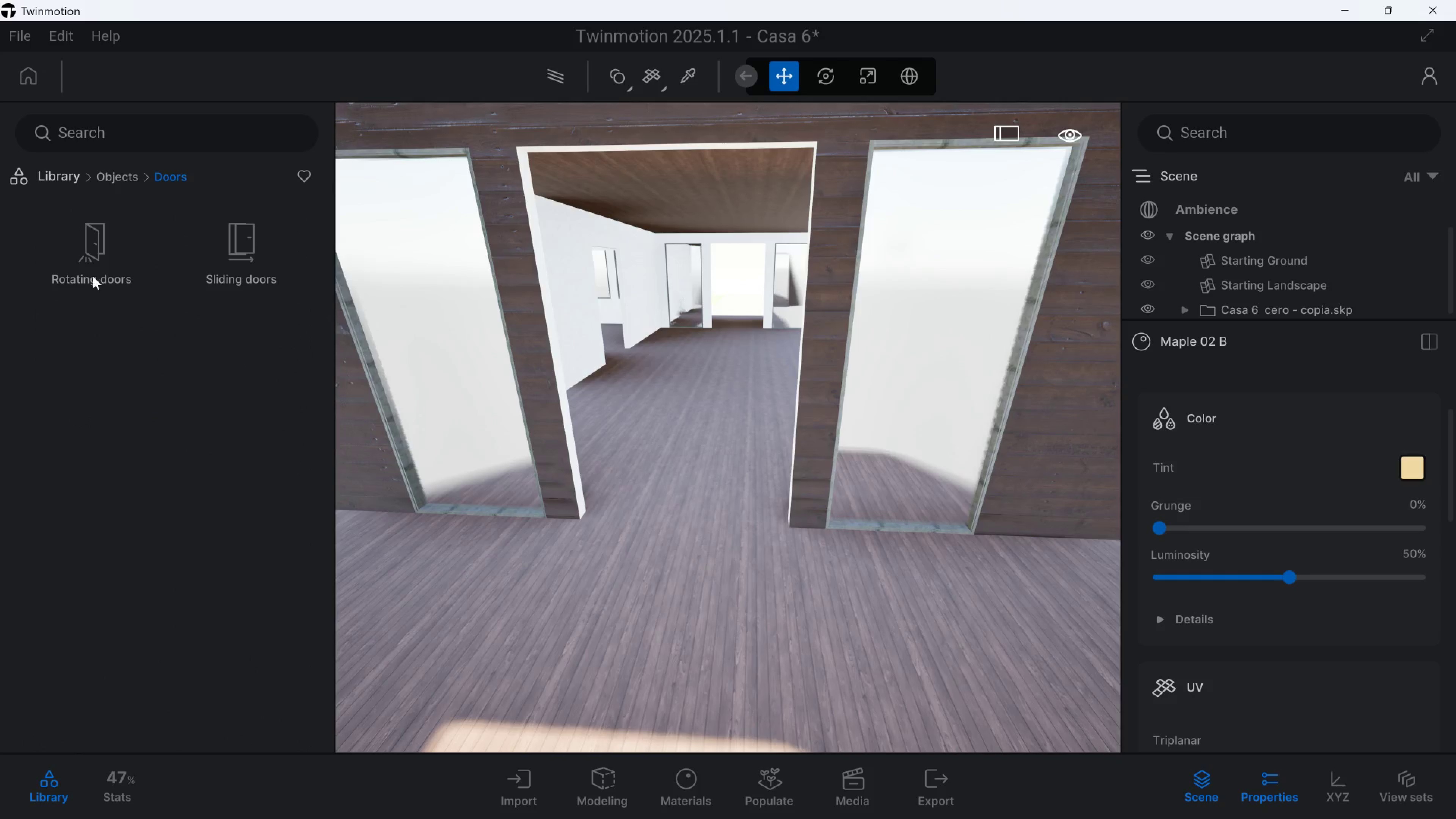 
left_click([93, 266])
 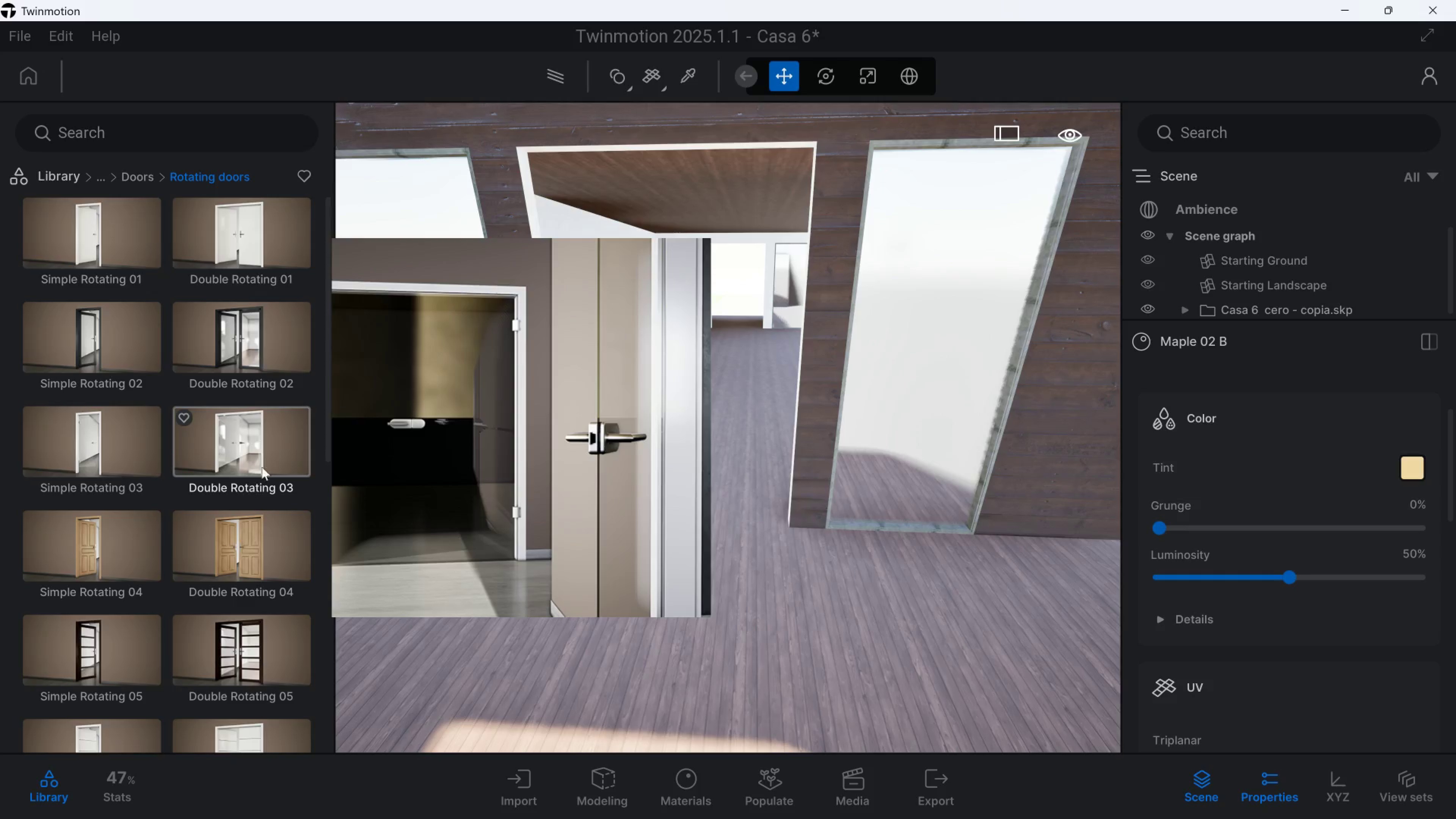 
left_click([264, 453])
 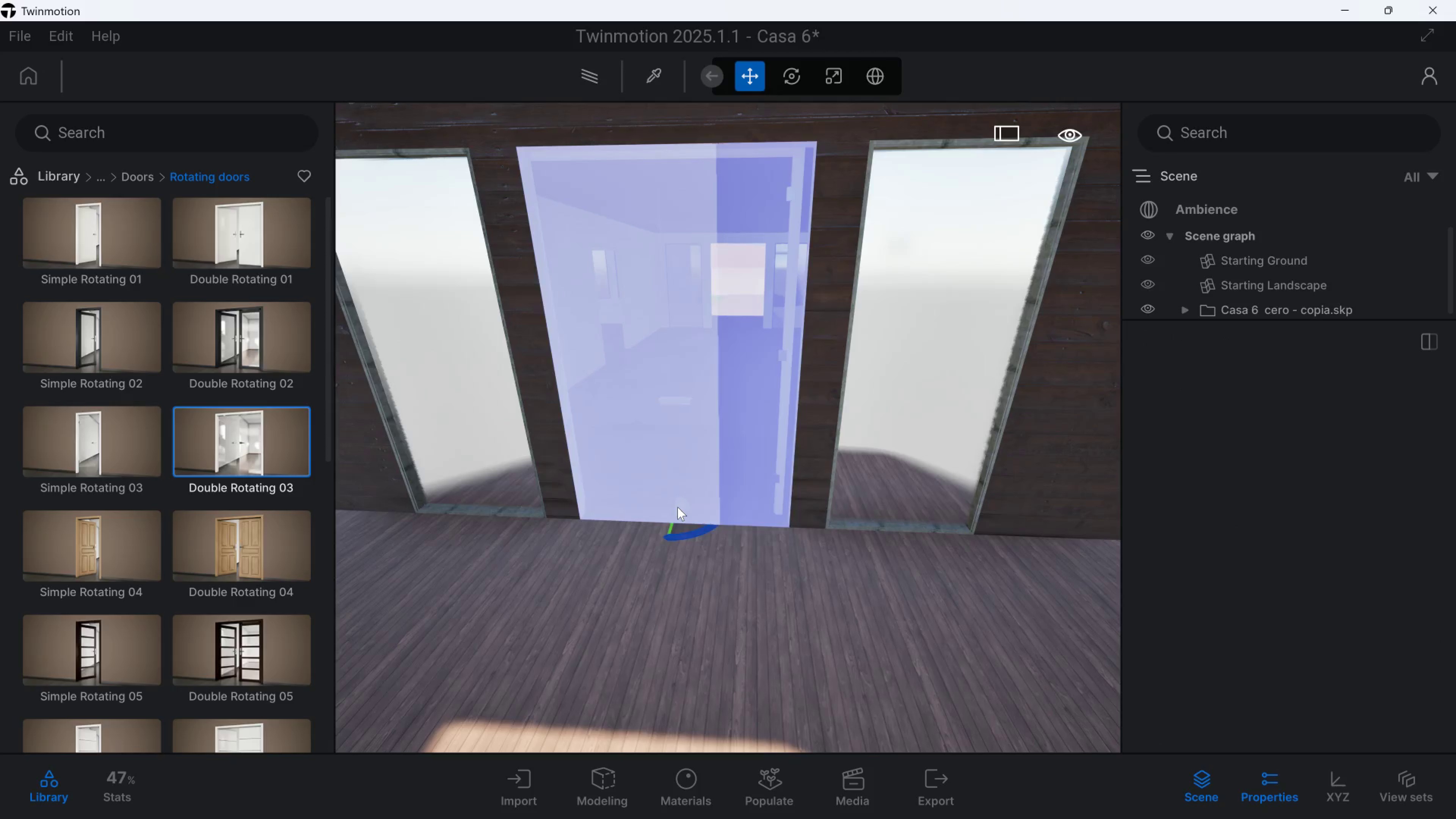 
left_click([678, 507])
 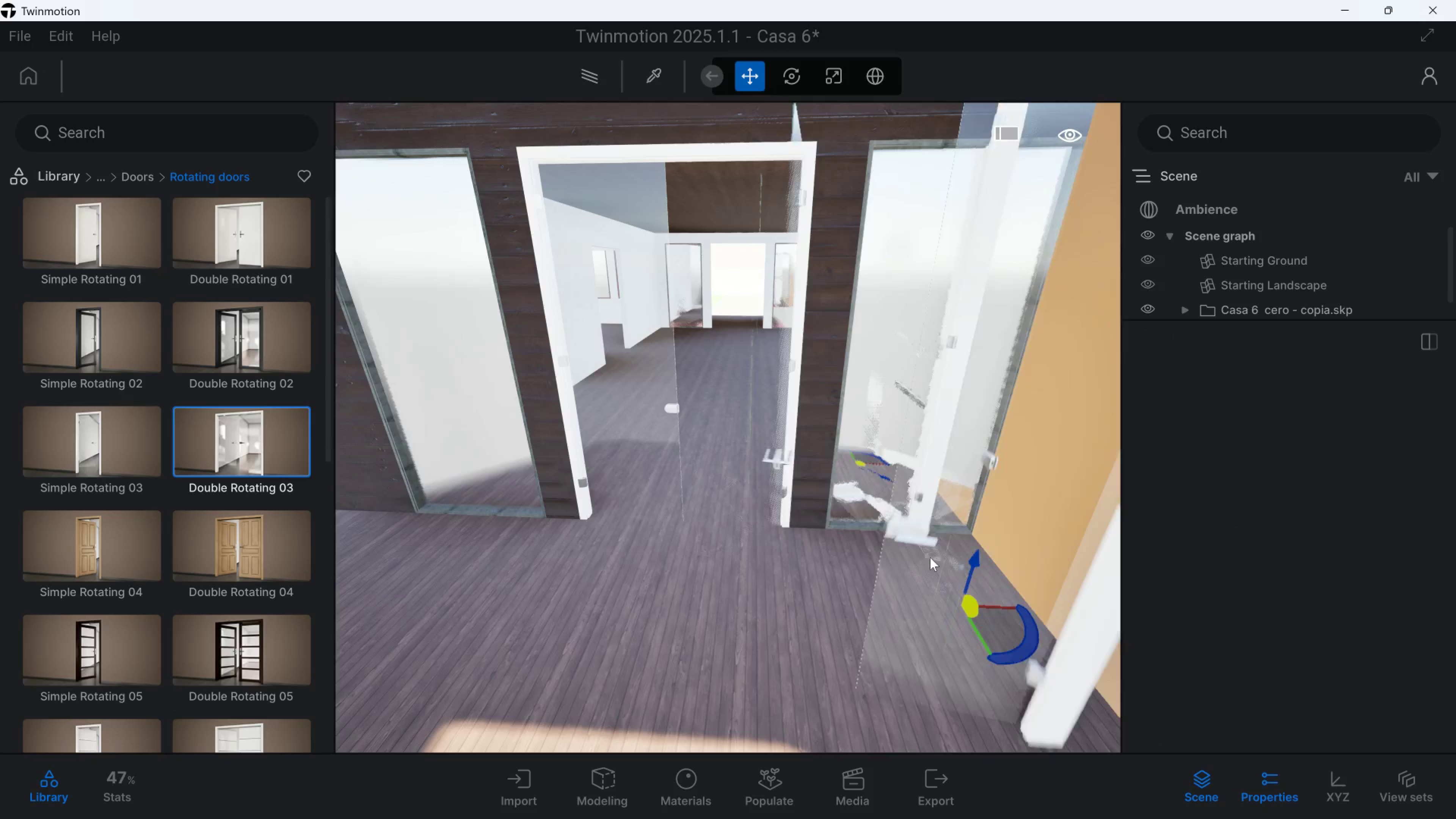 
hold_key(key=Q, duration=0.34)
 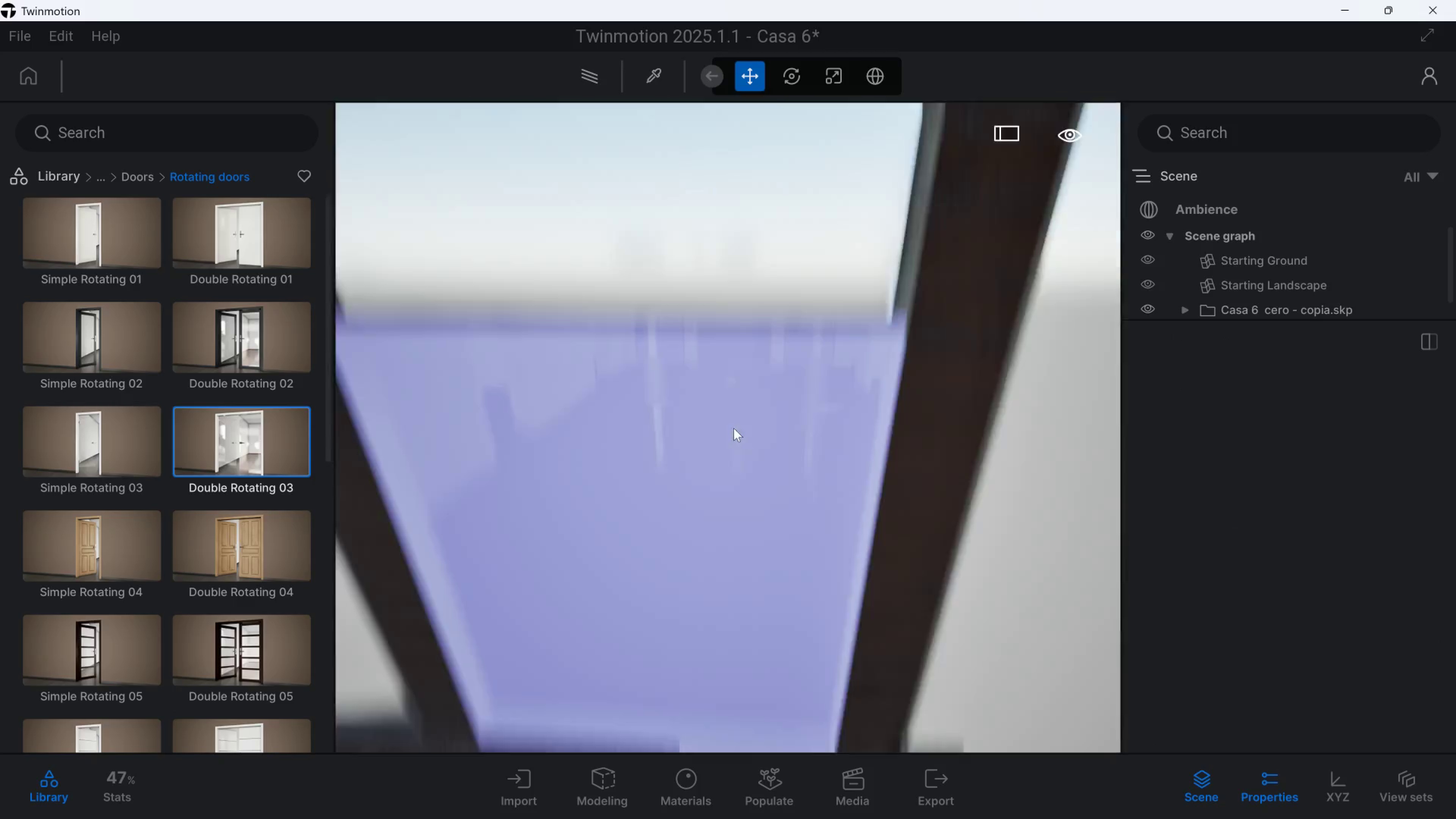 
type(wewq4w)
 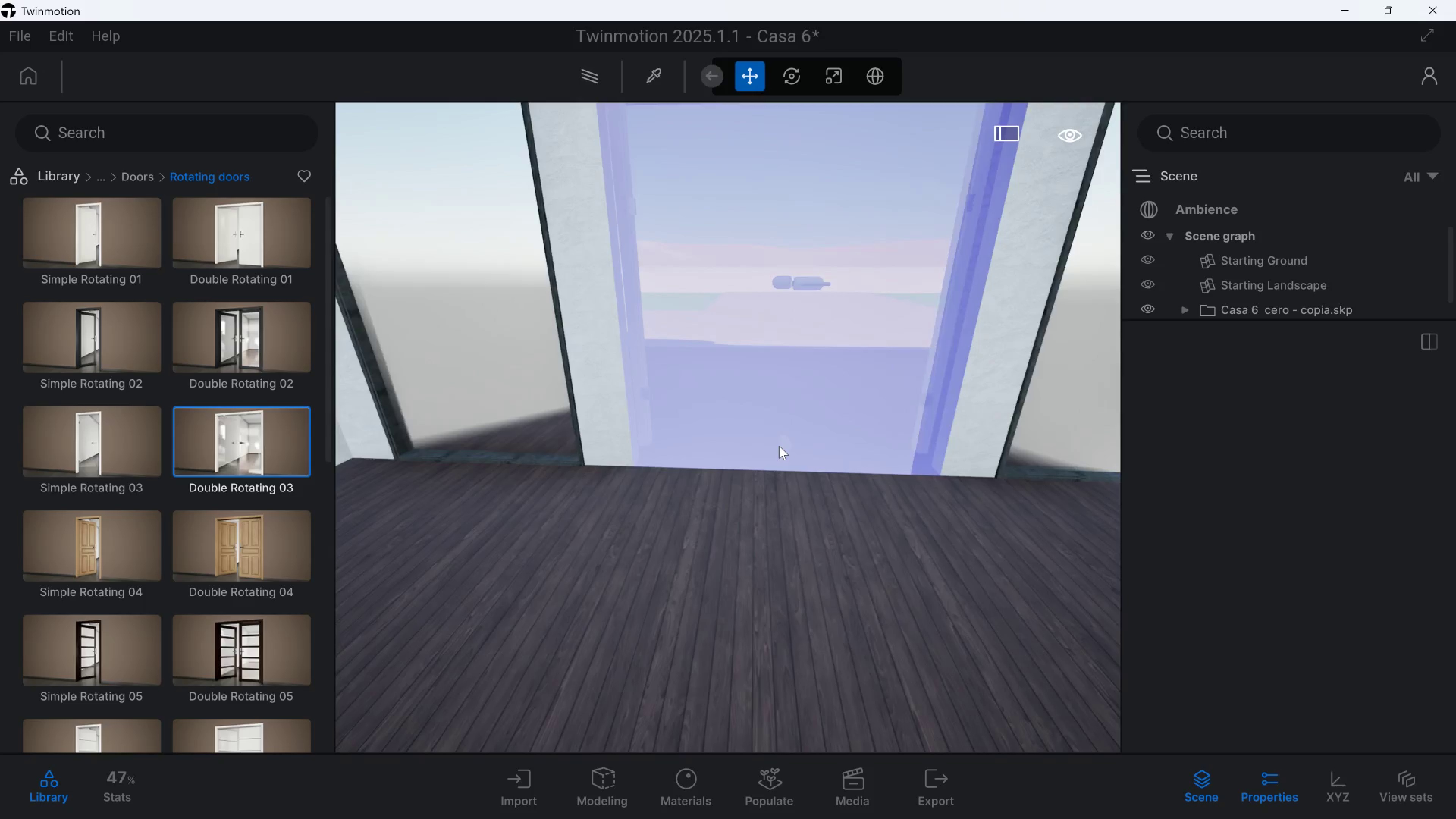 
left_click([779, 446])
 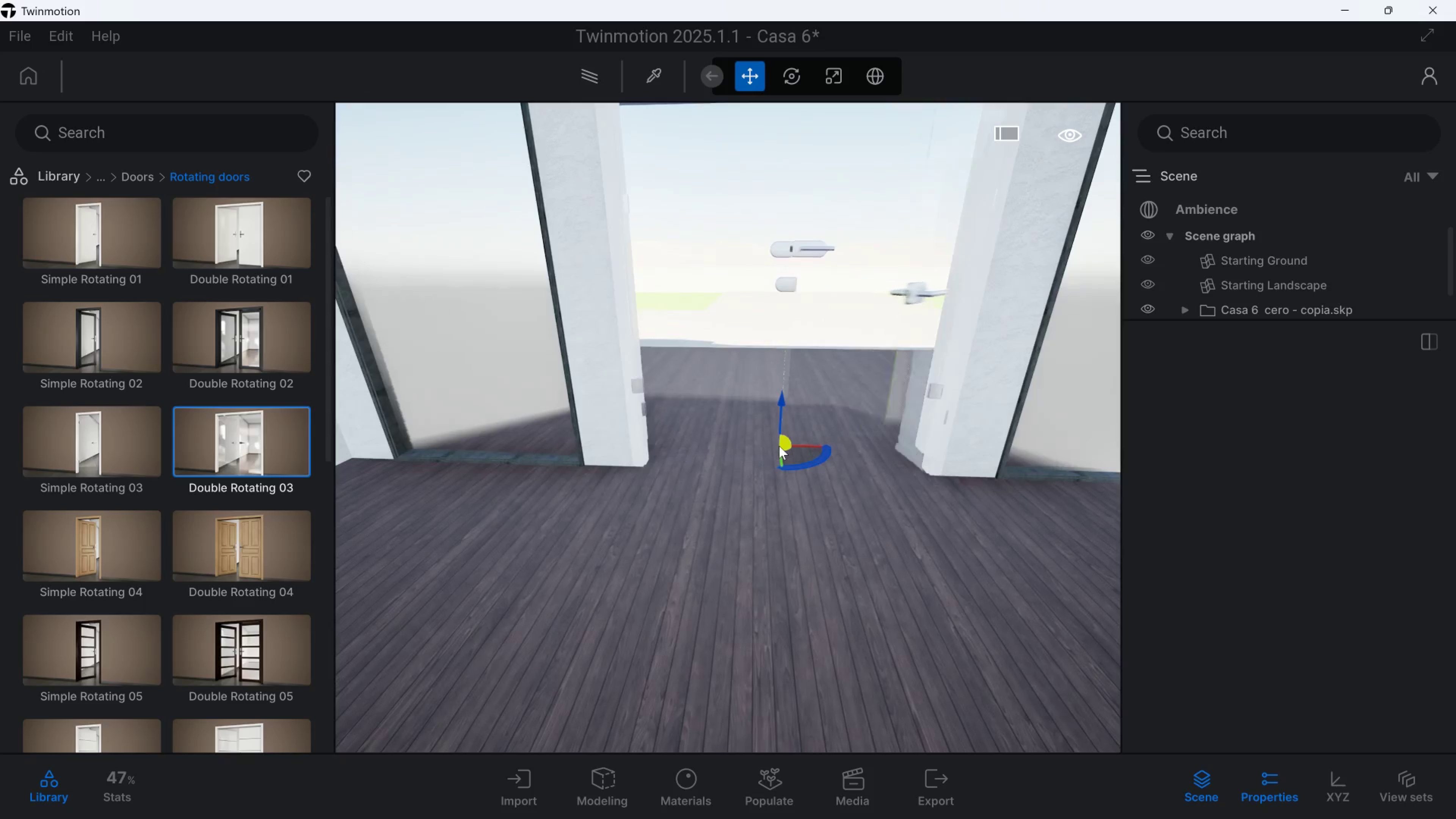 
type(sd)
 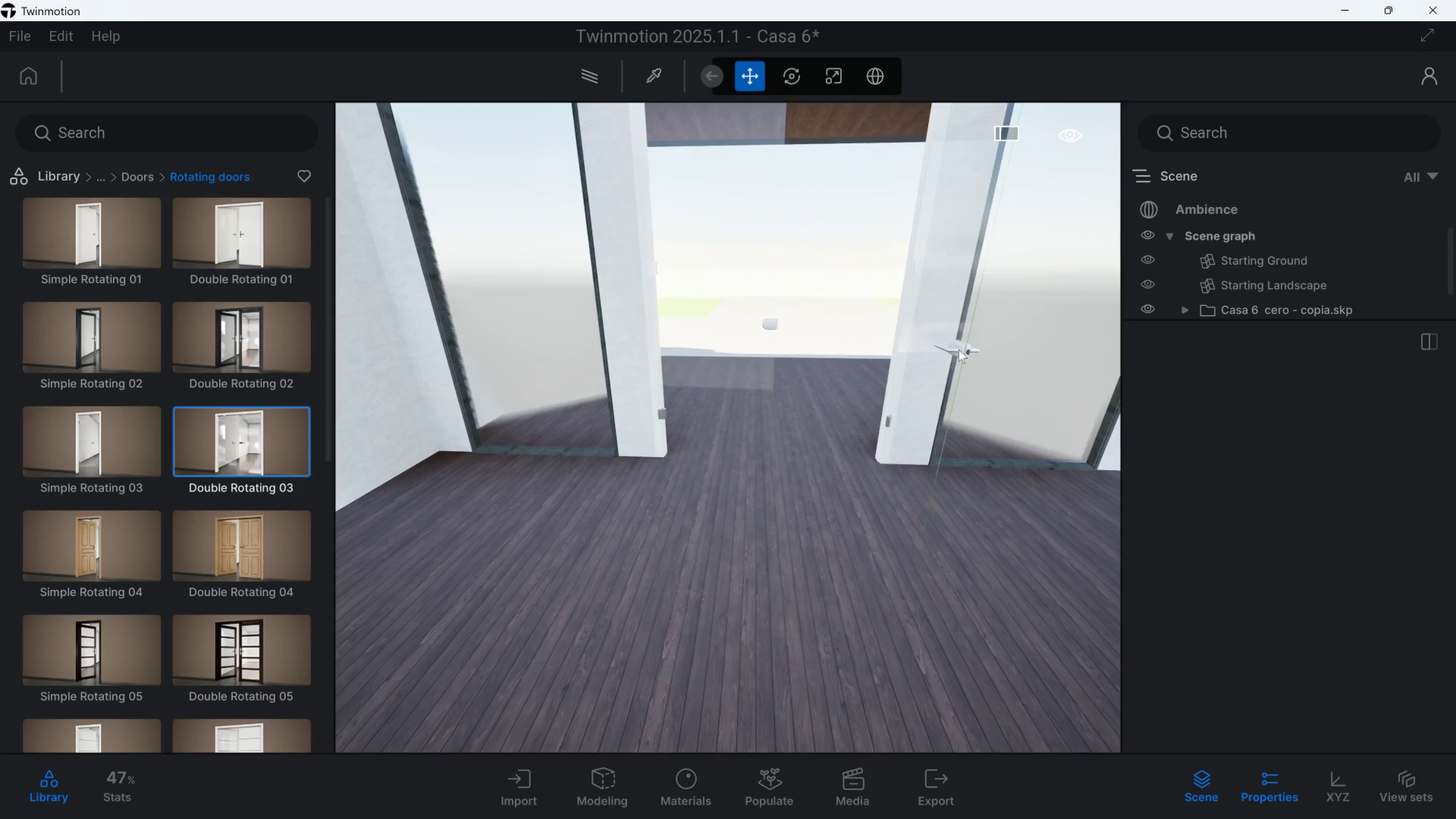 
right_click([903, 338])
 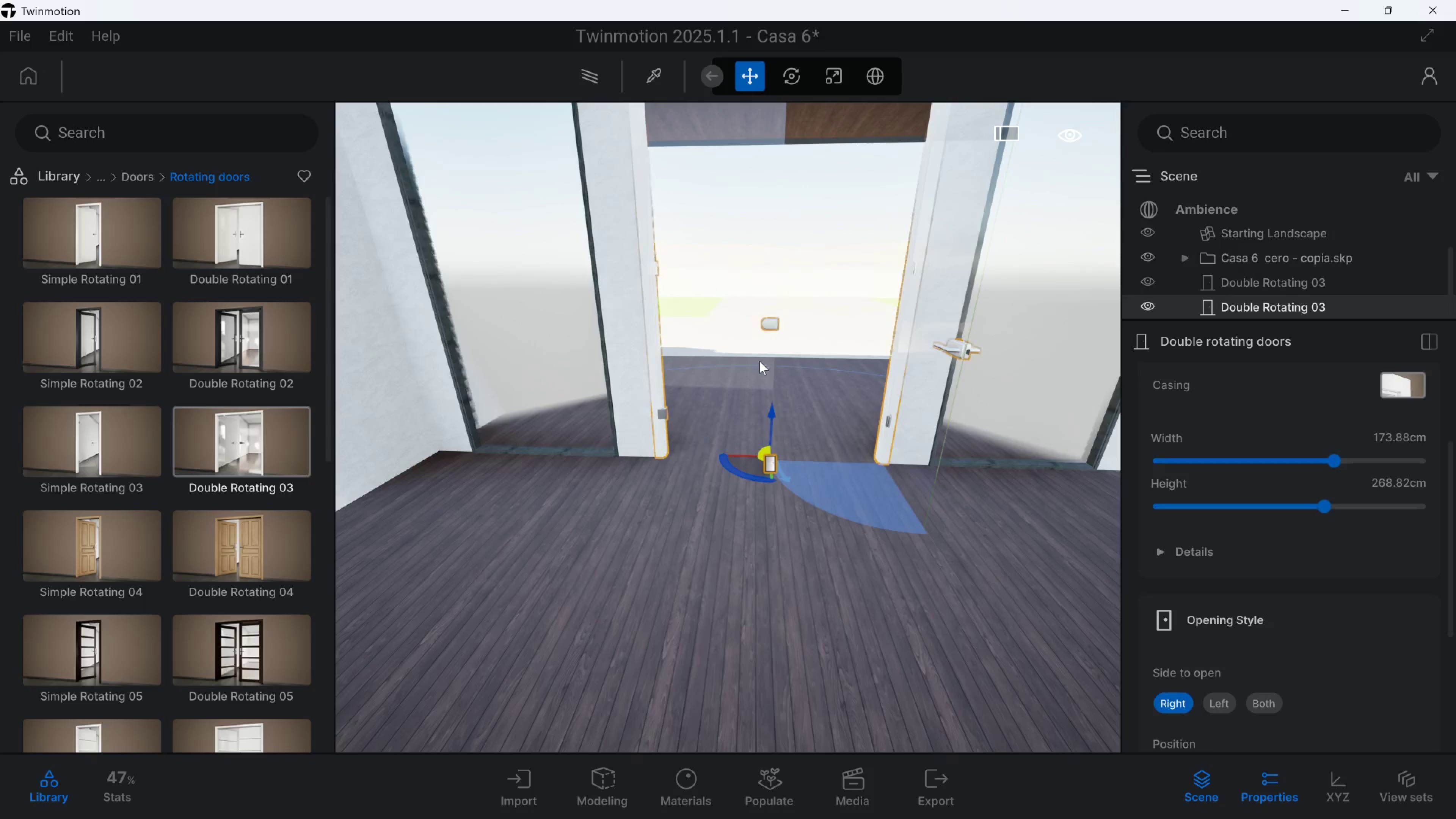 
key(W)
 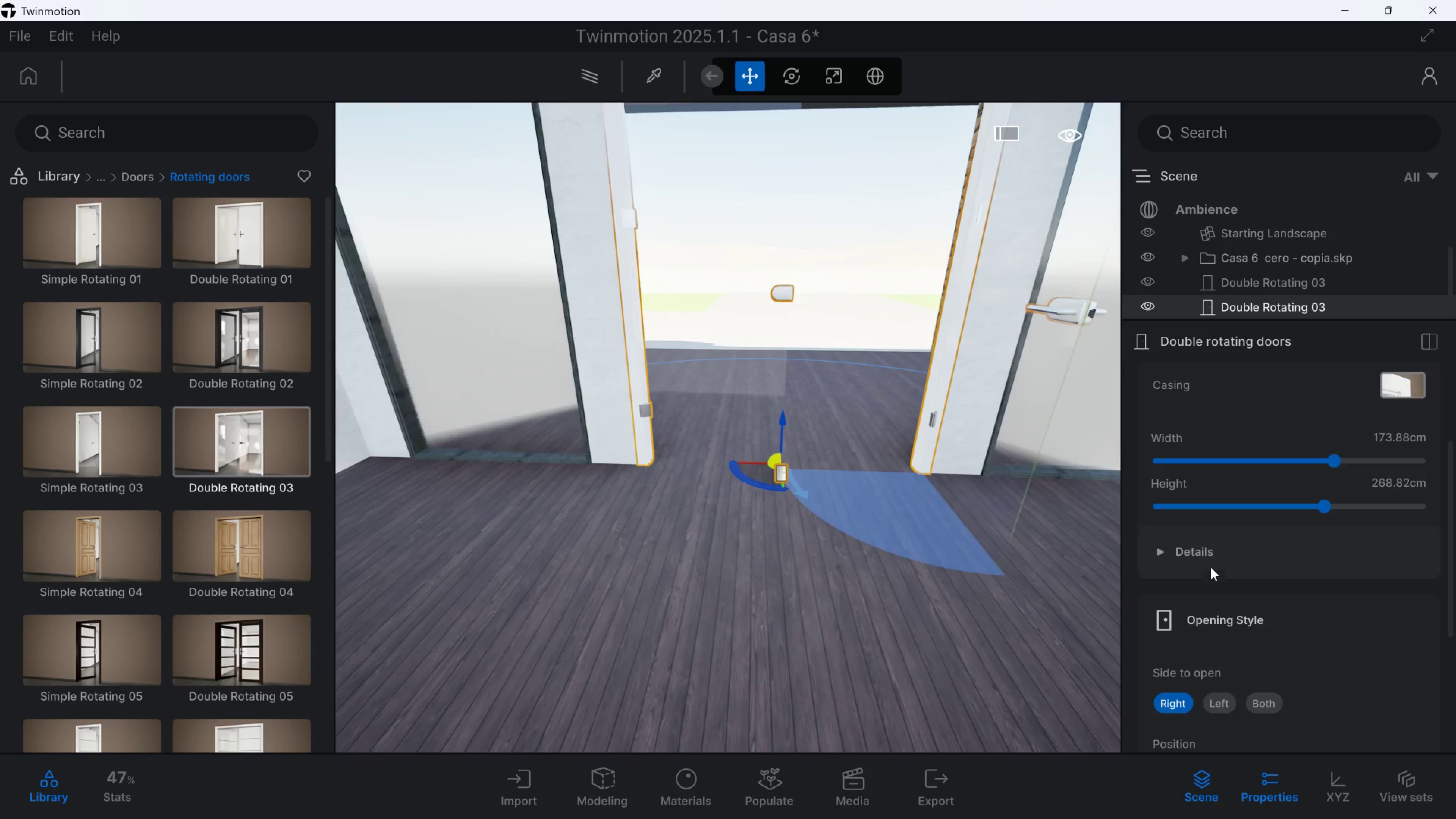 
scroll: coordinate [1260, 668], scroll_direction: down, amount: 2.0
 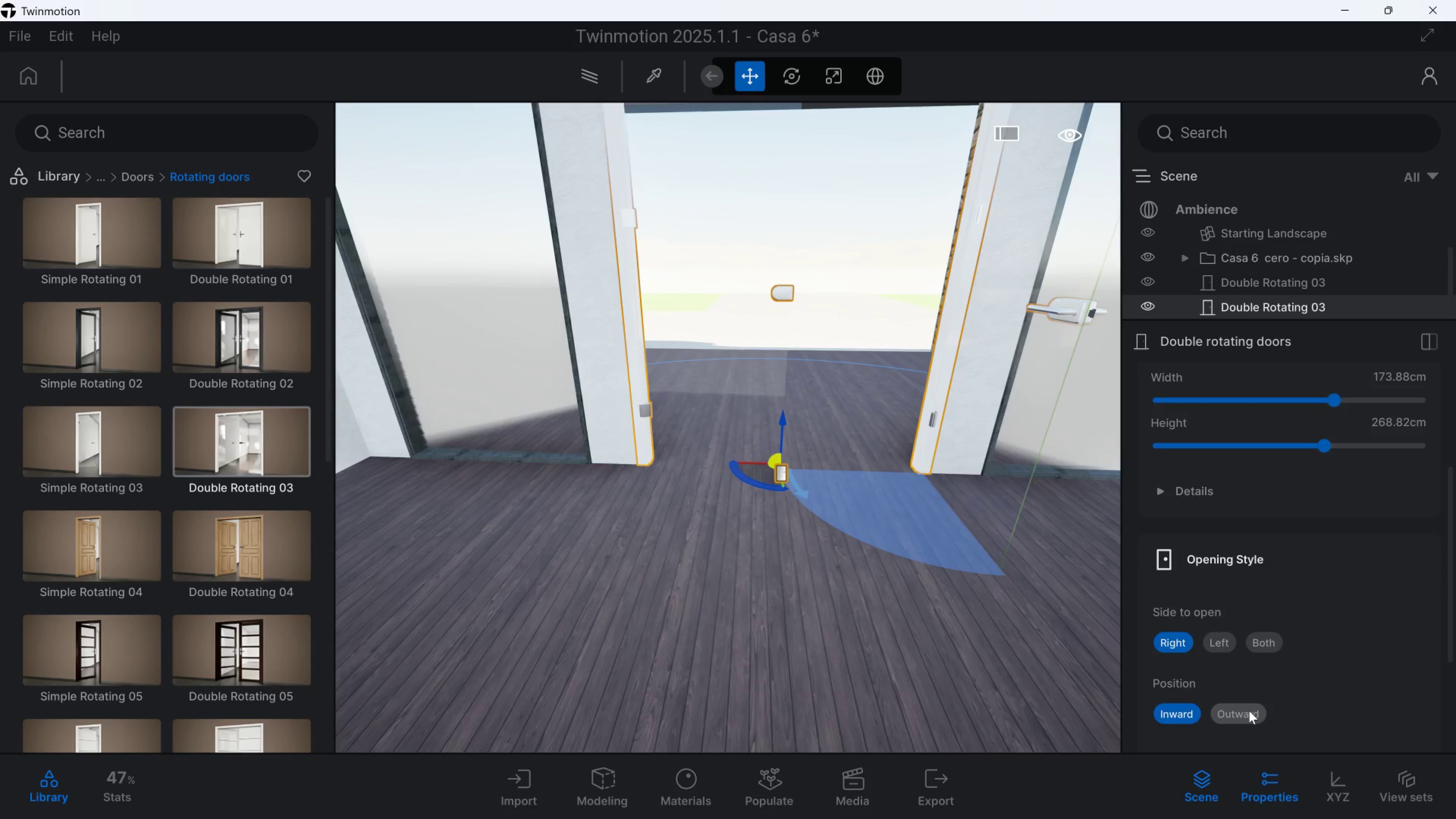 
left_click([1249, 711])
 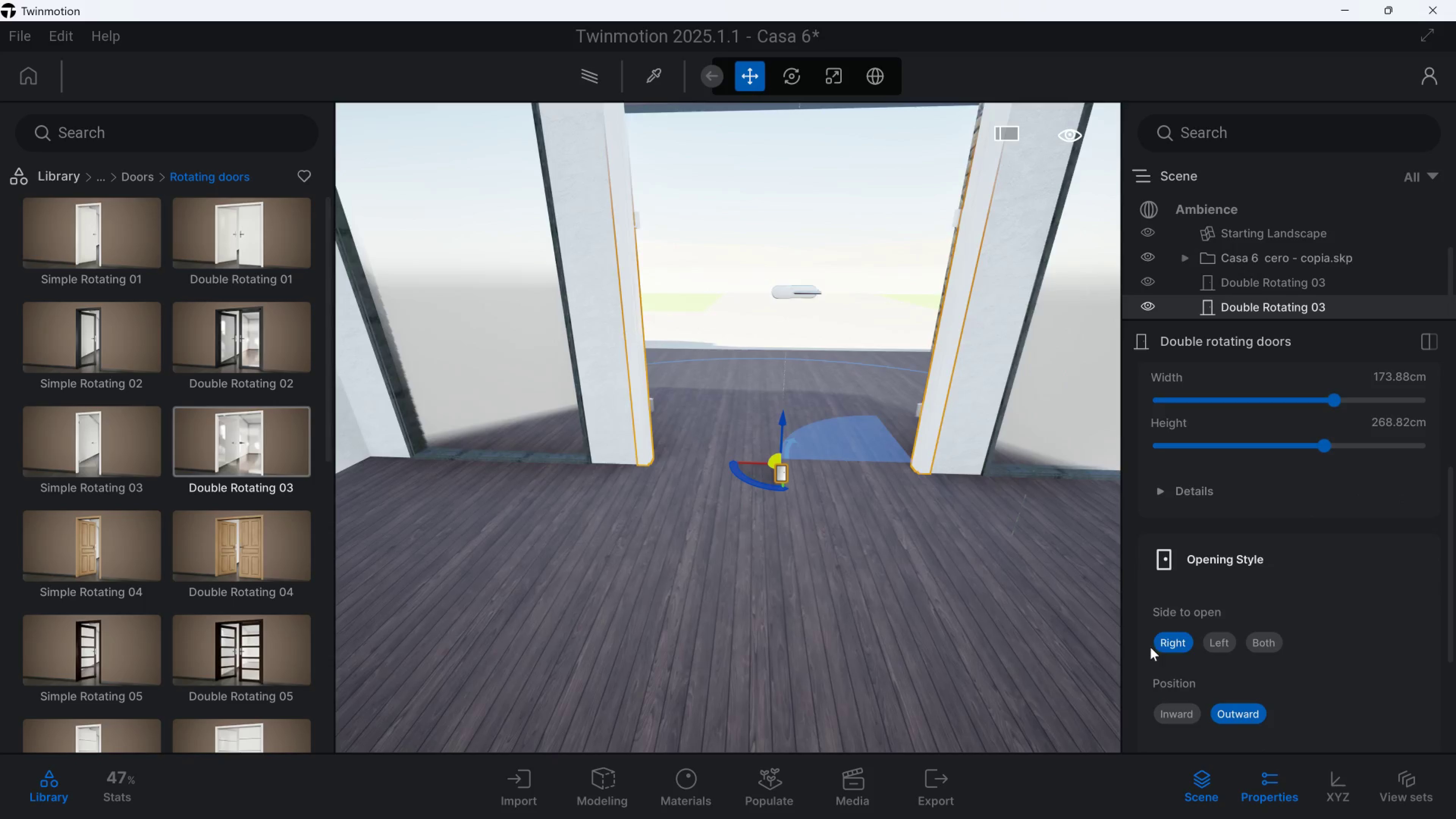 
hold_key(key=S, duration=0.56)
 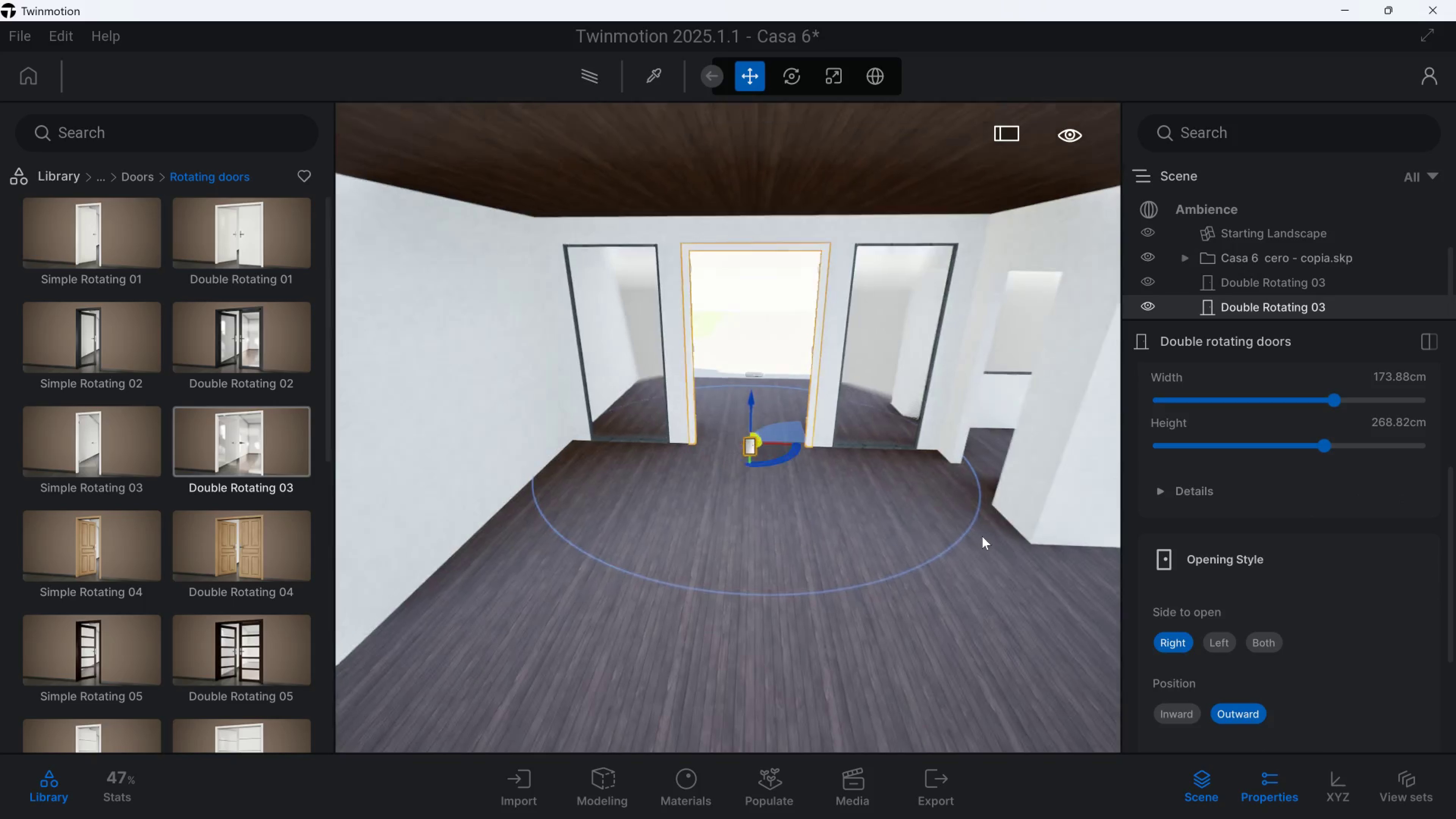 
type(wqq)
 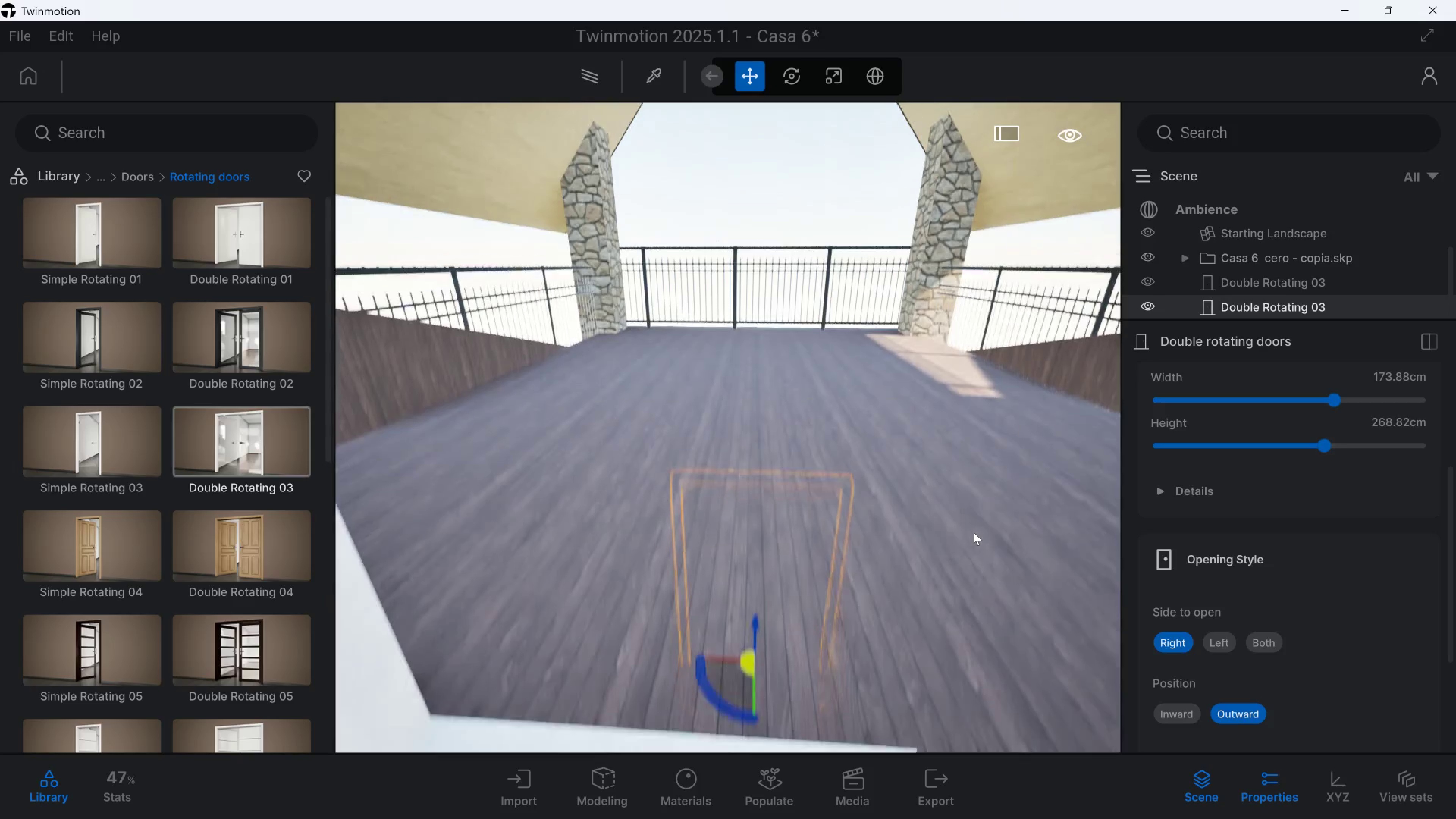 
hold_key(key=S, duration=0.7)
 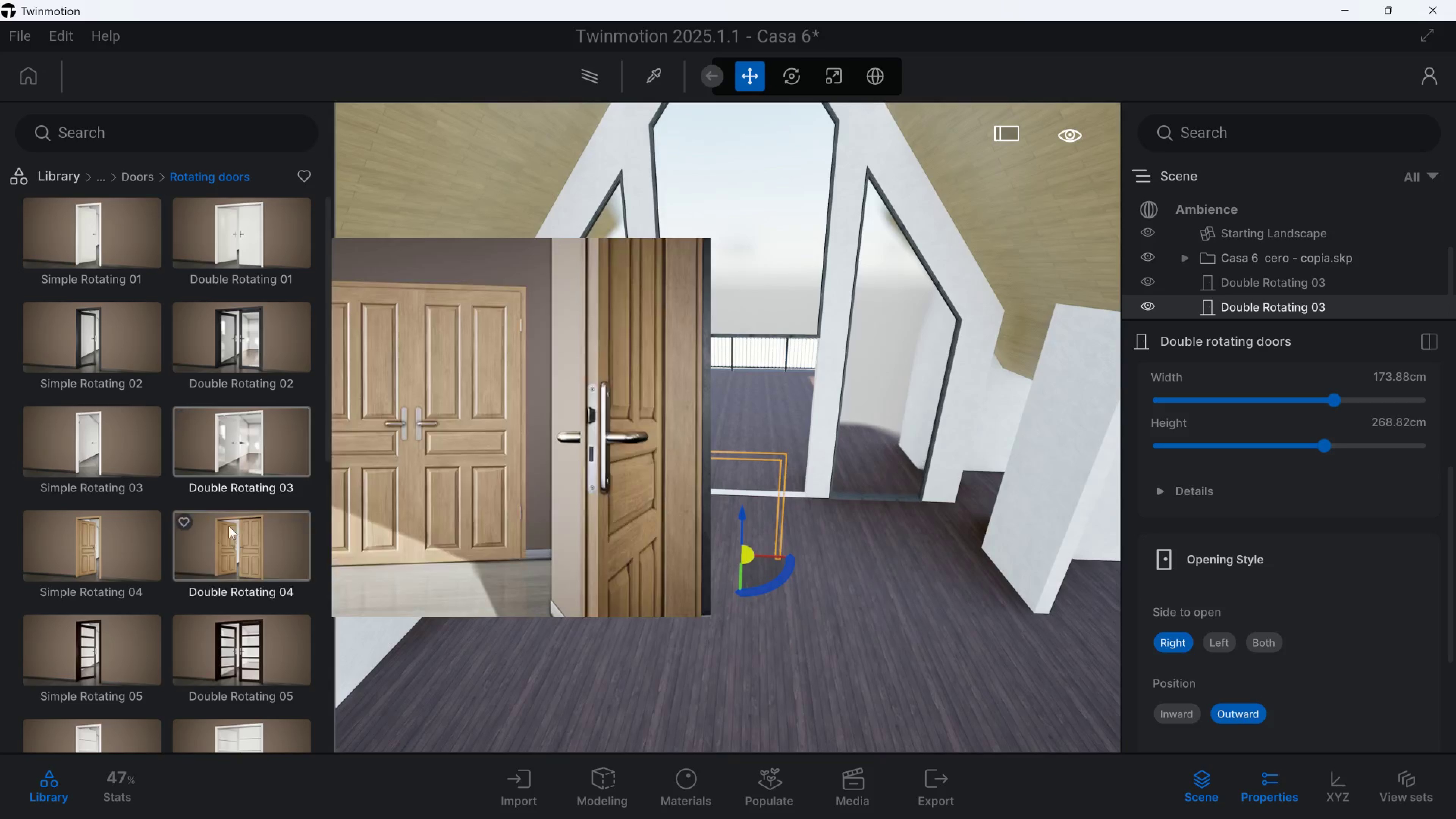 
left_click_drag(start_coordinate=[246, 452], to_coordinate=[748, 497])
 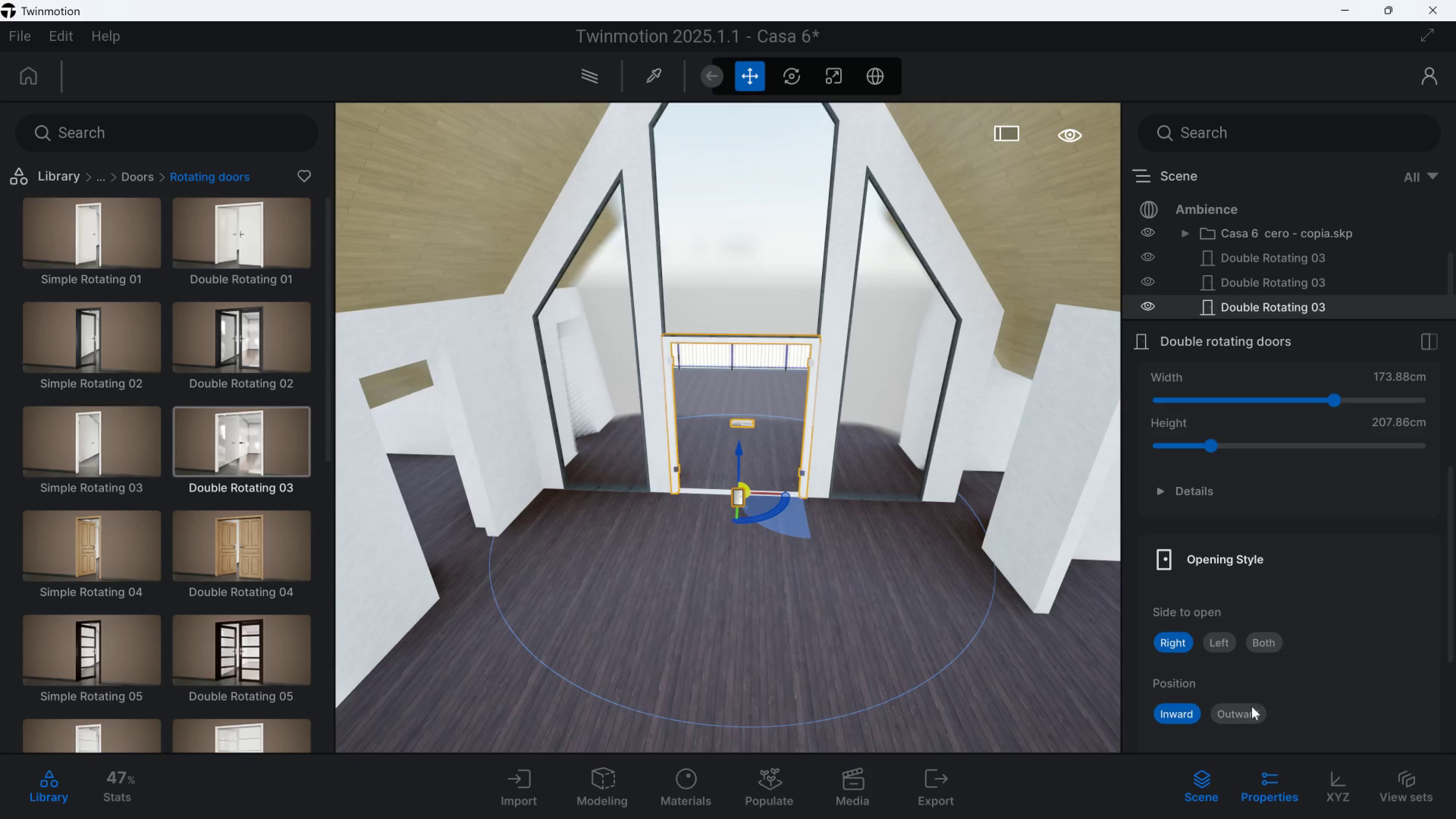 
left_click([1252, 712])
 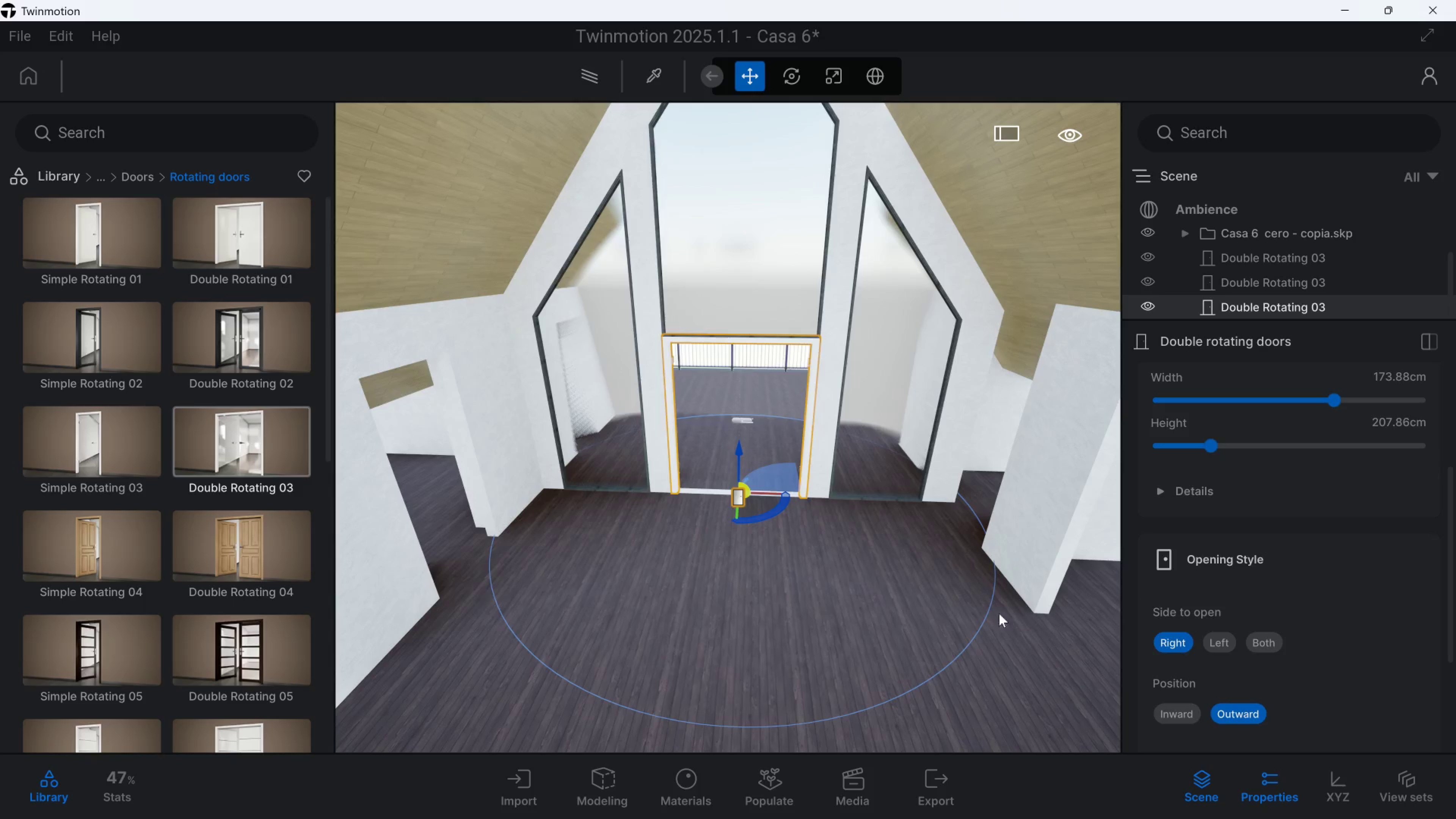 
hold_key(key=S, duration=1.41)
 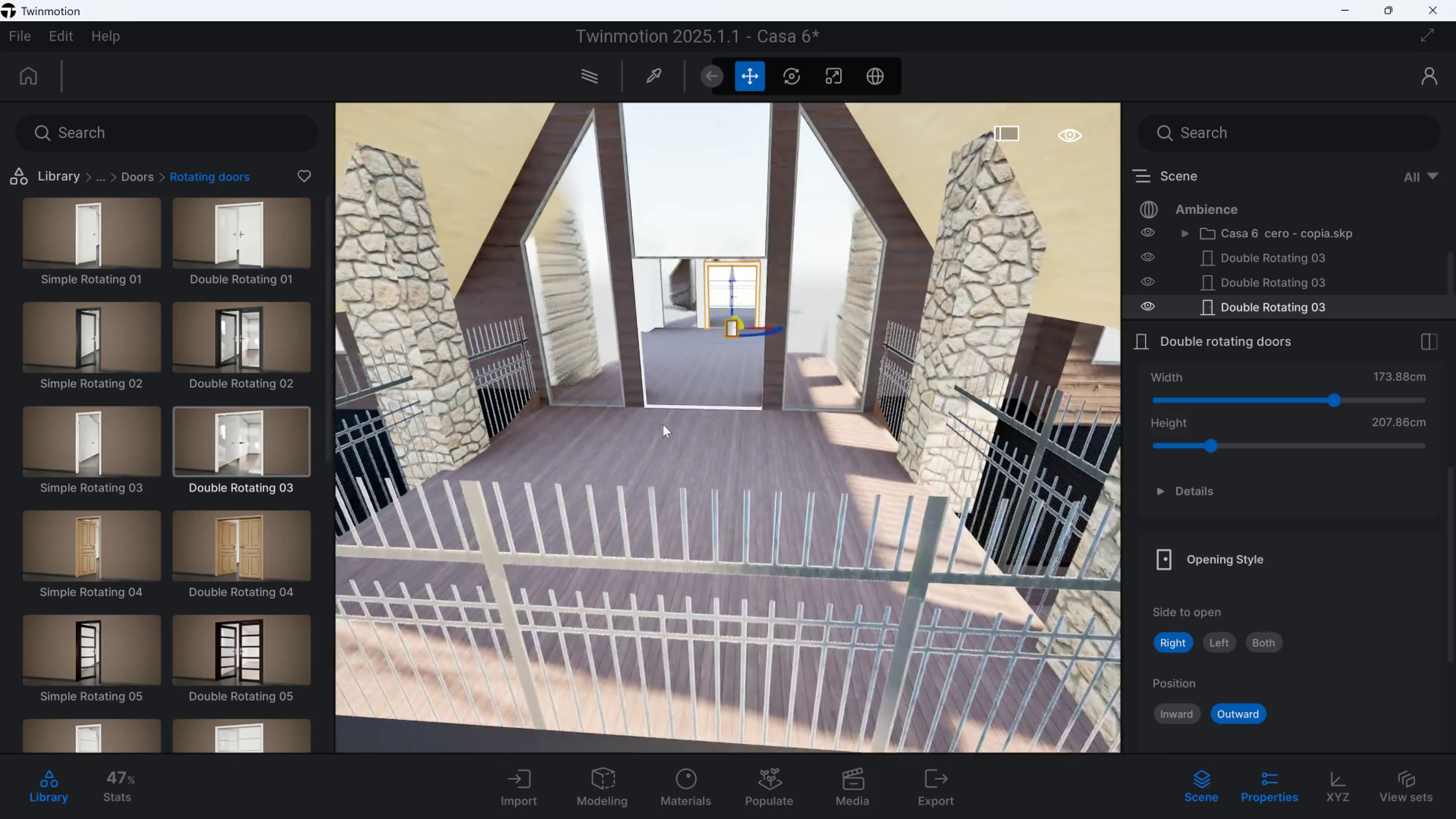 
hold_key(key=E, duration=0.72)
 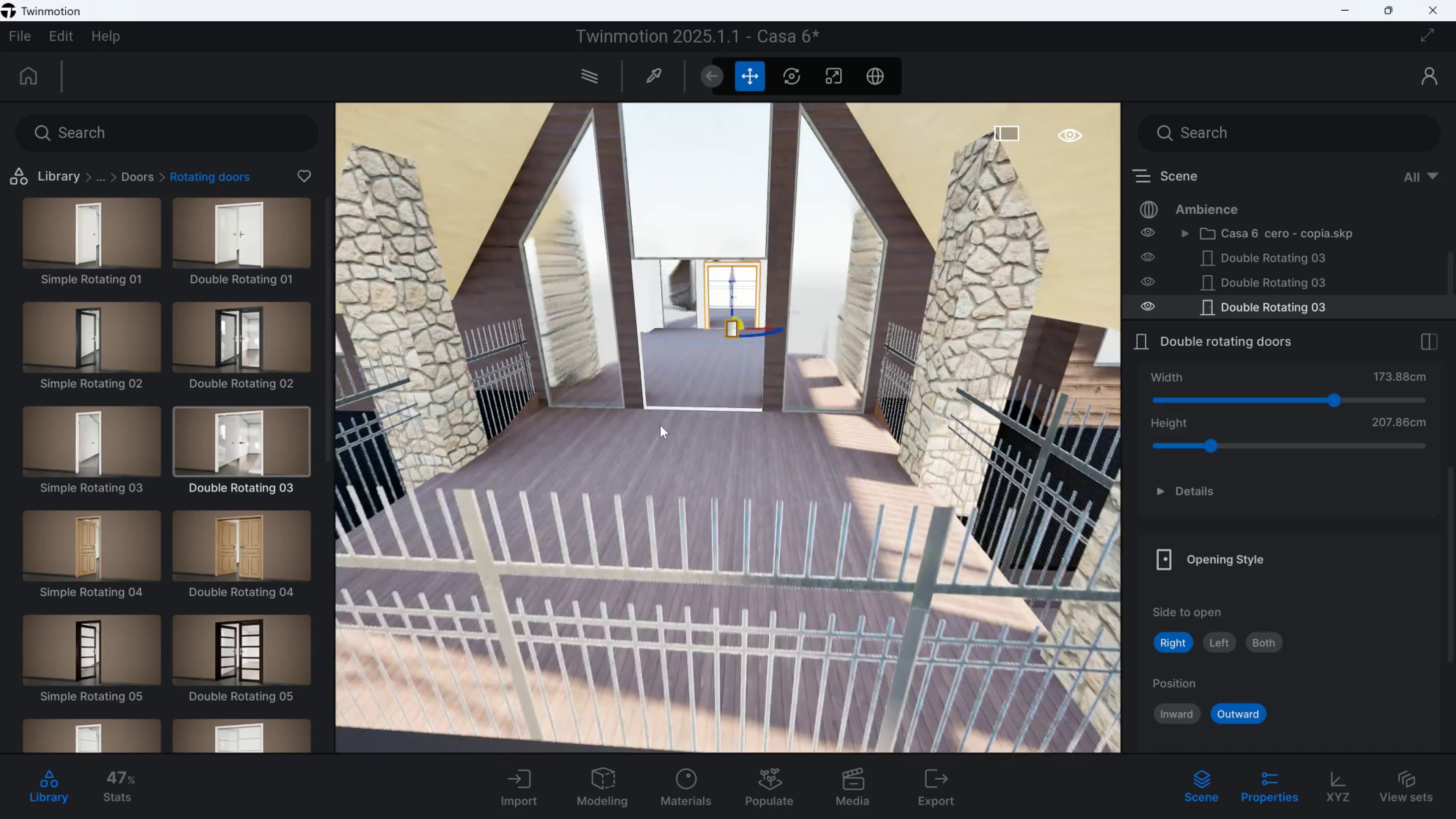 
type(qwwa)
 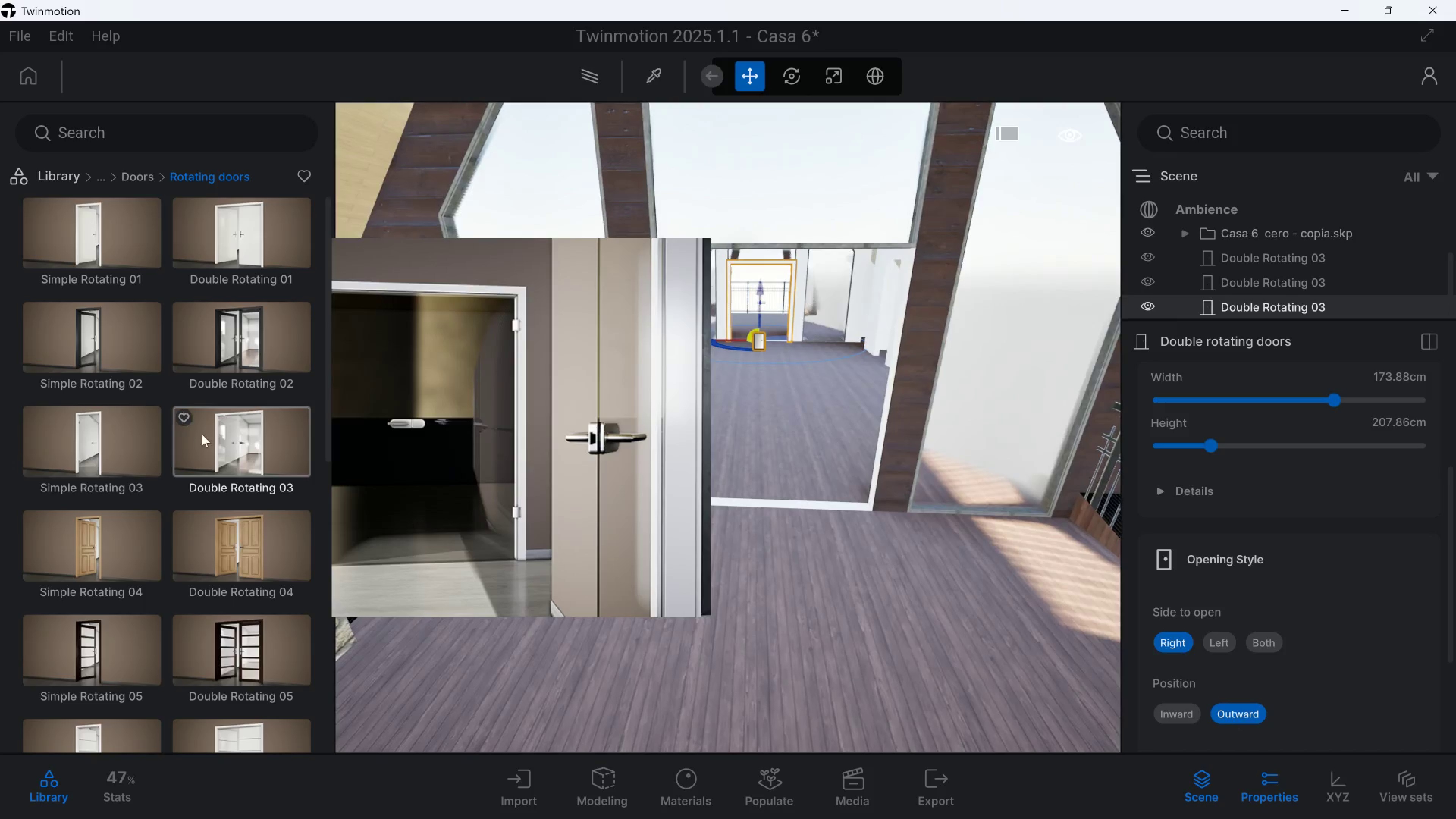 
left_click_drag(start_coordinate=[235, 439], to_coordinate=[767, 504])
 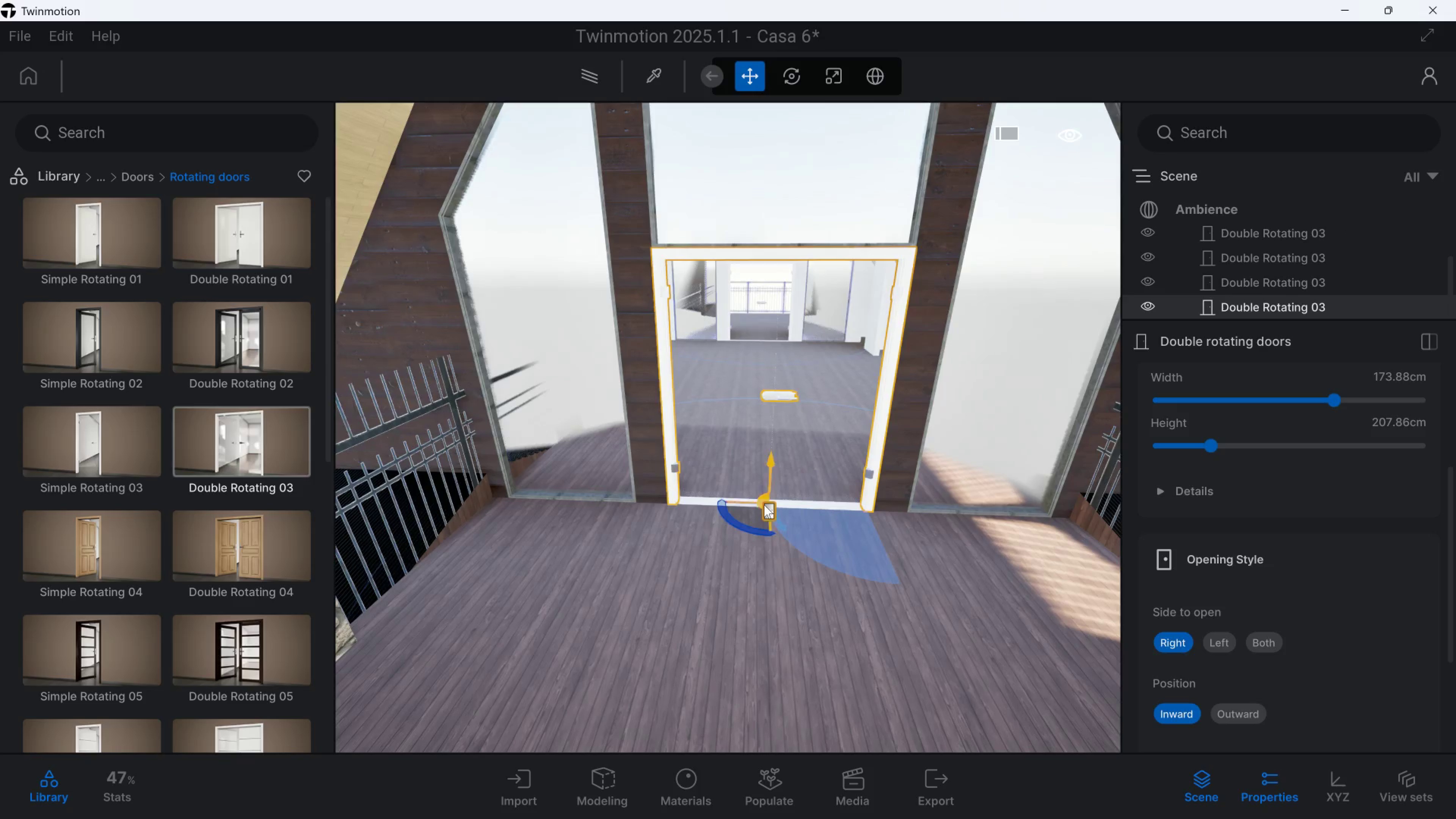 
hold_key(key=S, duration=0.88)
 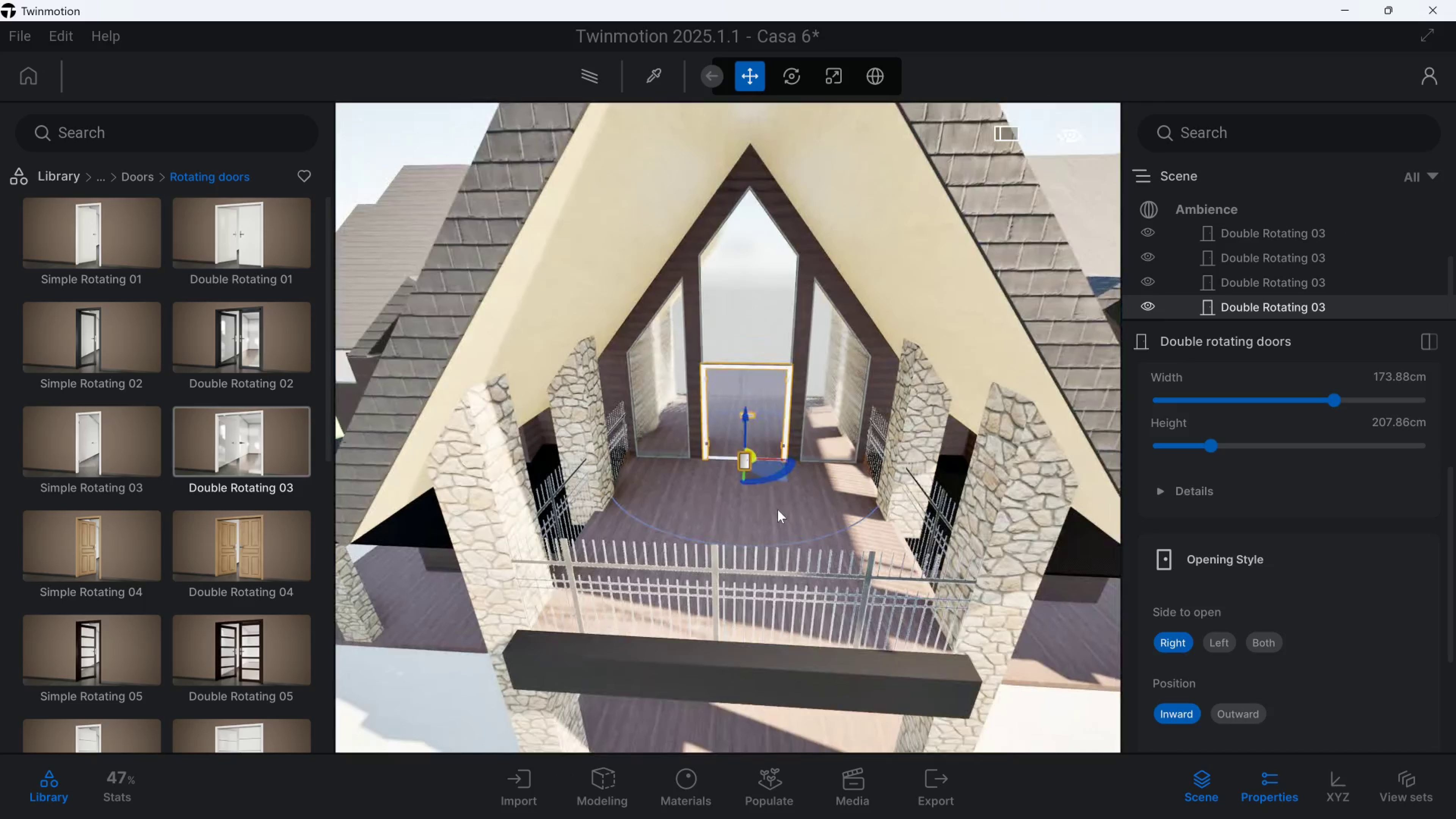 
hold_key(key=S, duration=0.39)
 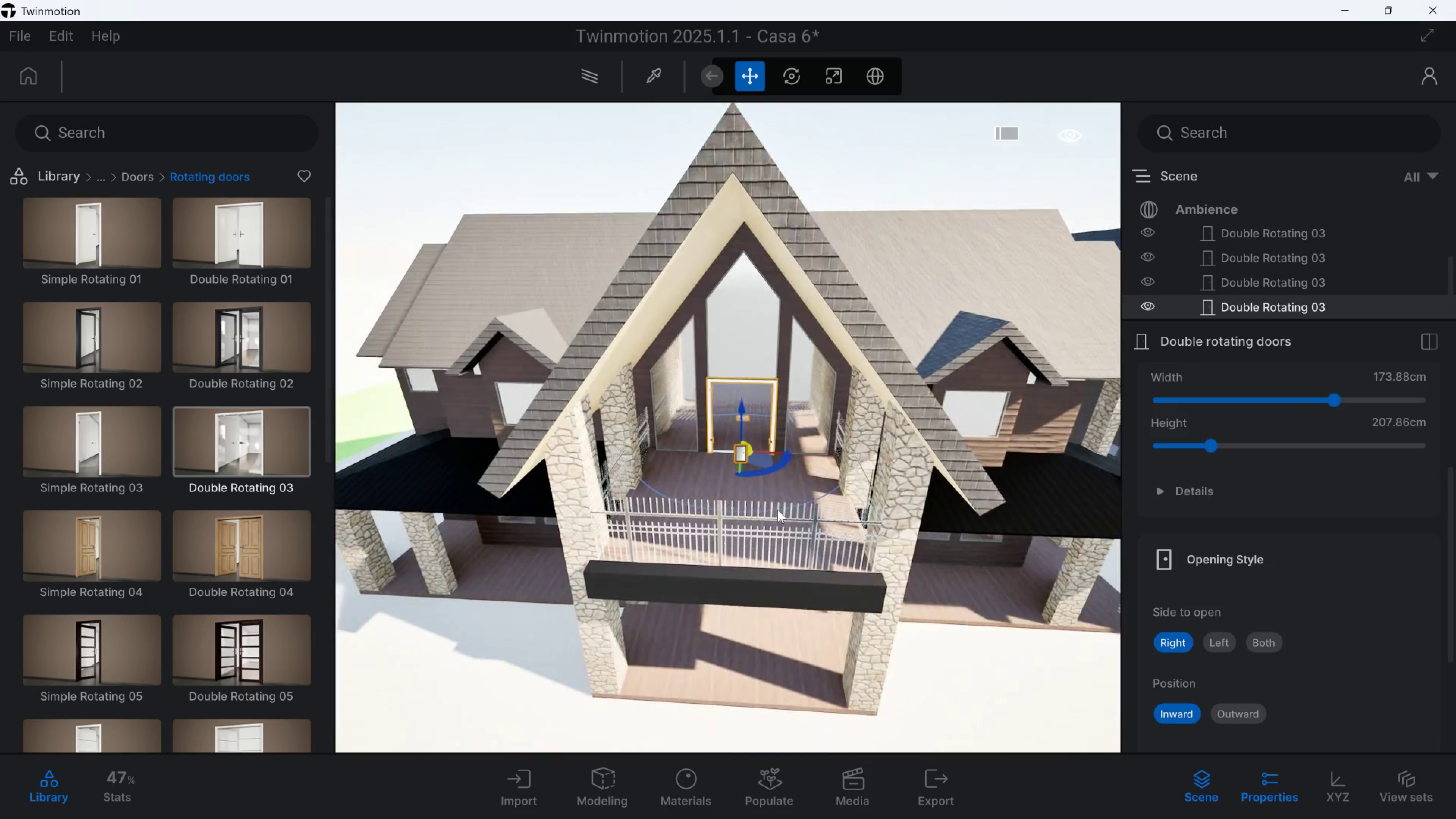 
key(D)
 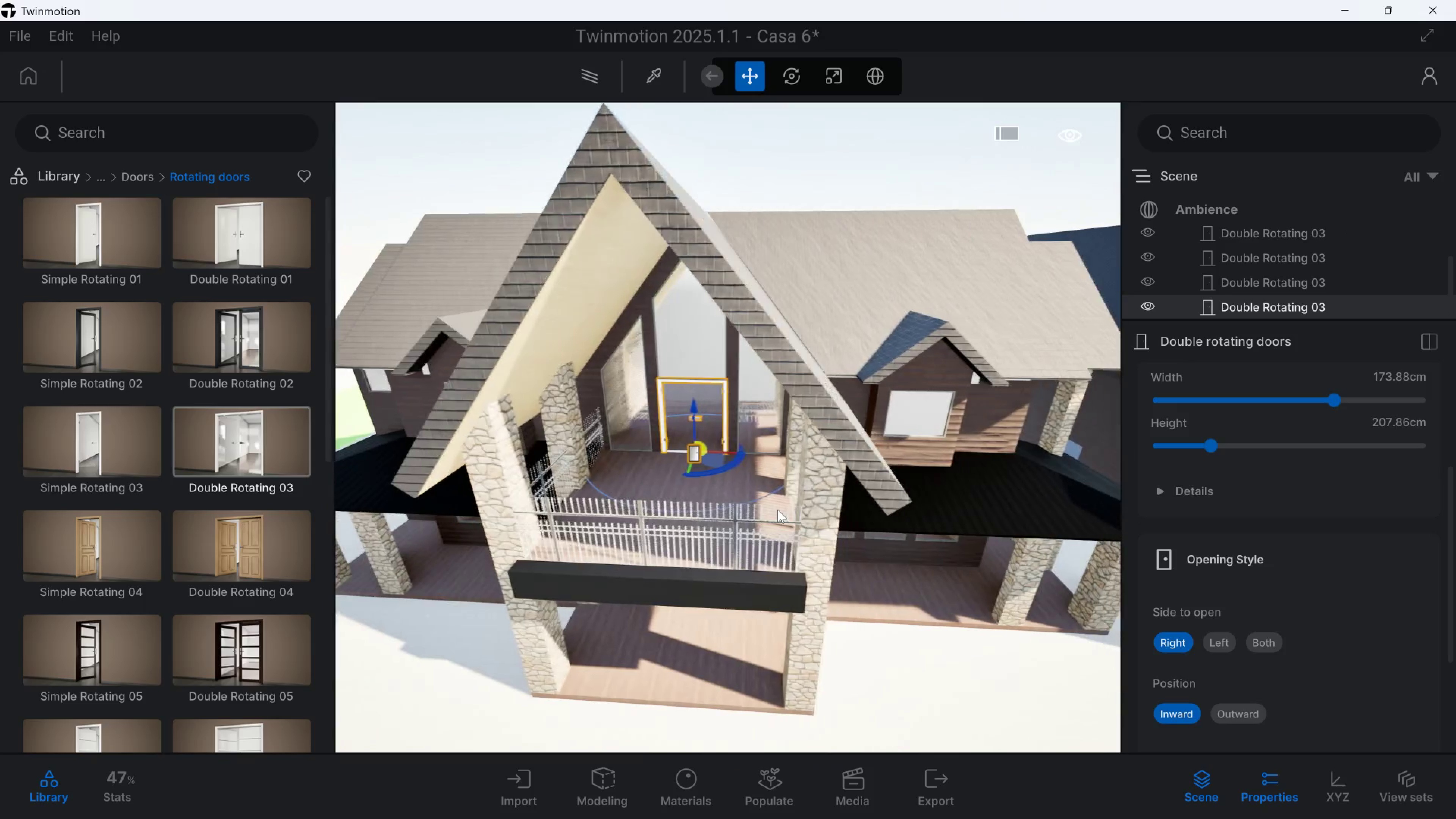 
hold_key(key=E, duration=0.94)
 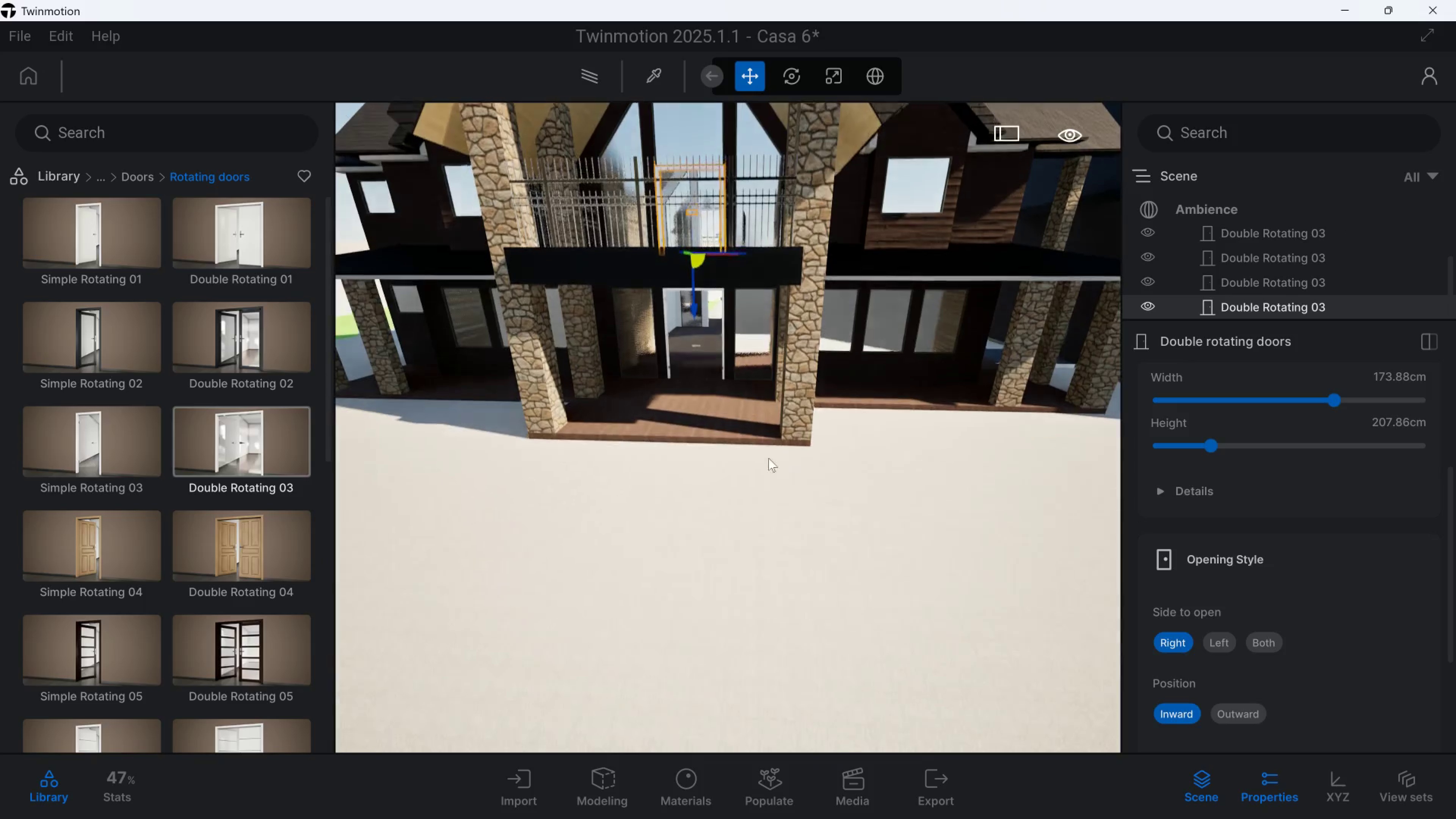 
hold_key(key=D, duration=1.5)
 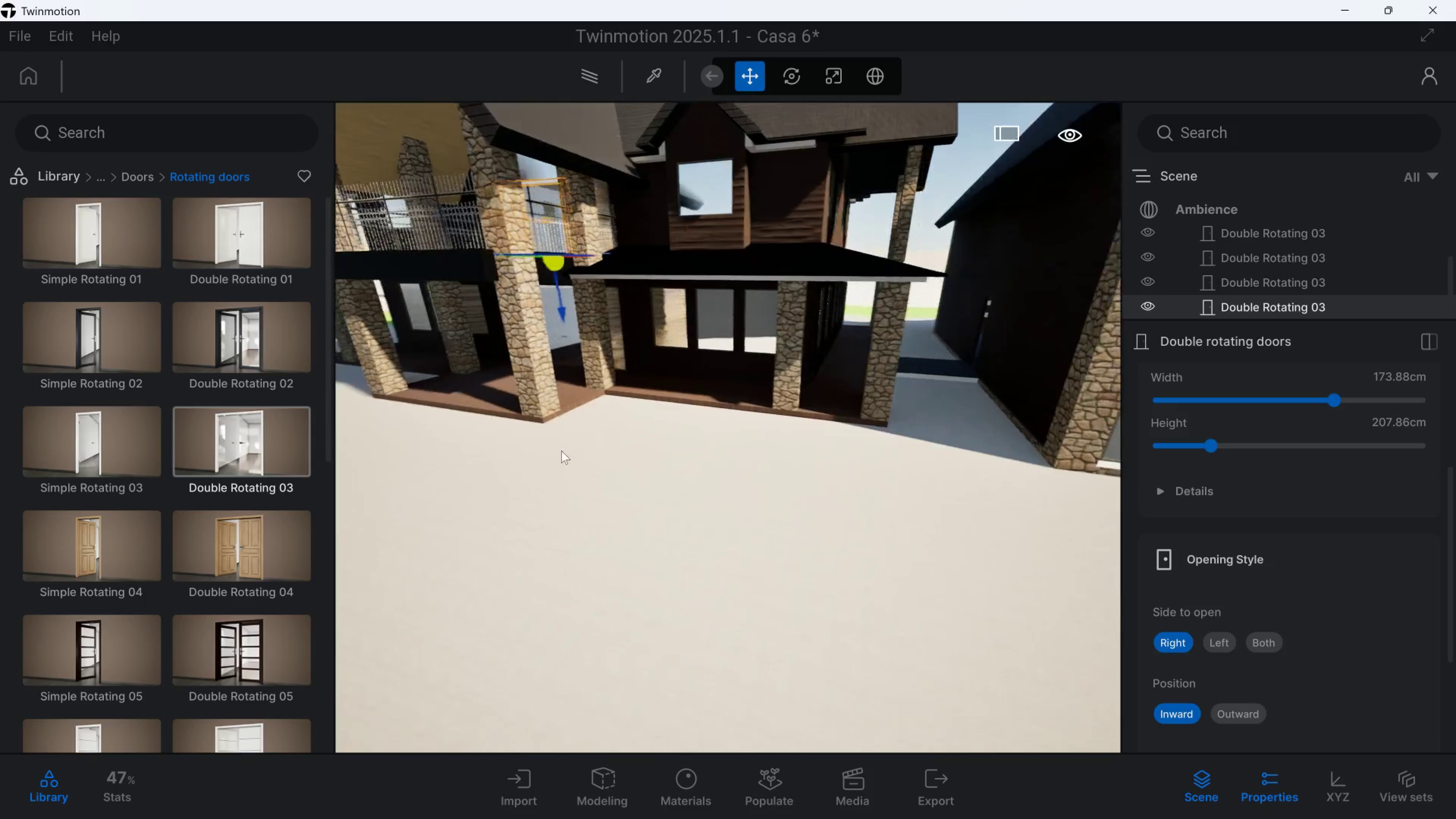 
type(dddwqew)
 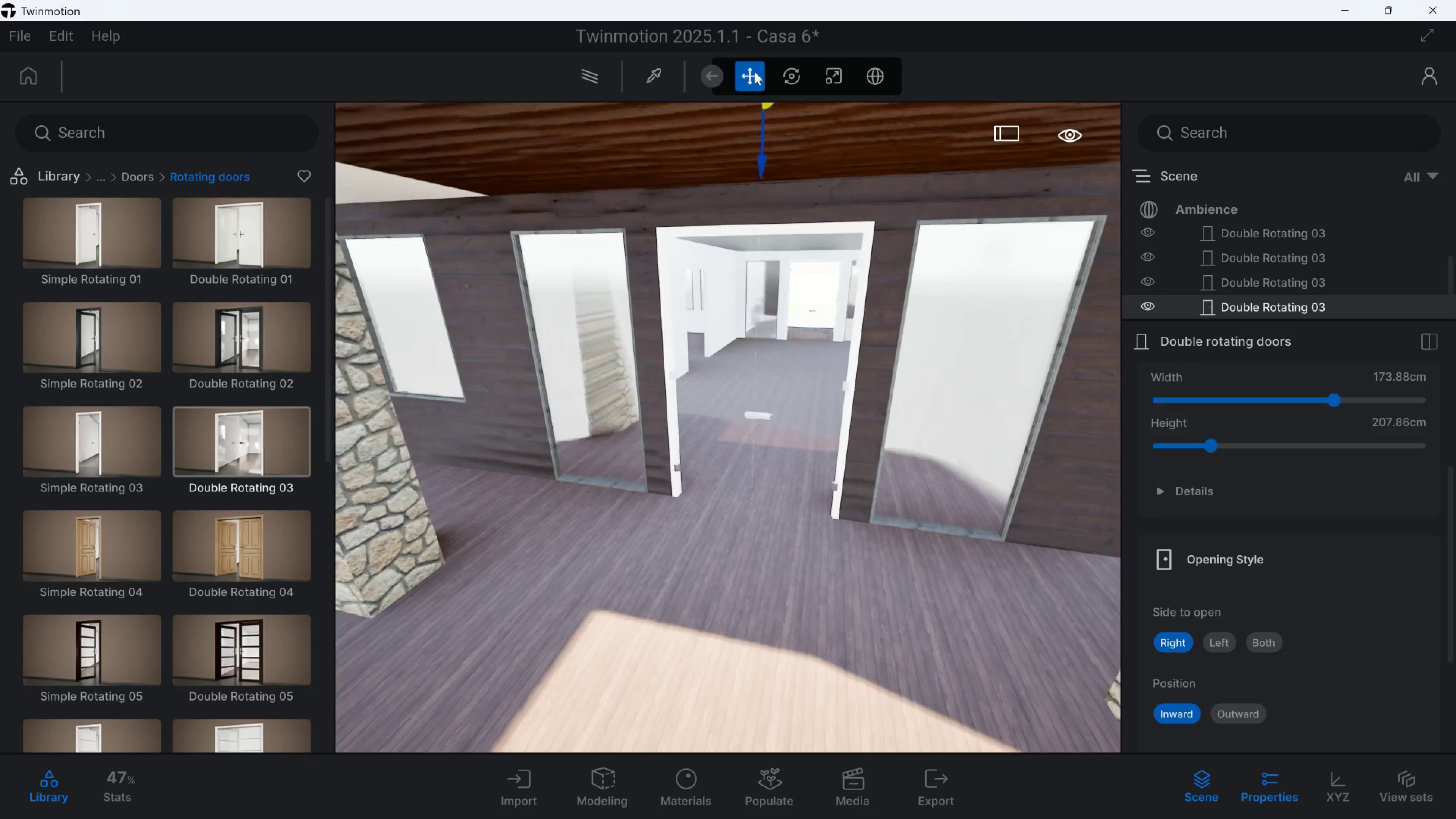 
hold_key(key=A, duration=1.36)
 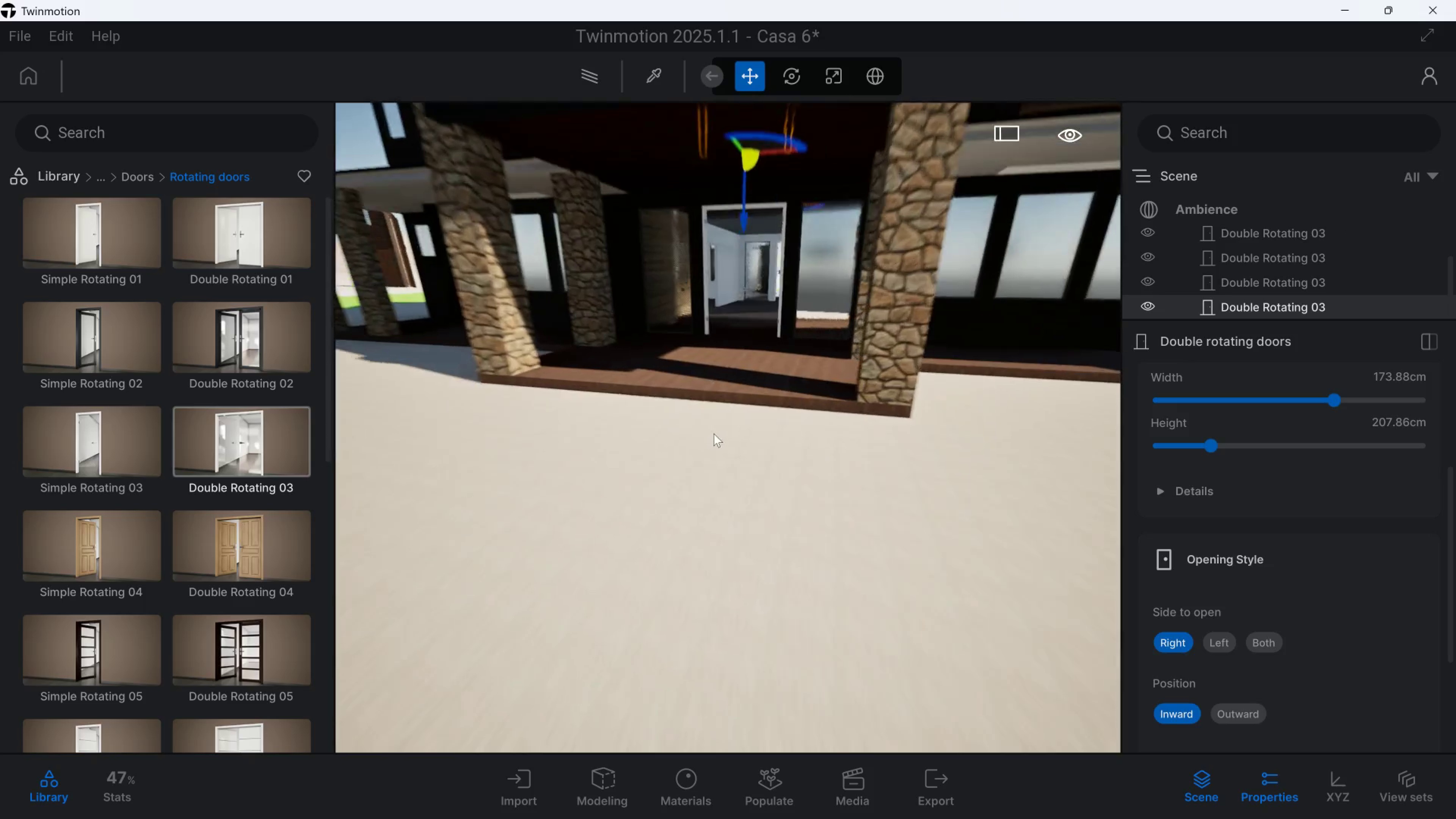 
left_click([653, 74])
 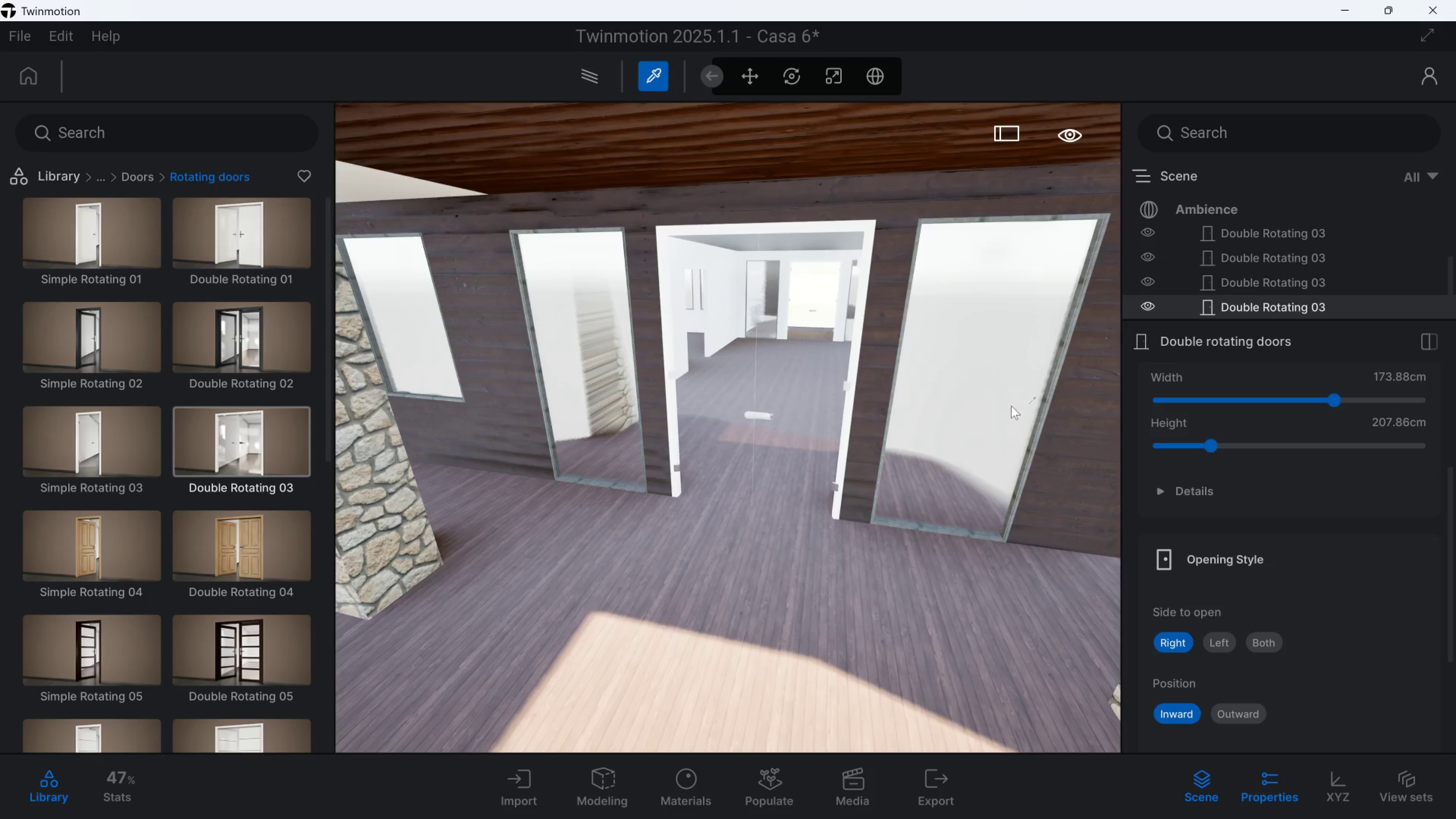 
left_click([969, 406])
 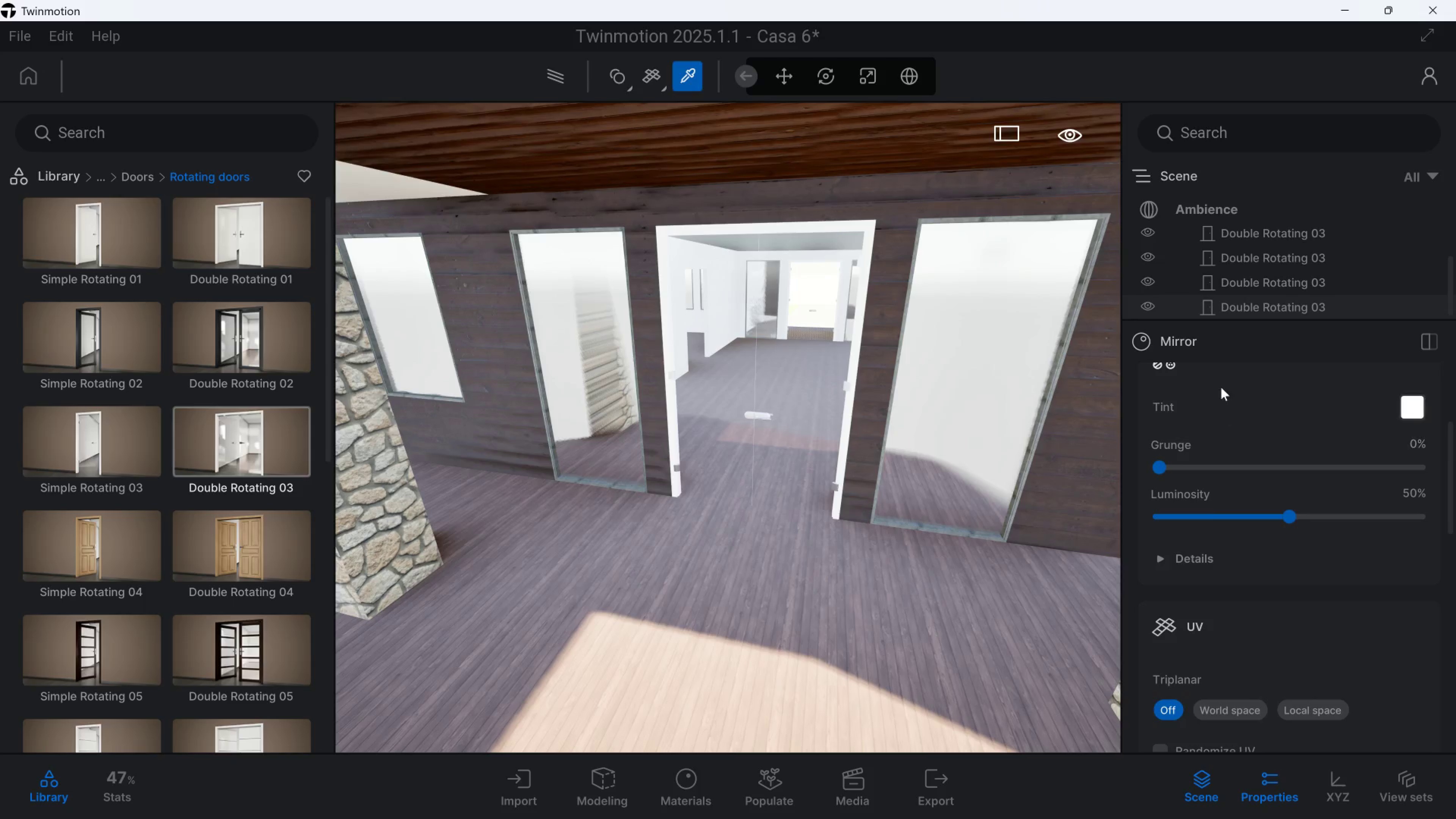 
scroll: coordinate [1174, 427], scroll_direction: up, amount: 4.0
 